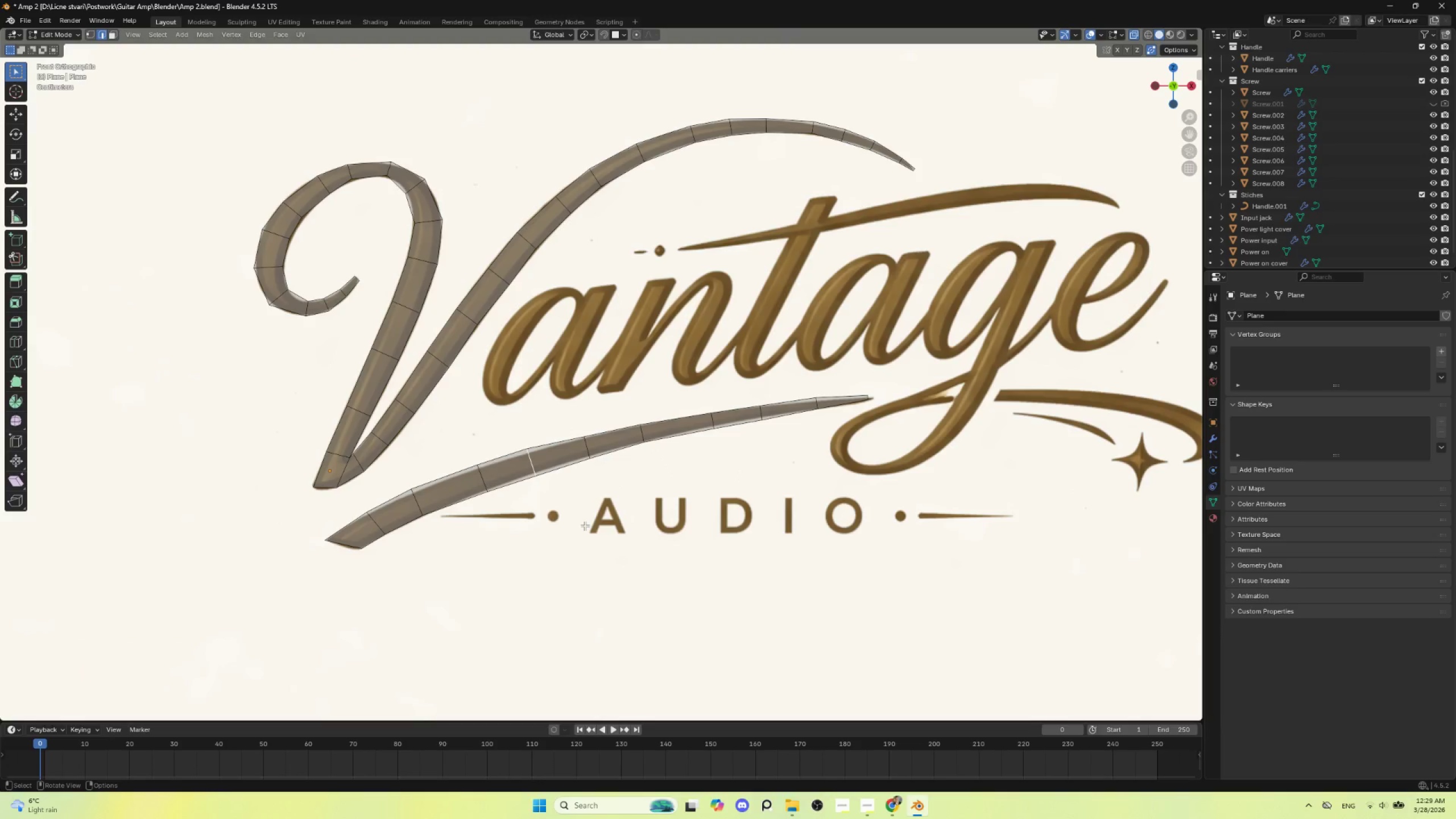 
key(S)
 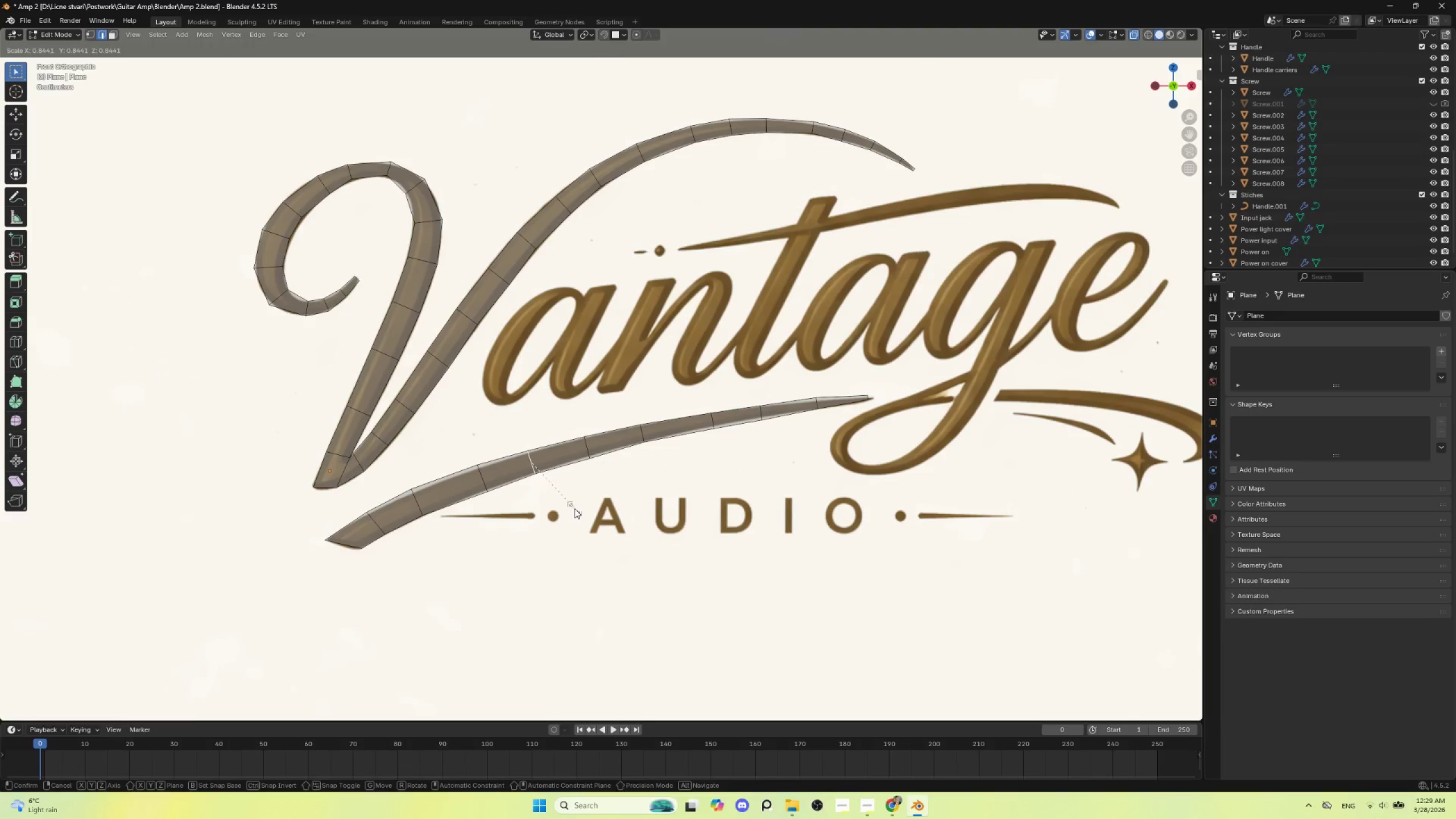 
left_click([574, 508])
 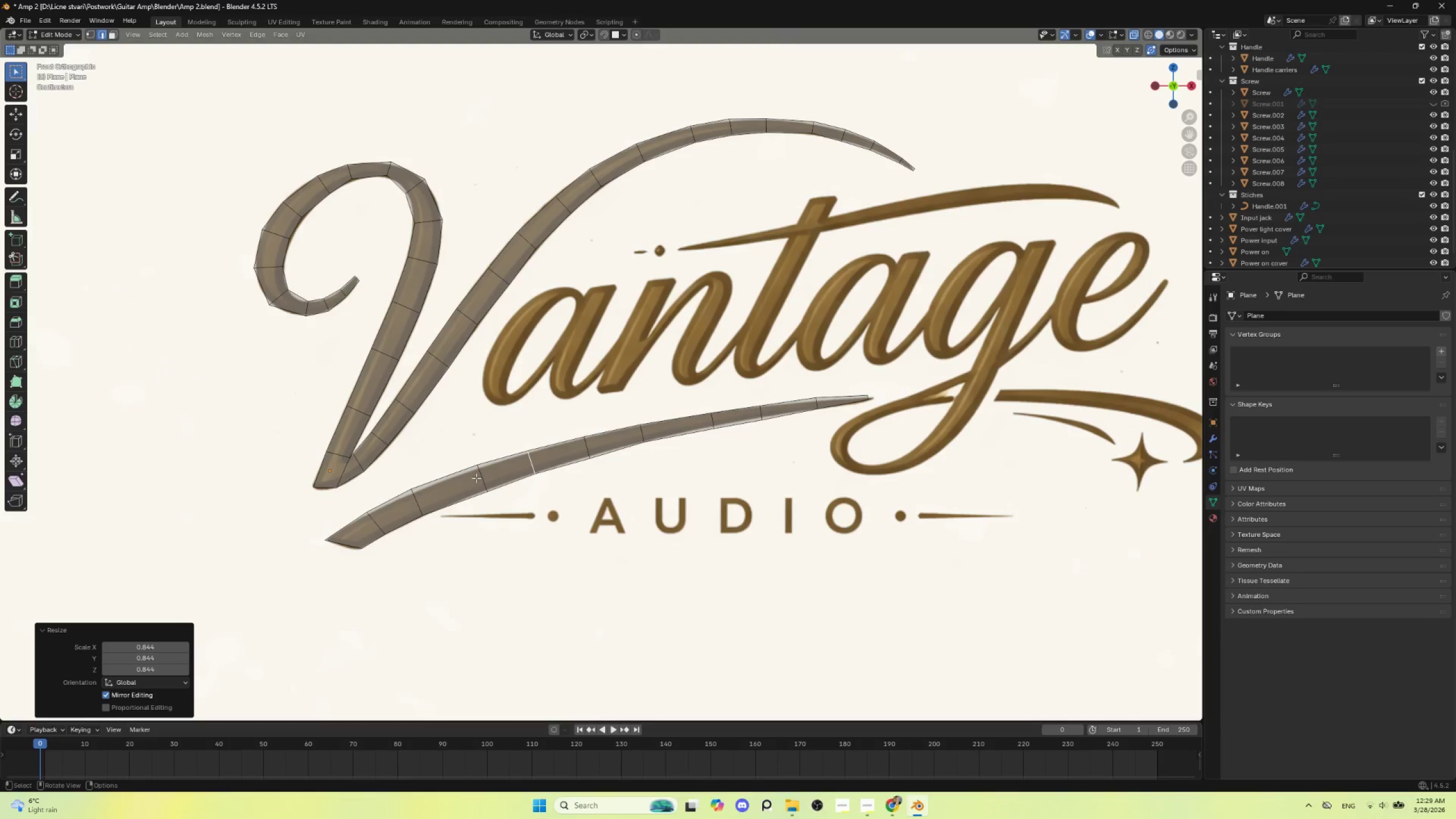 
left_click([477, 477])
 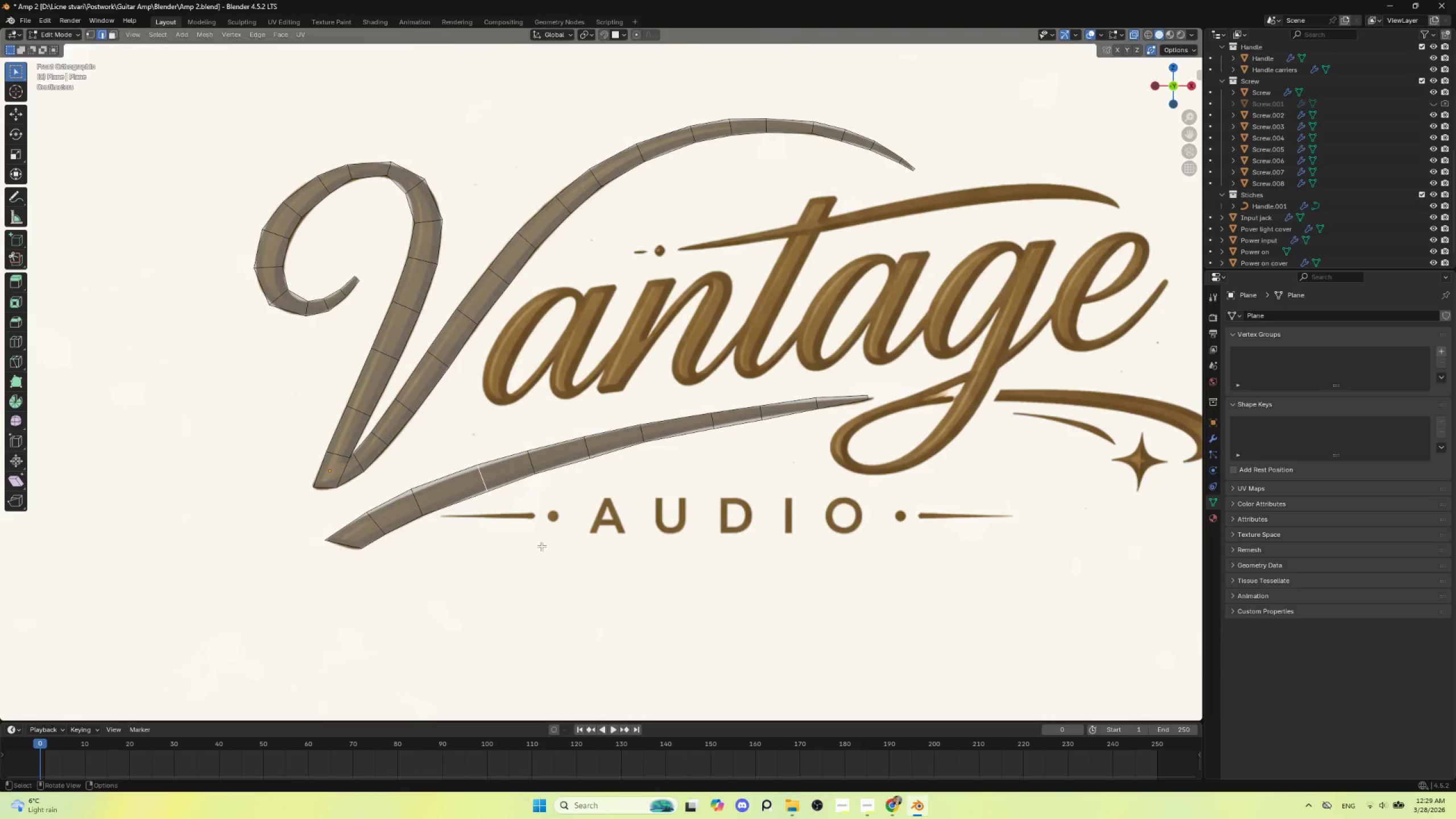 
key(S)
 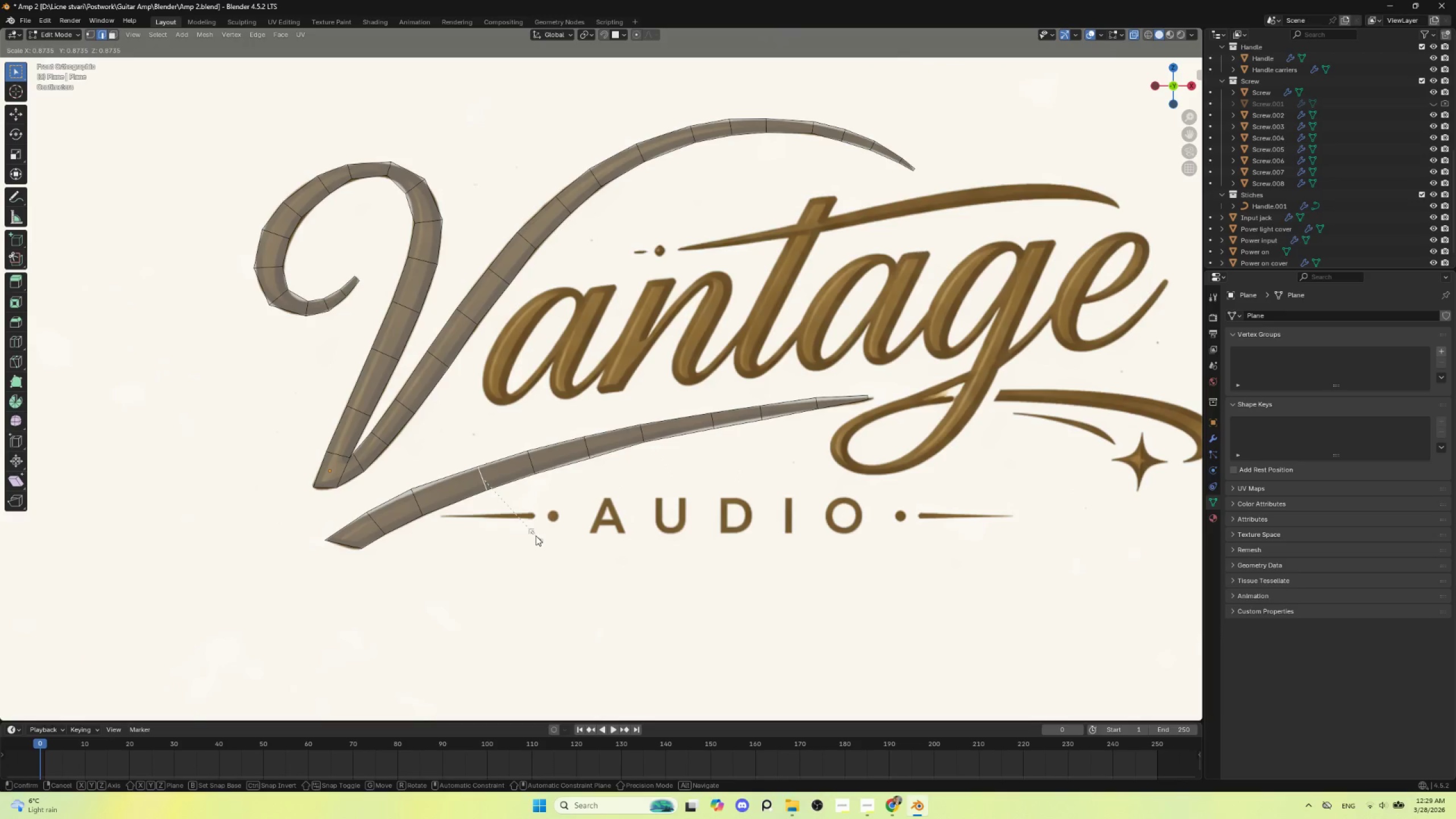 
left_click([536, 536])
 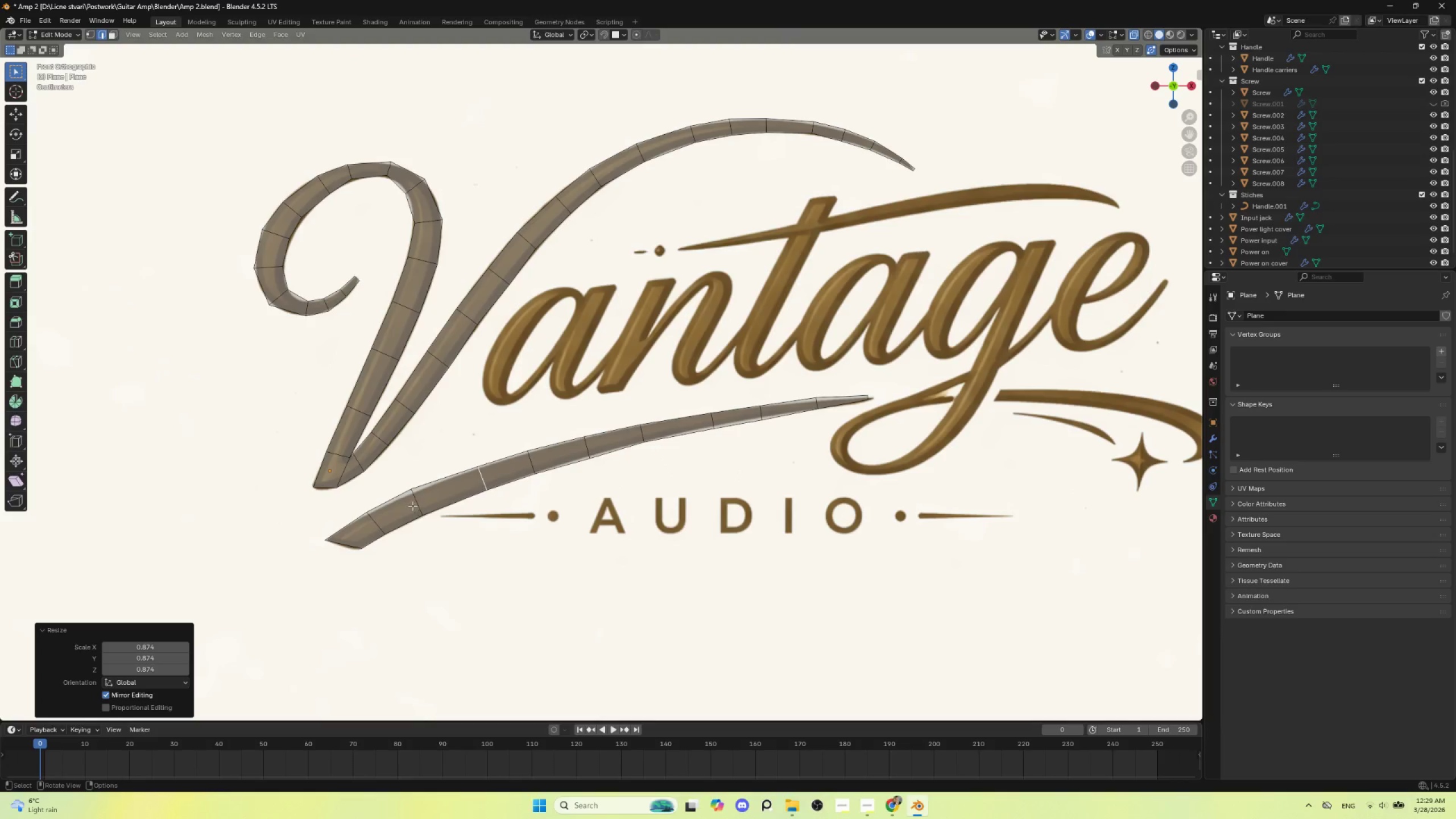 
left_click([412, 504])
 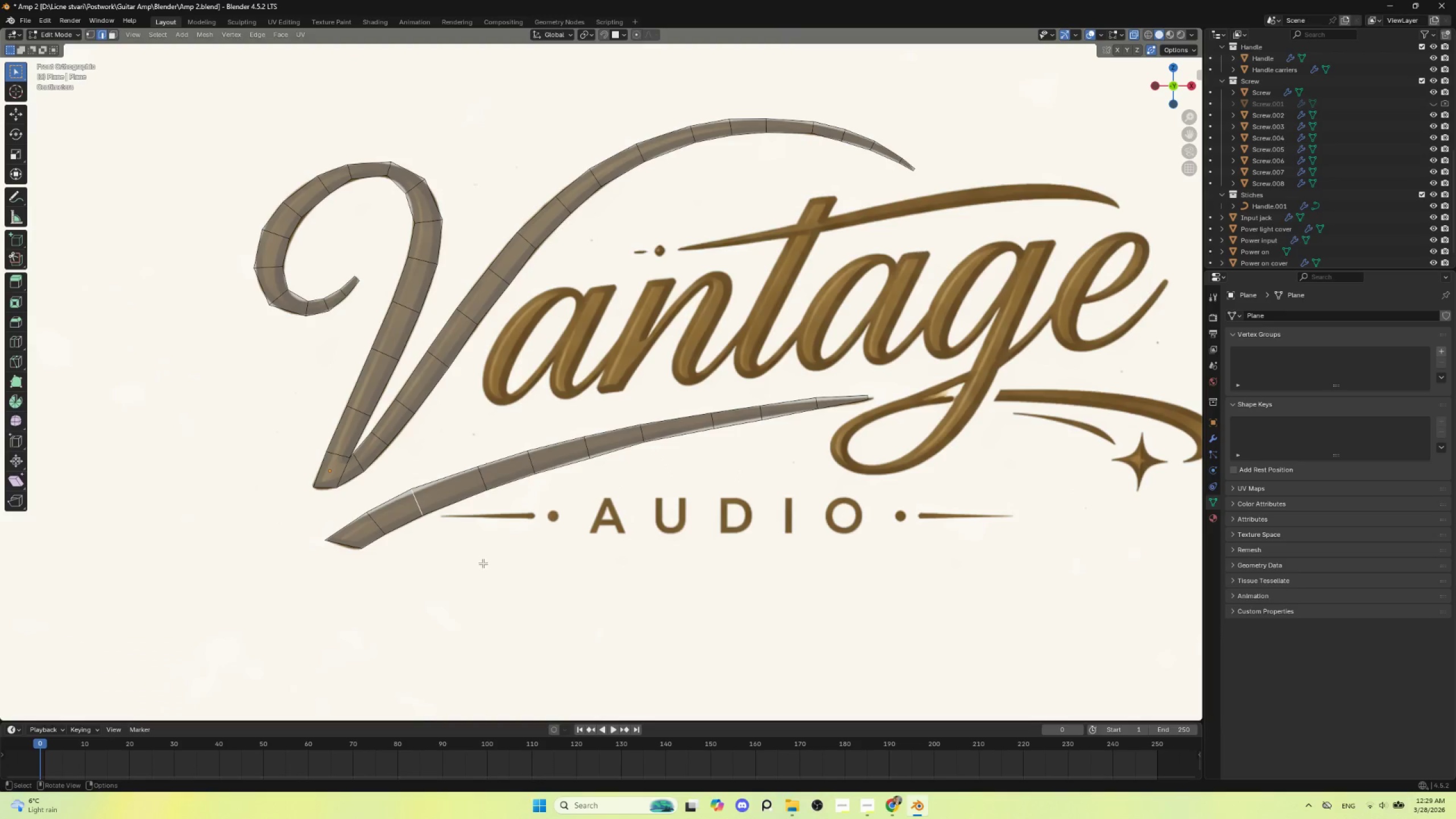 
type(sg)
 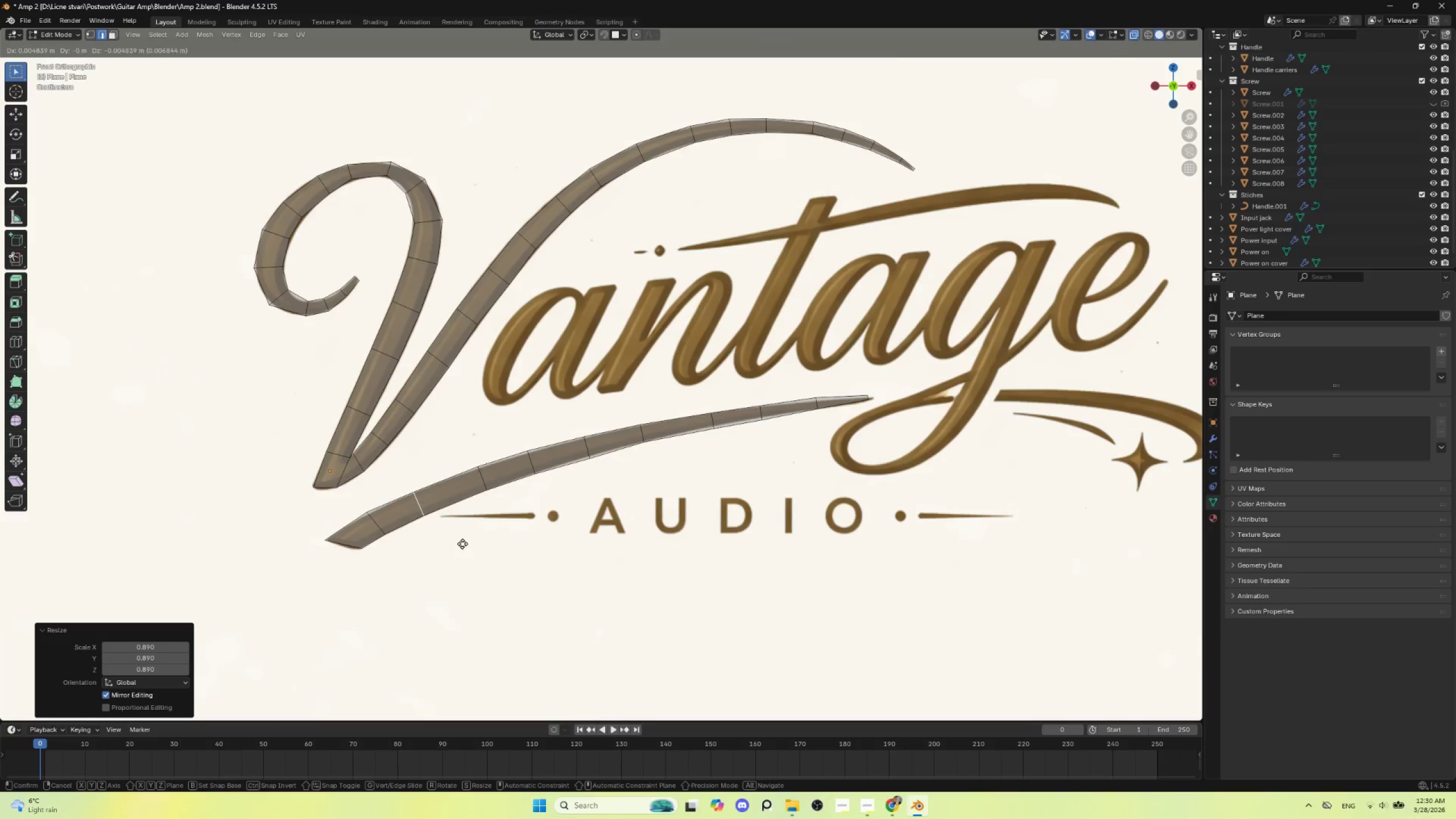 
left_click([462, 544])
 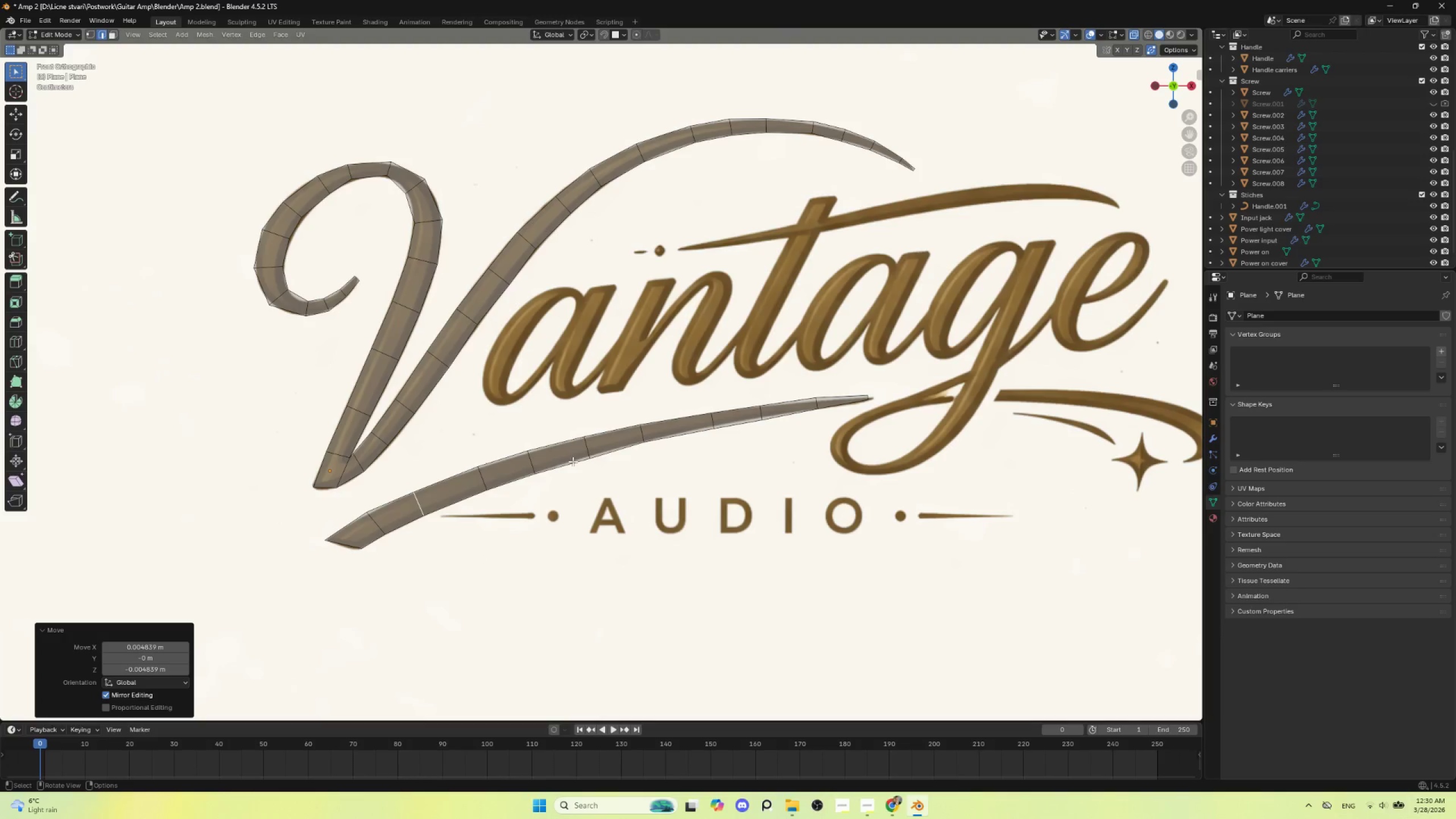 
left_click([584, 448])
 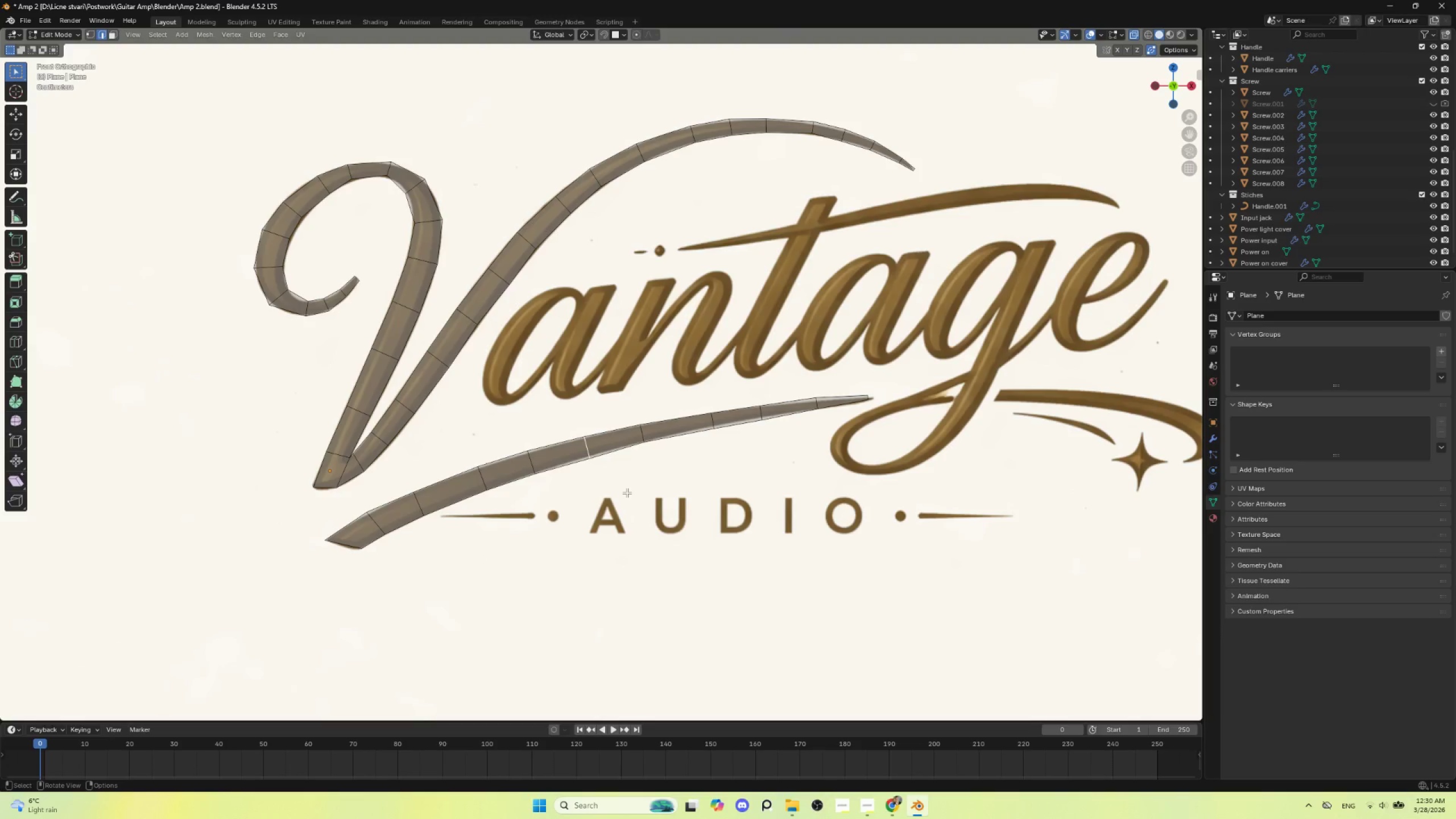 
key(G)
 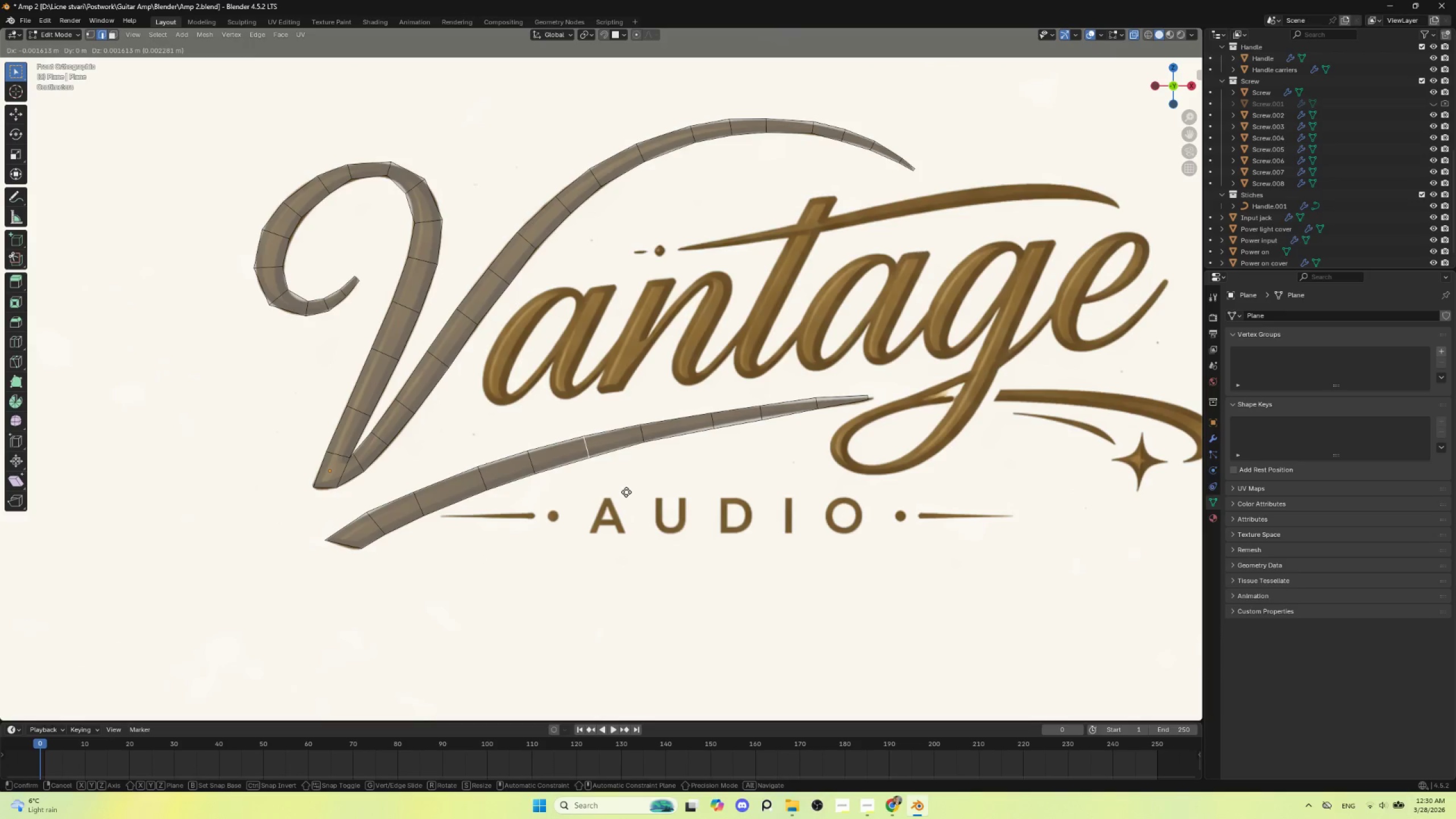 
left_click([626, 492])
 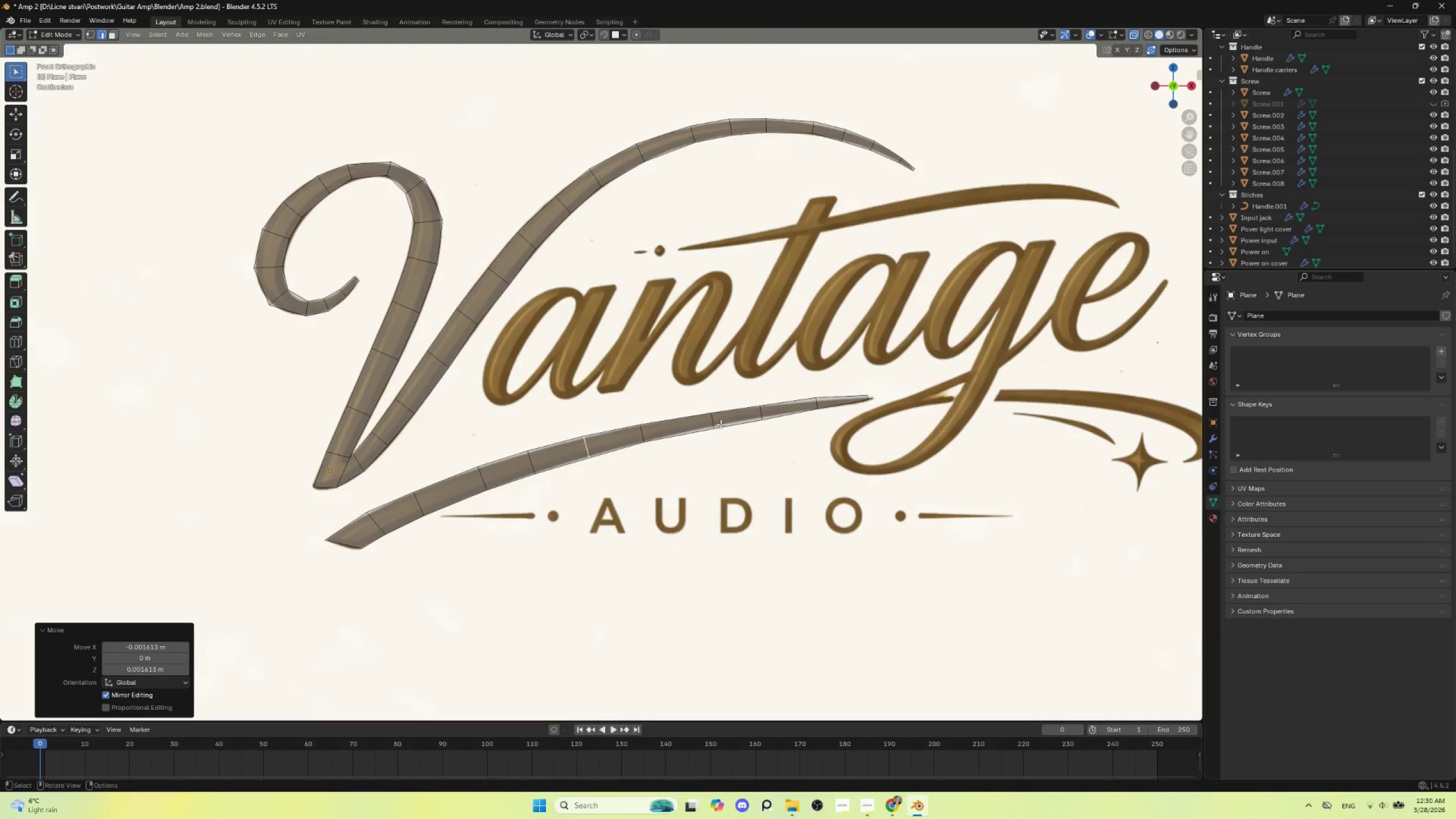 
left_click([705, 422])
 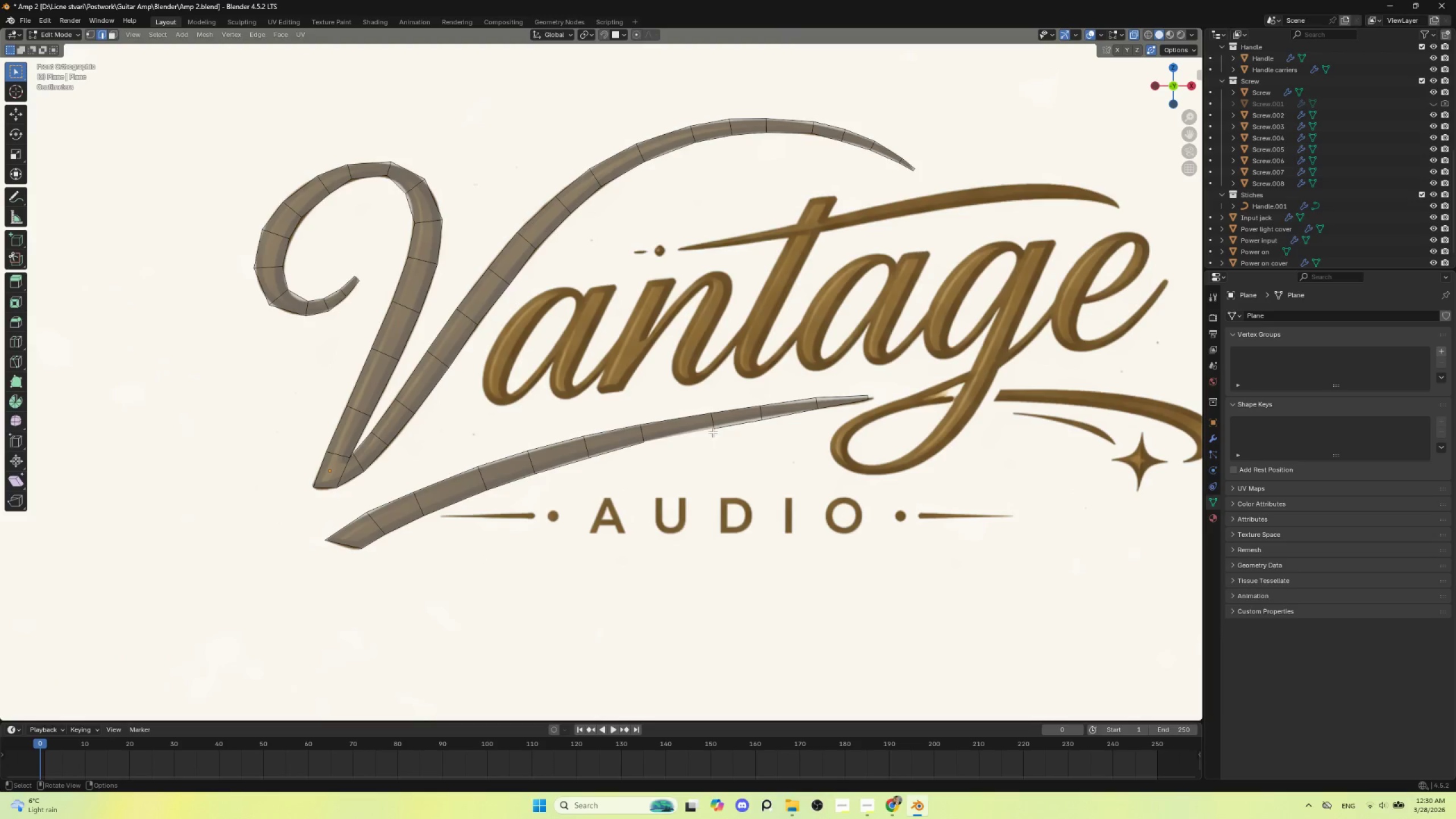 
left_click([711, 422])
 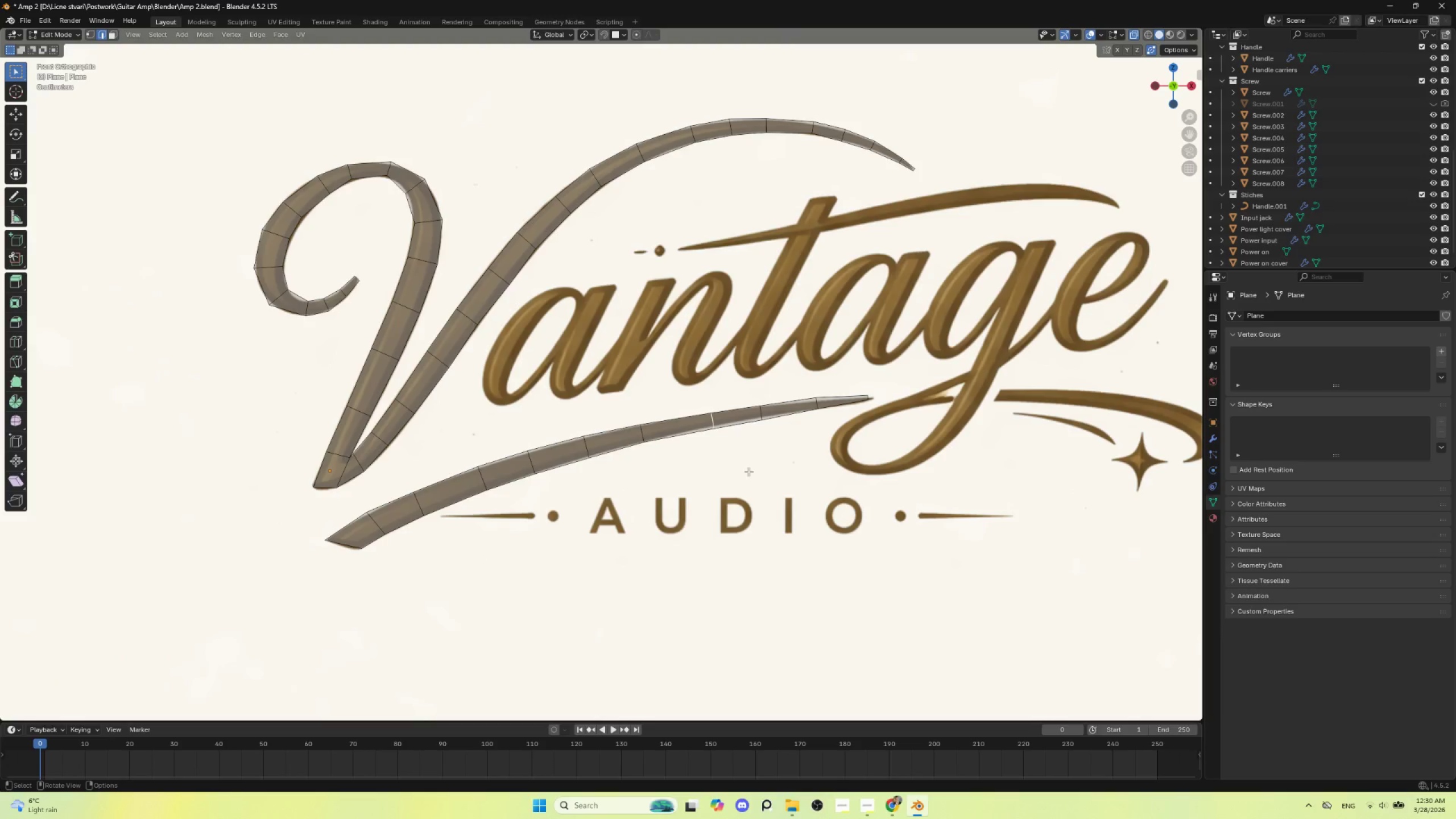 
key(G)
 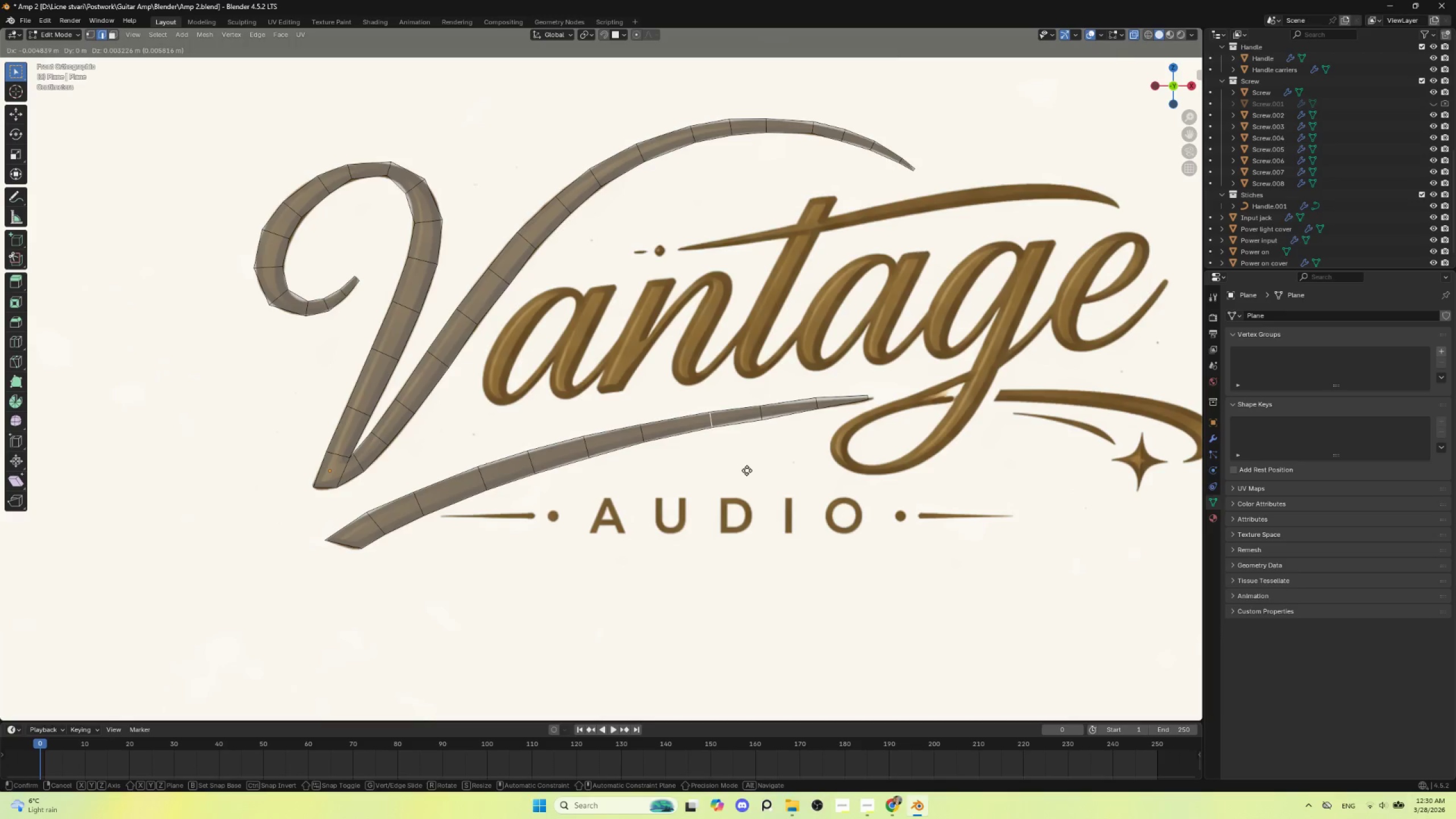 
left_click([744, 470])
 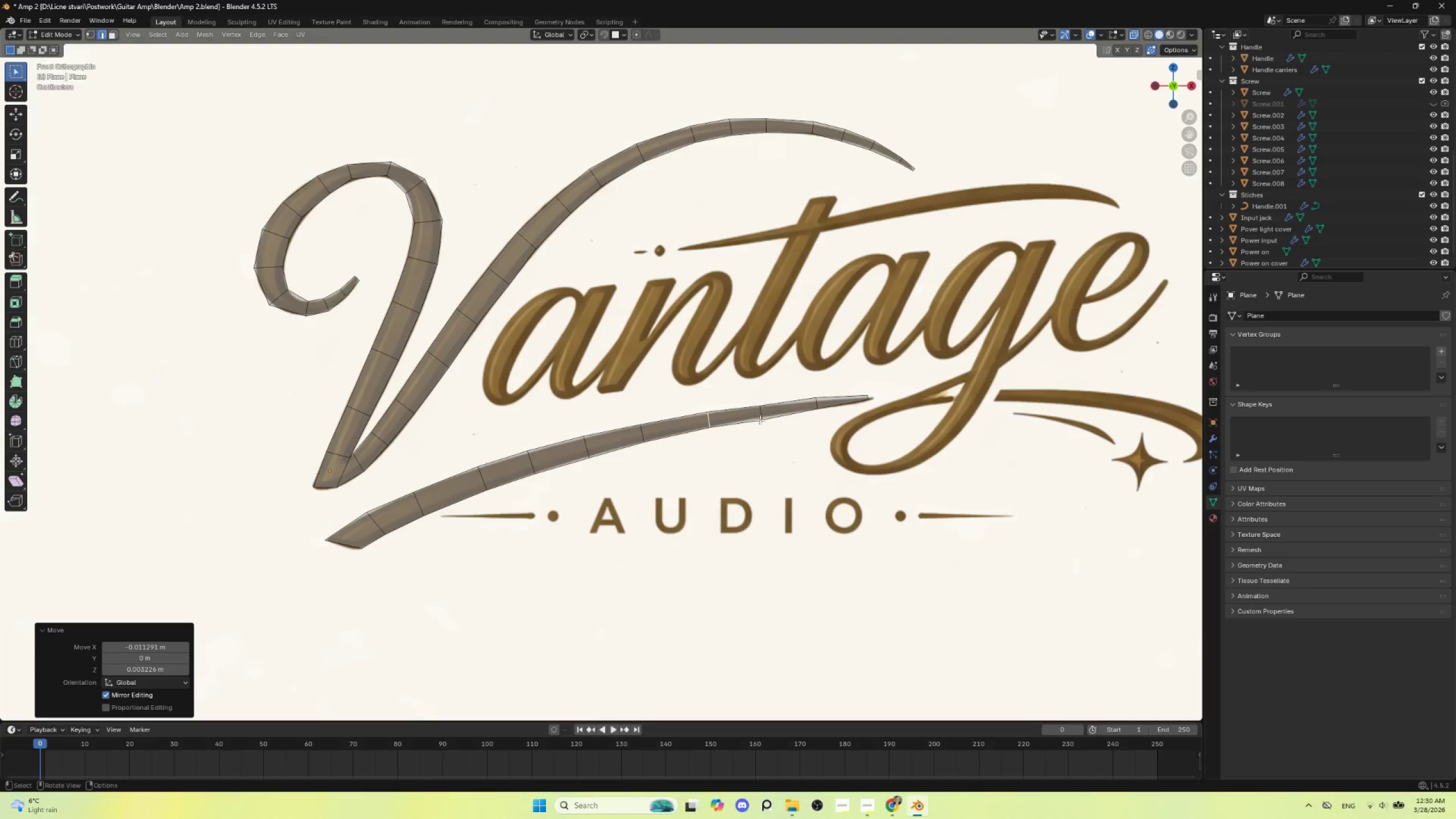 
left_click([763, 416])
 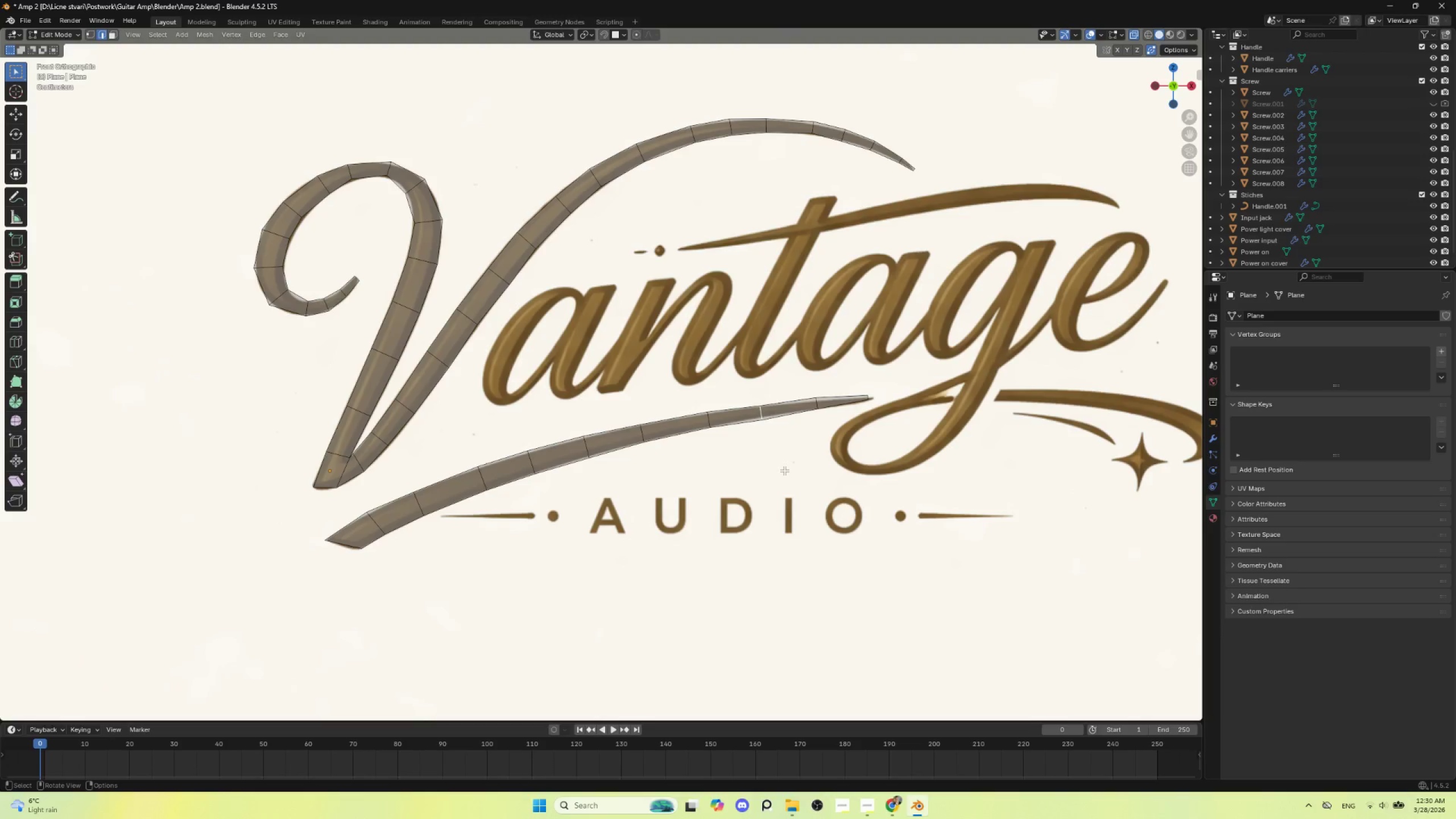 
key(G)
 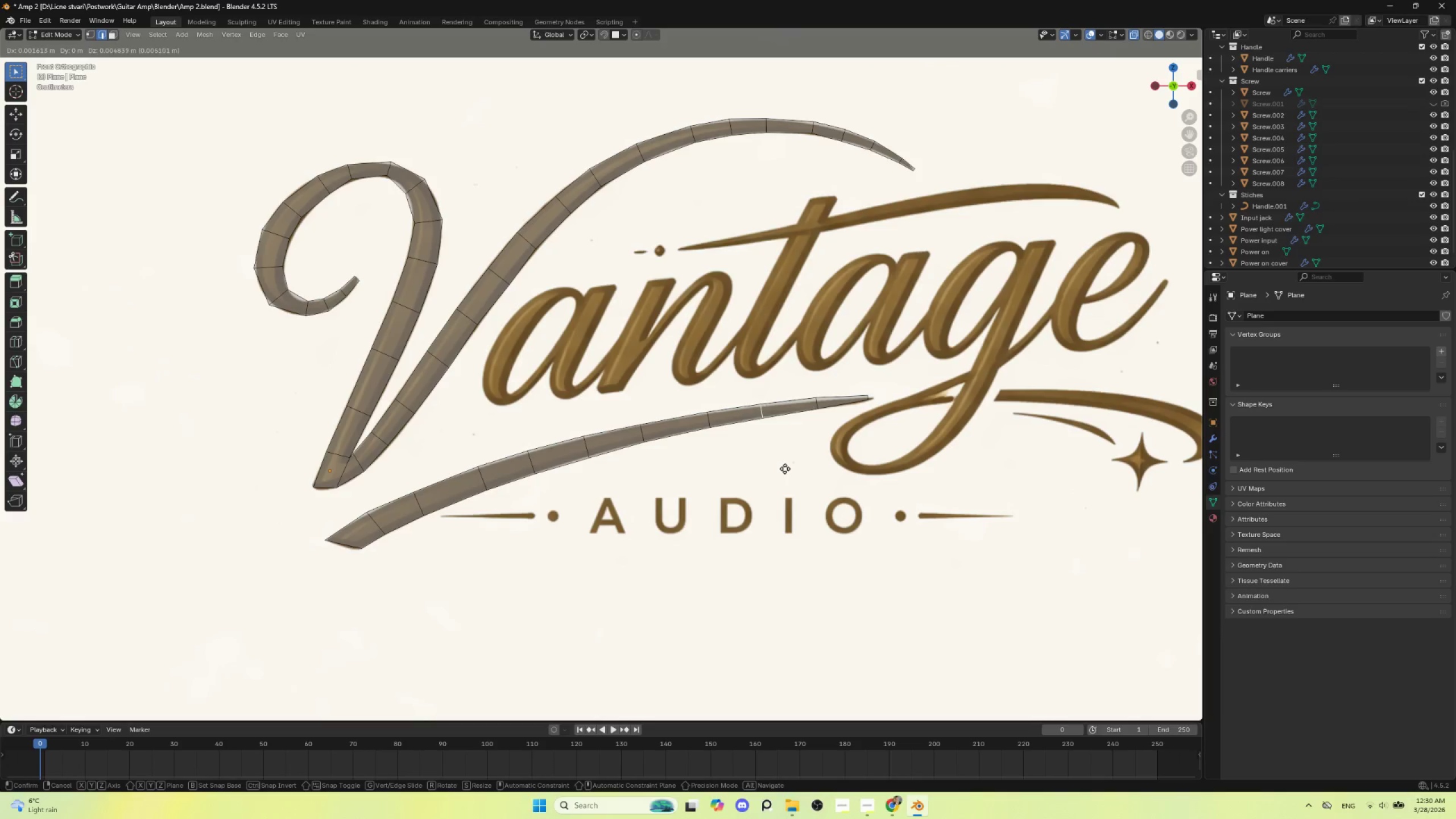 
left_click([785, 469])
 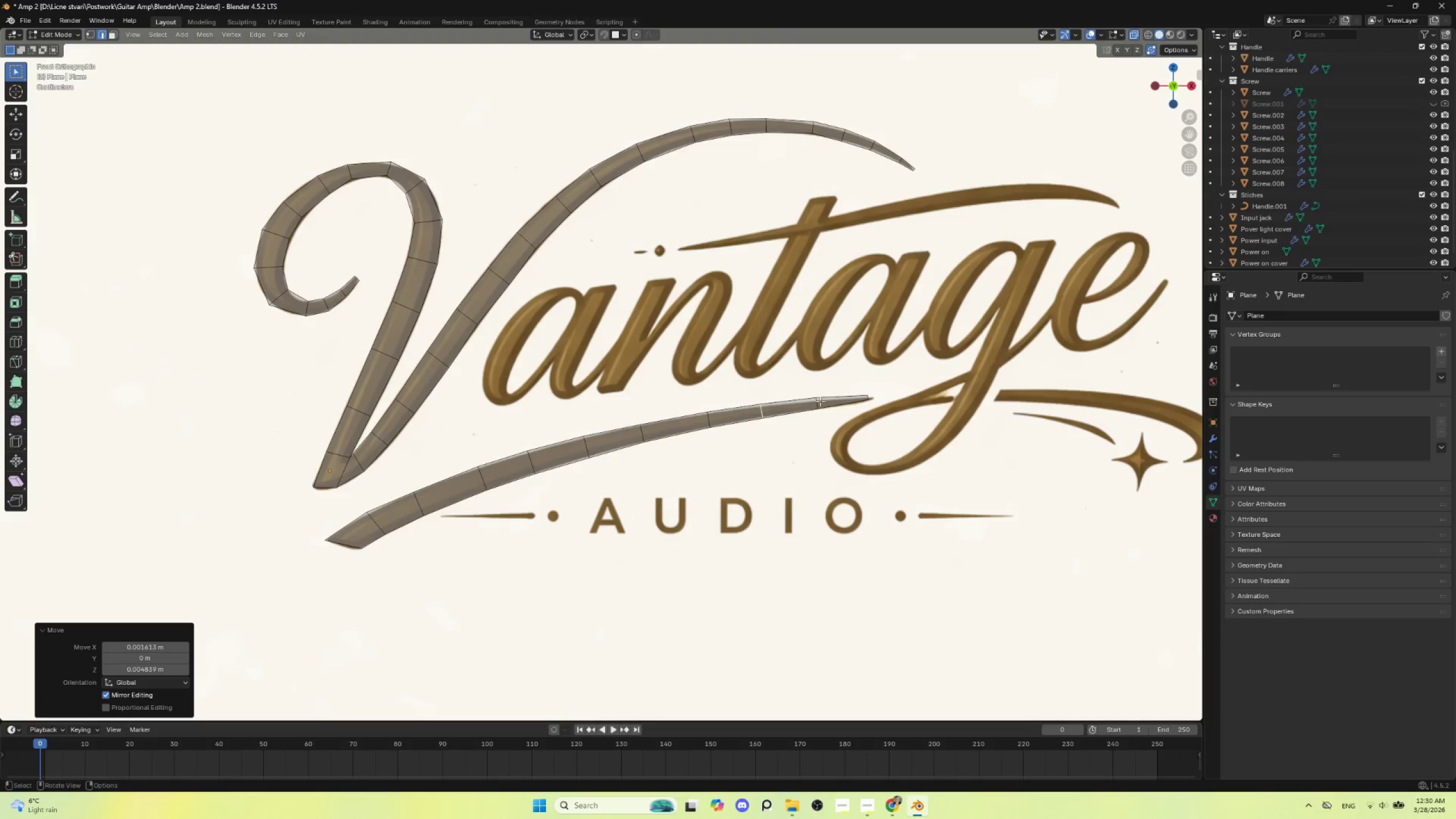 
left_click([816, 404])
 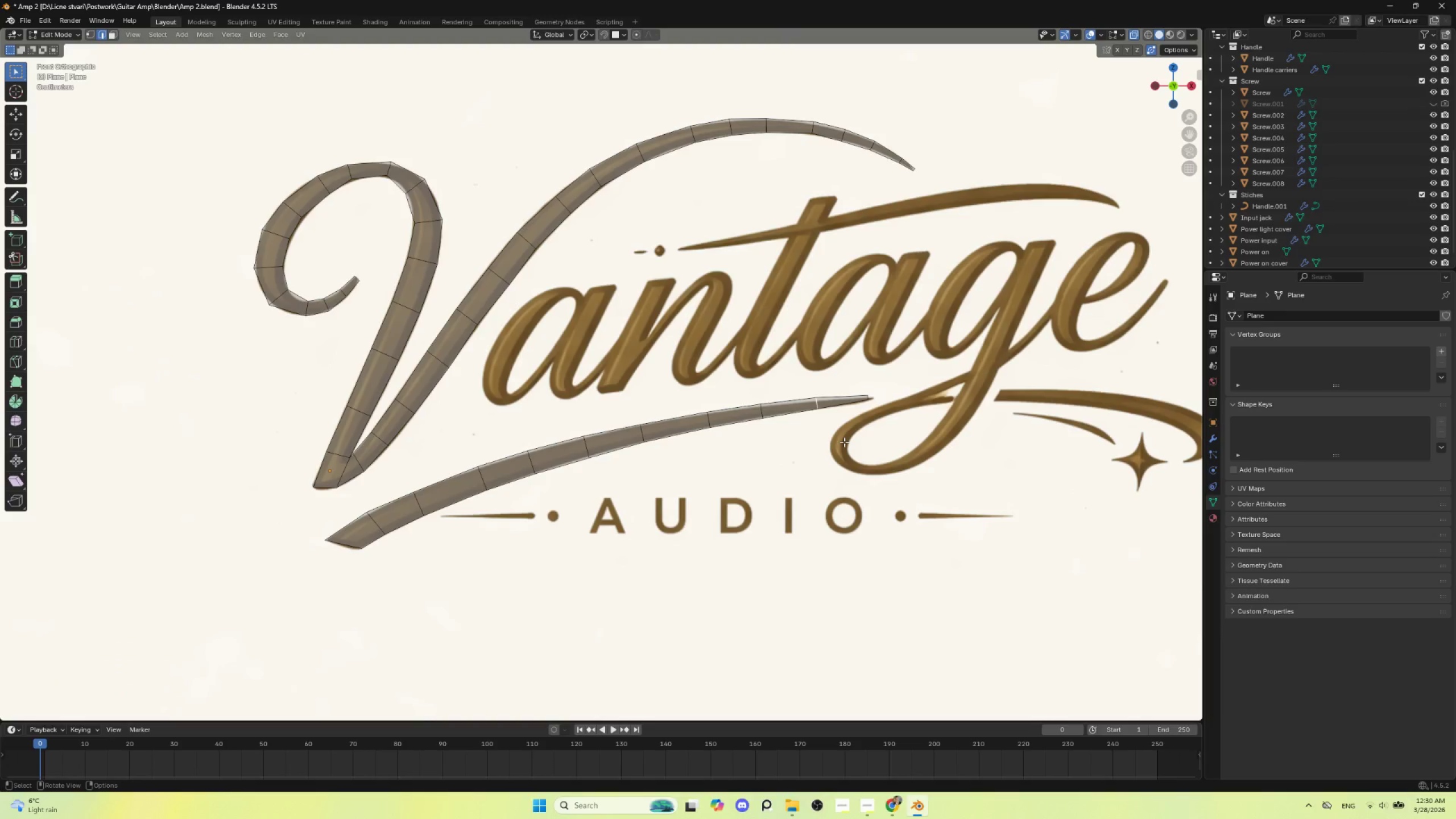 
key(G)
 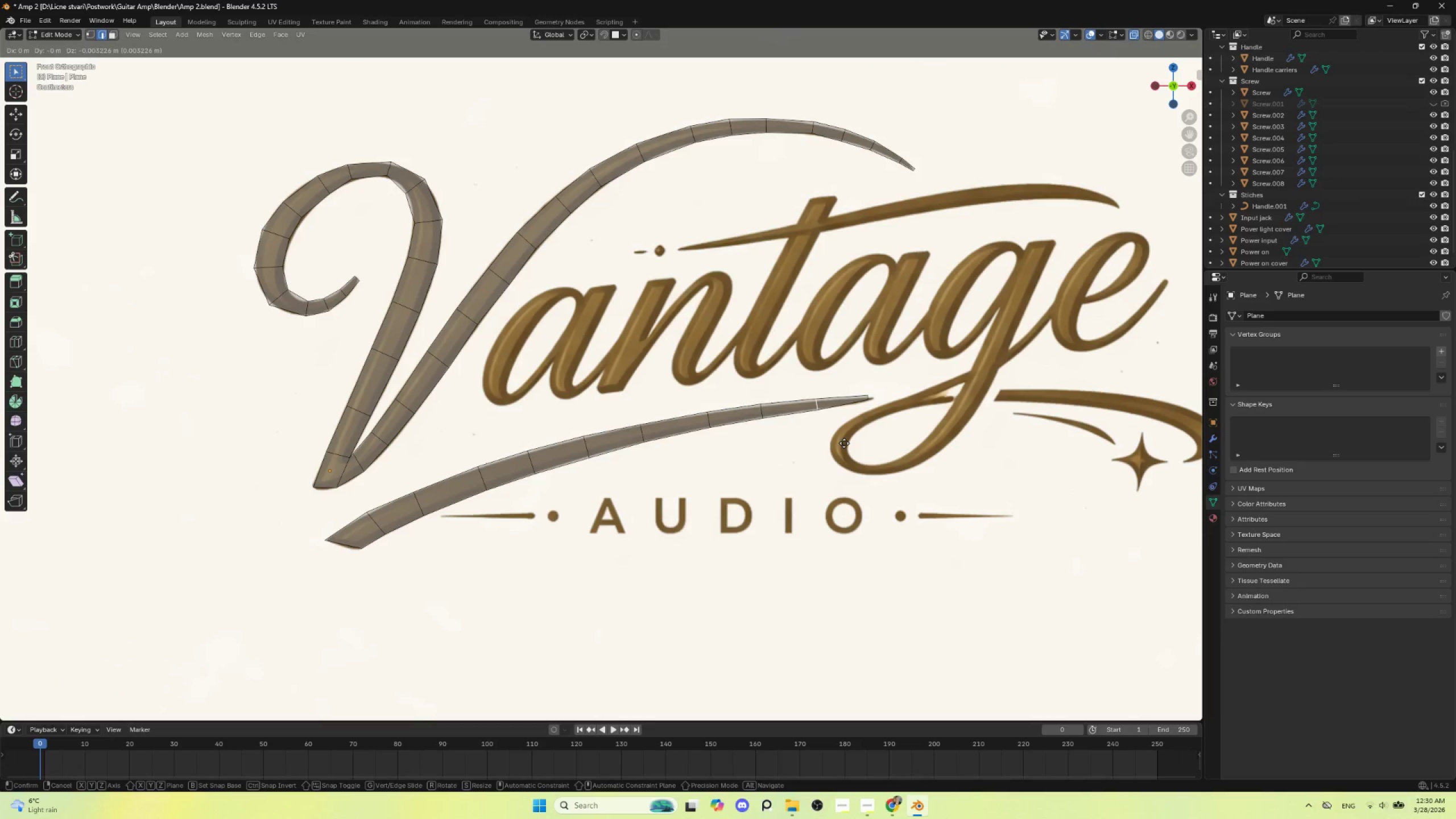 
left_click([844, 443])
 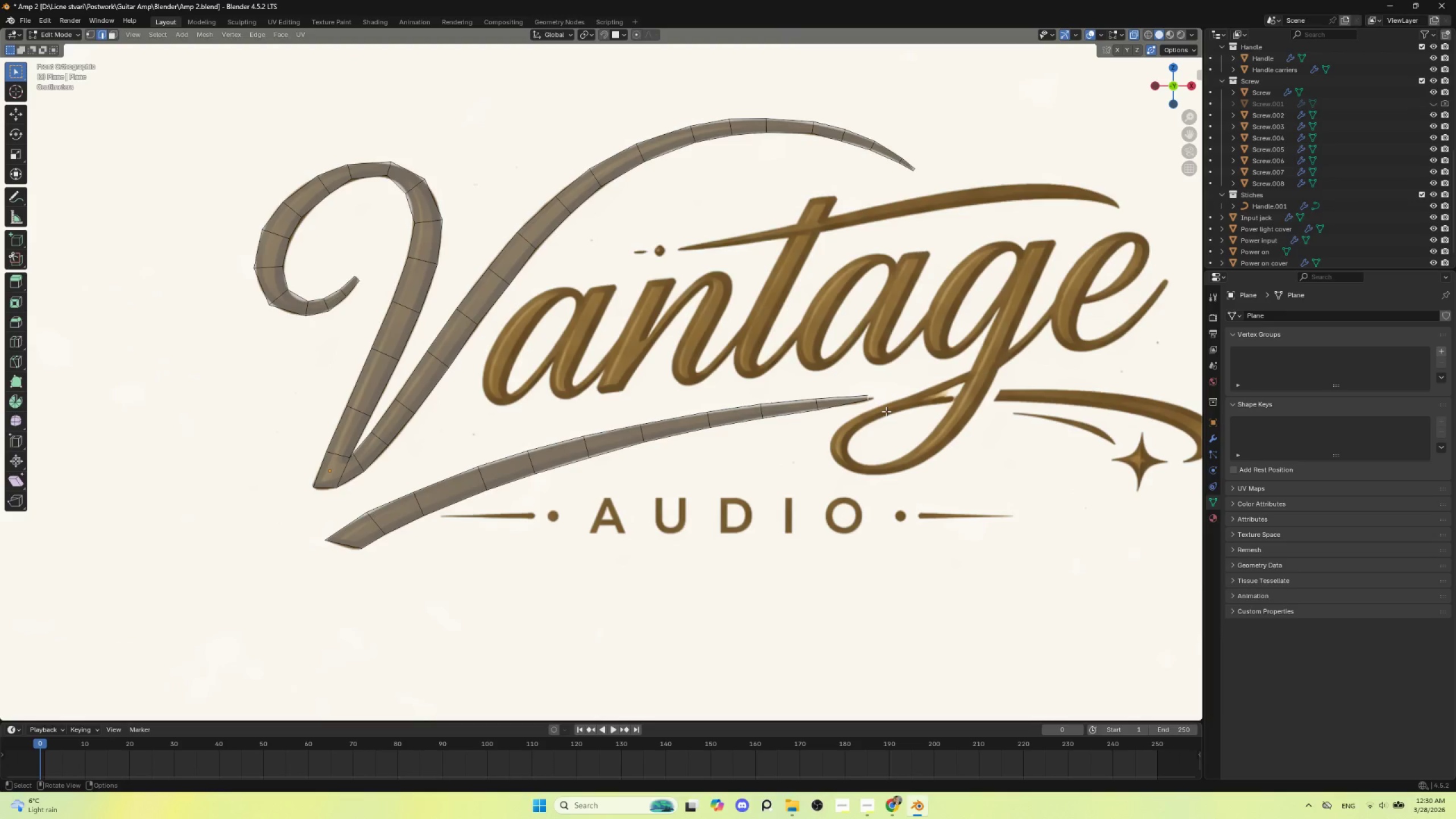 
key(G)
 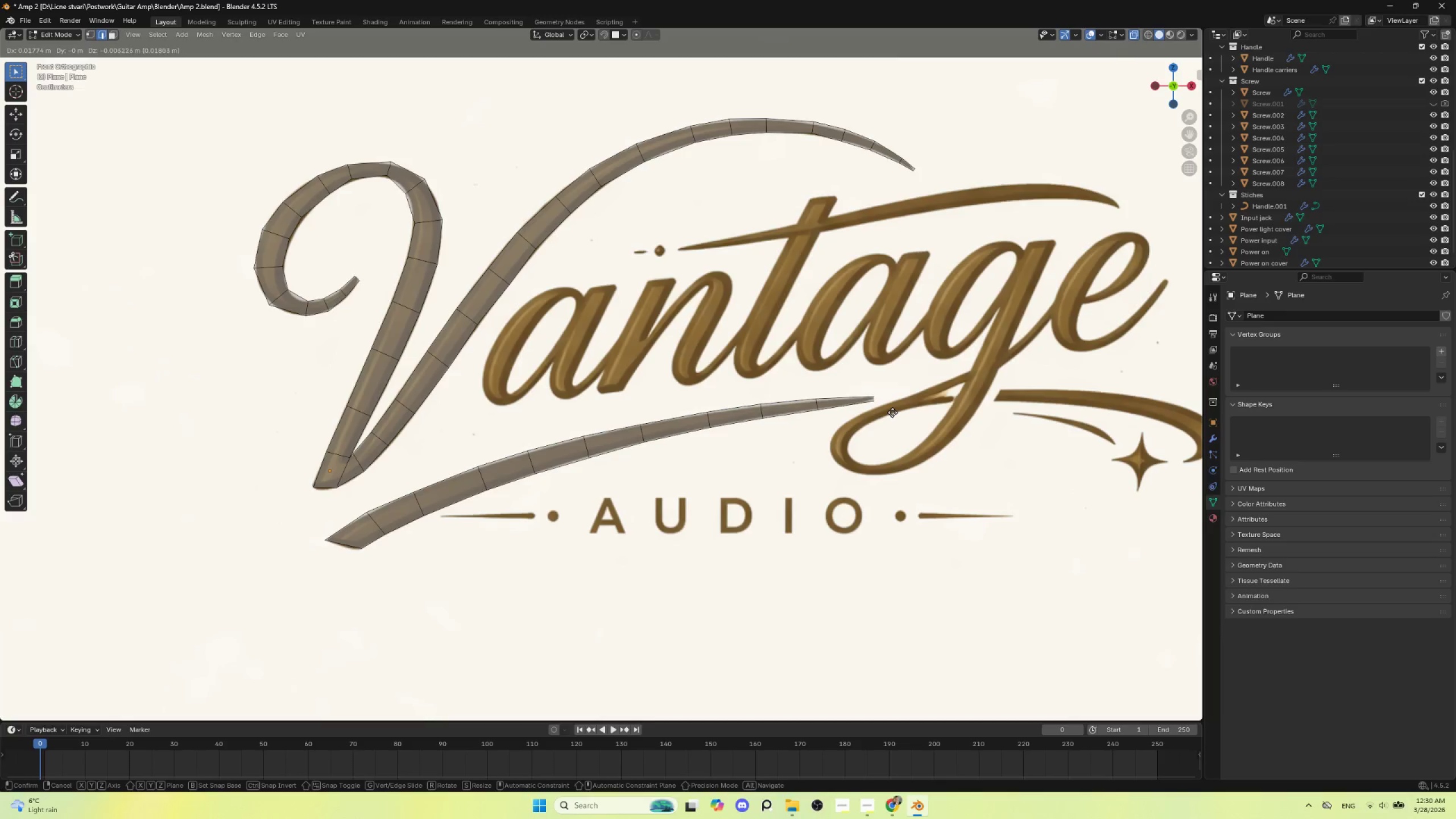 
left_click([892, 412])
 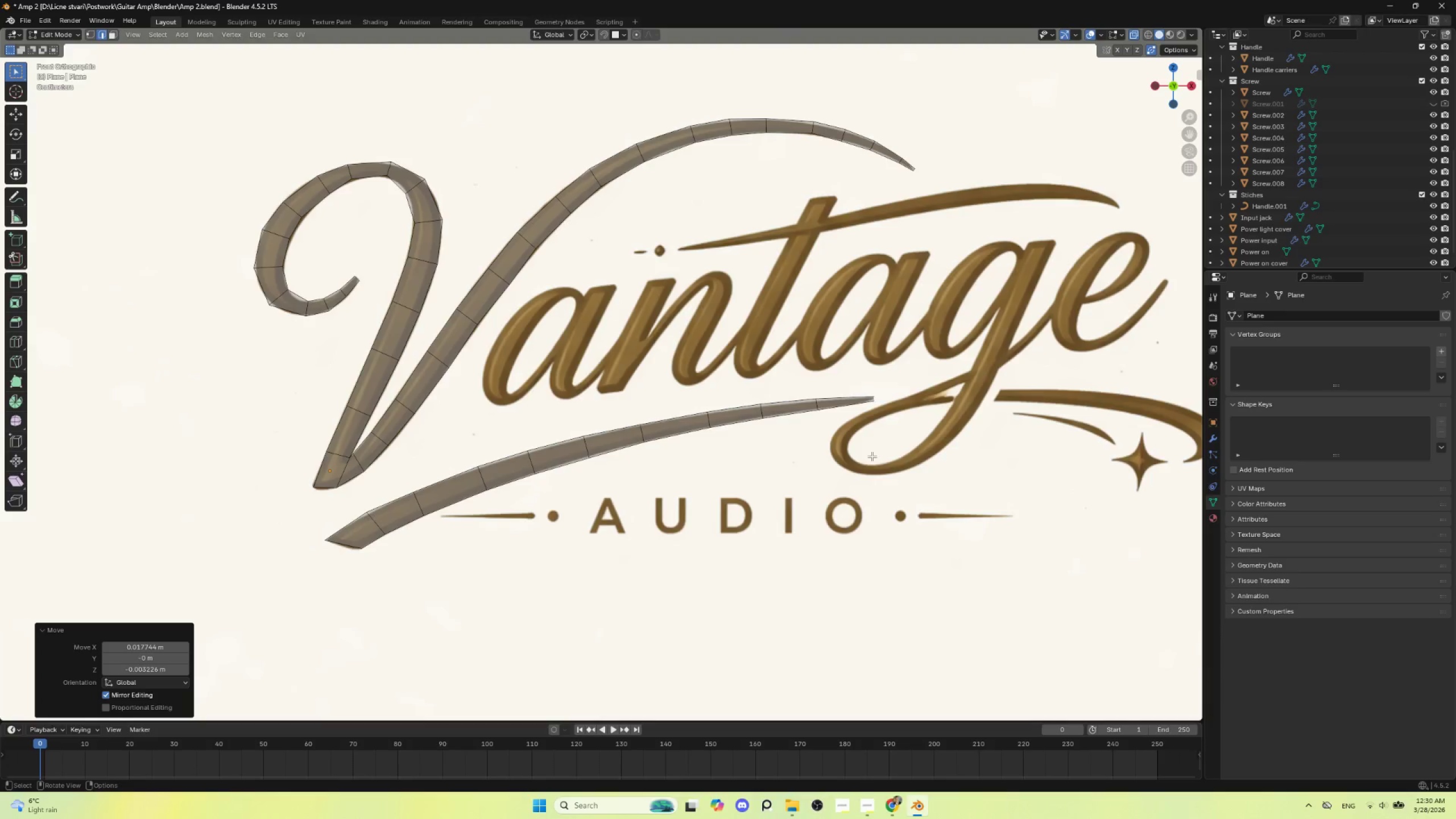 
hold_key(key=ShiftLeft, duration=0.56)
 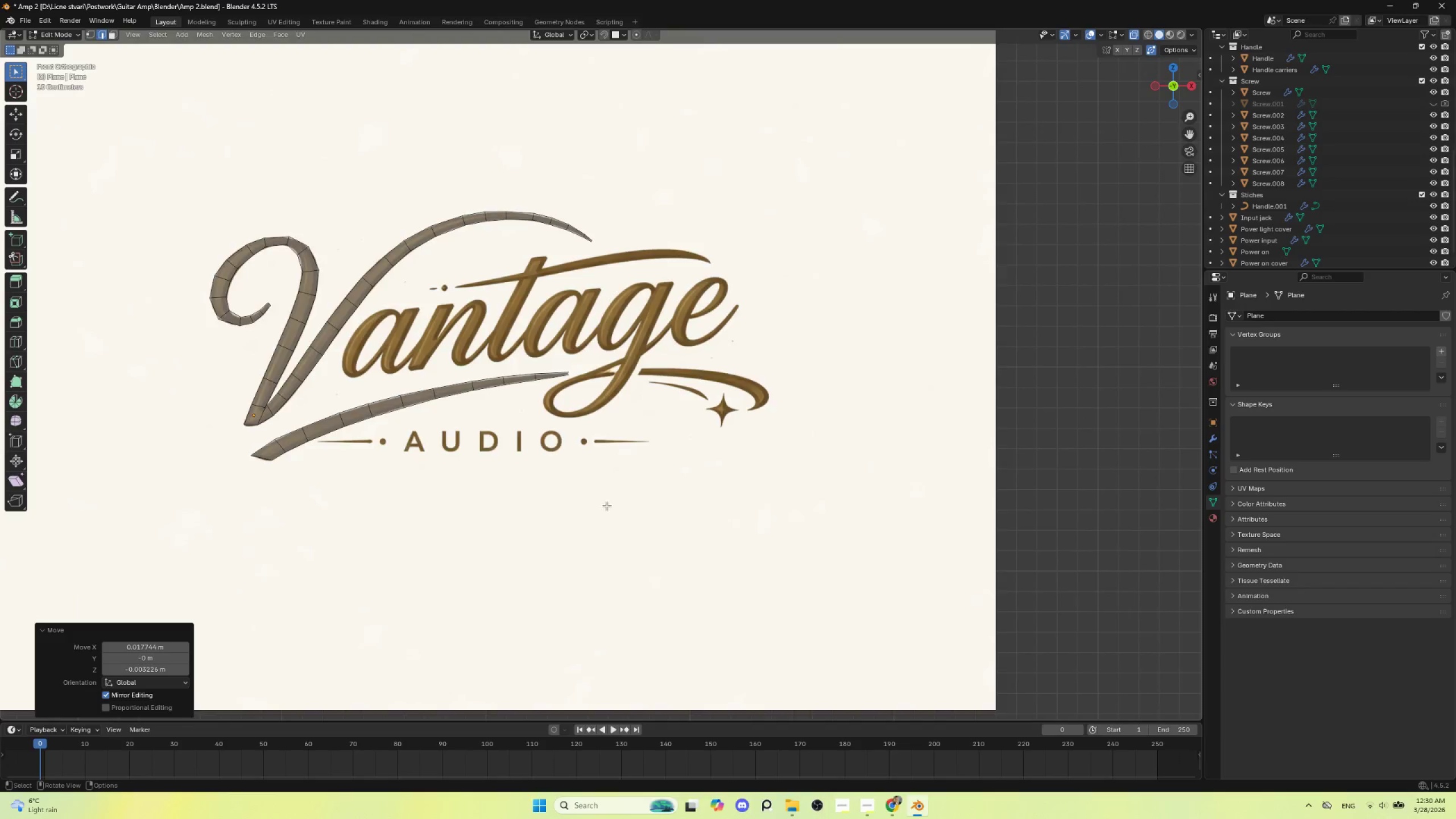 
scroll: coordinate [858, 486], scroll_direction: down, amount: 3.0
 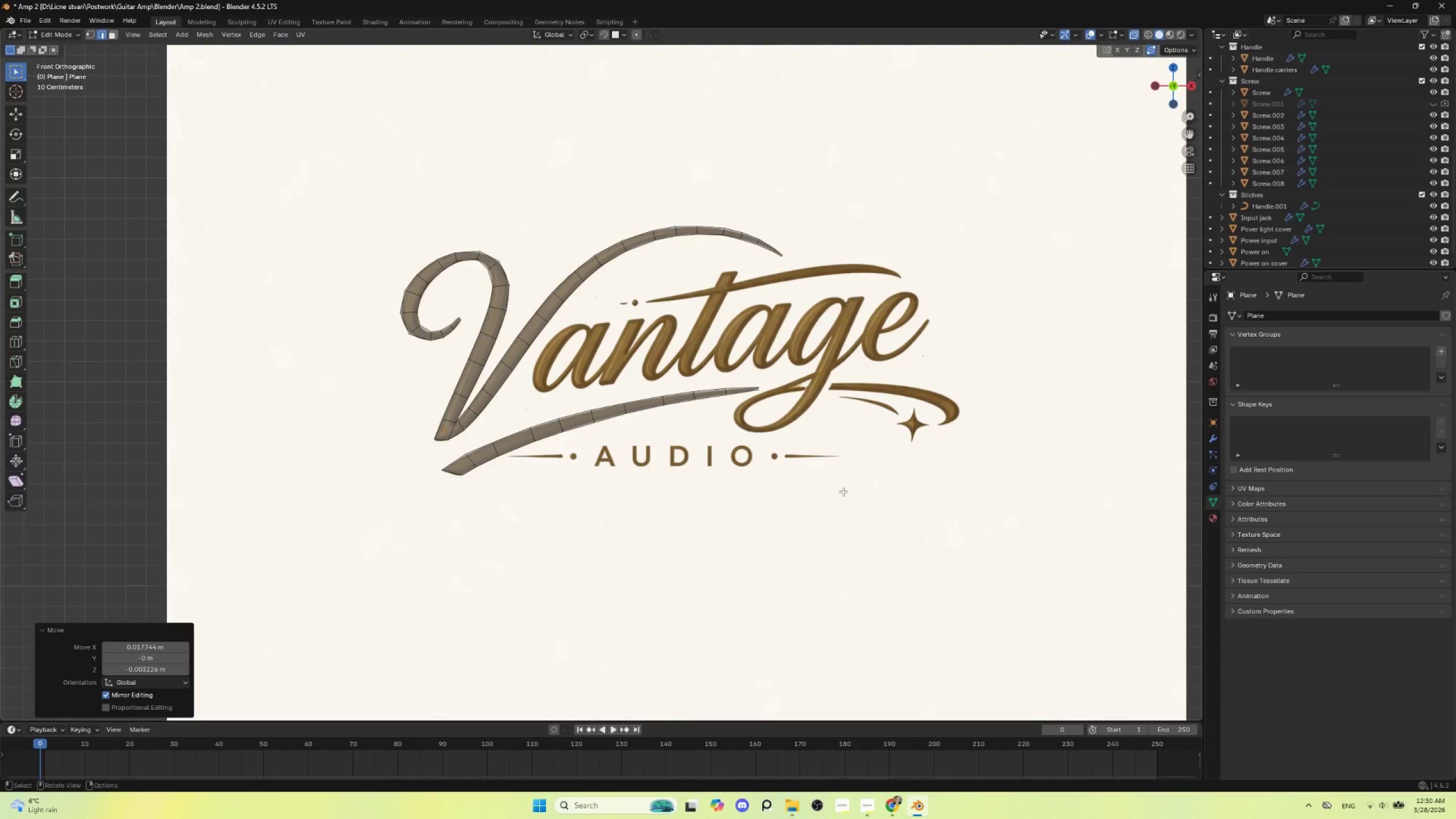 
scroll: coordinate [601, 476], scroll_direction: up, amount: 2.0
 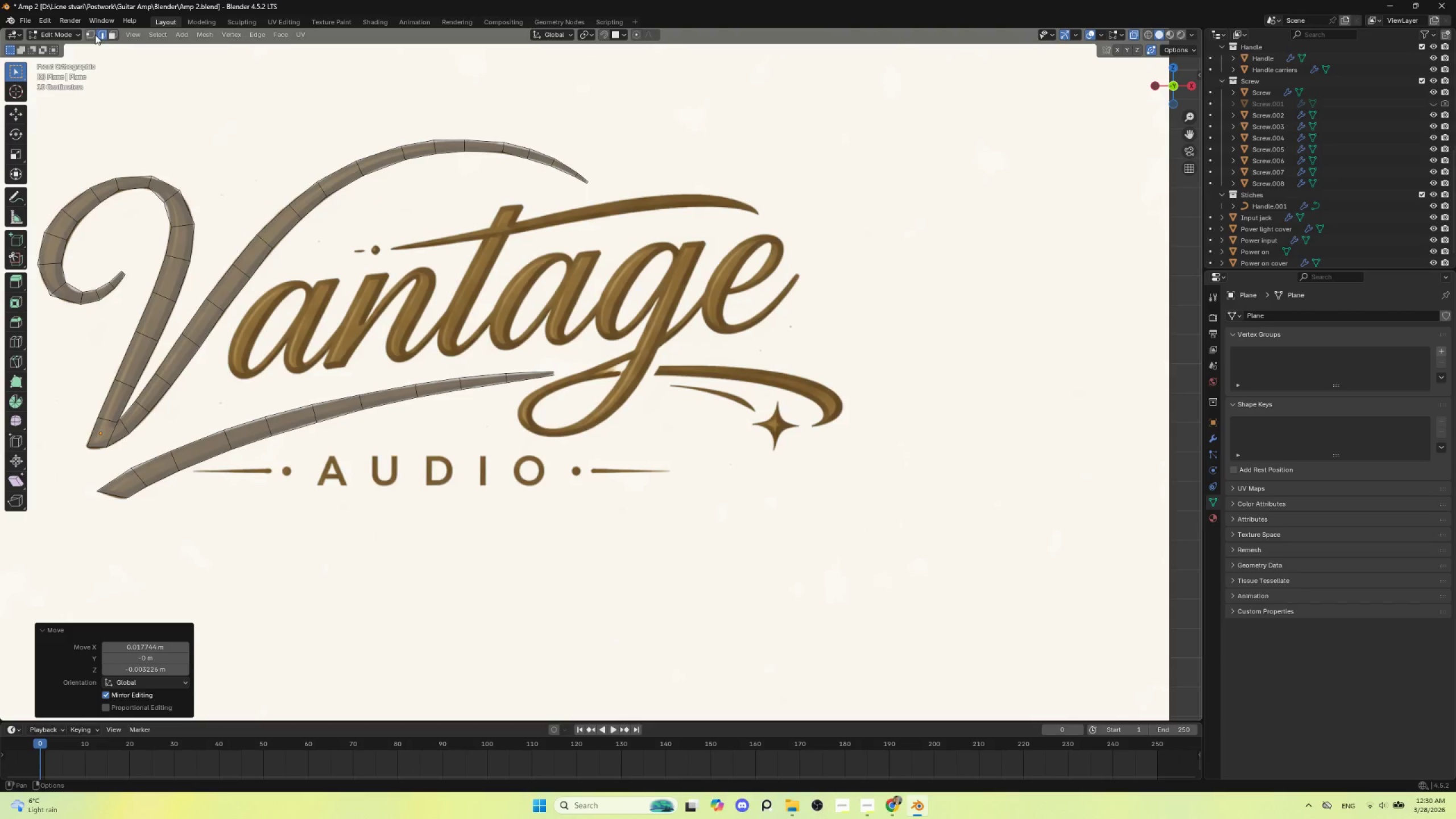 
left_click([109, 32])
 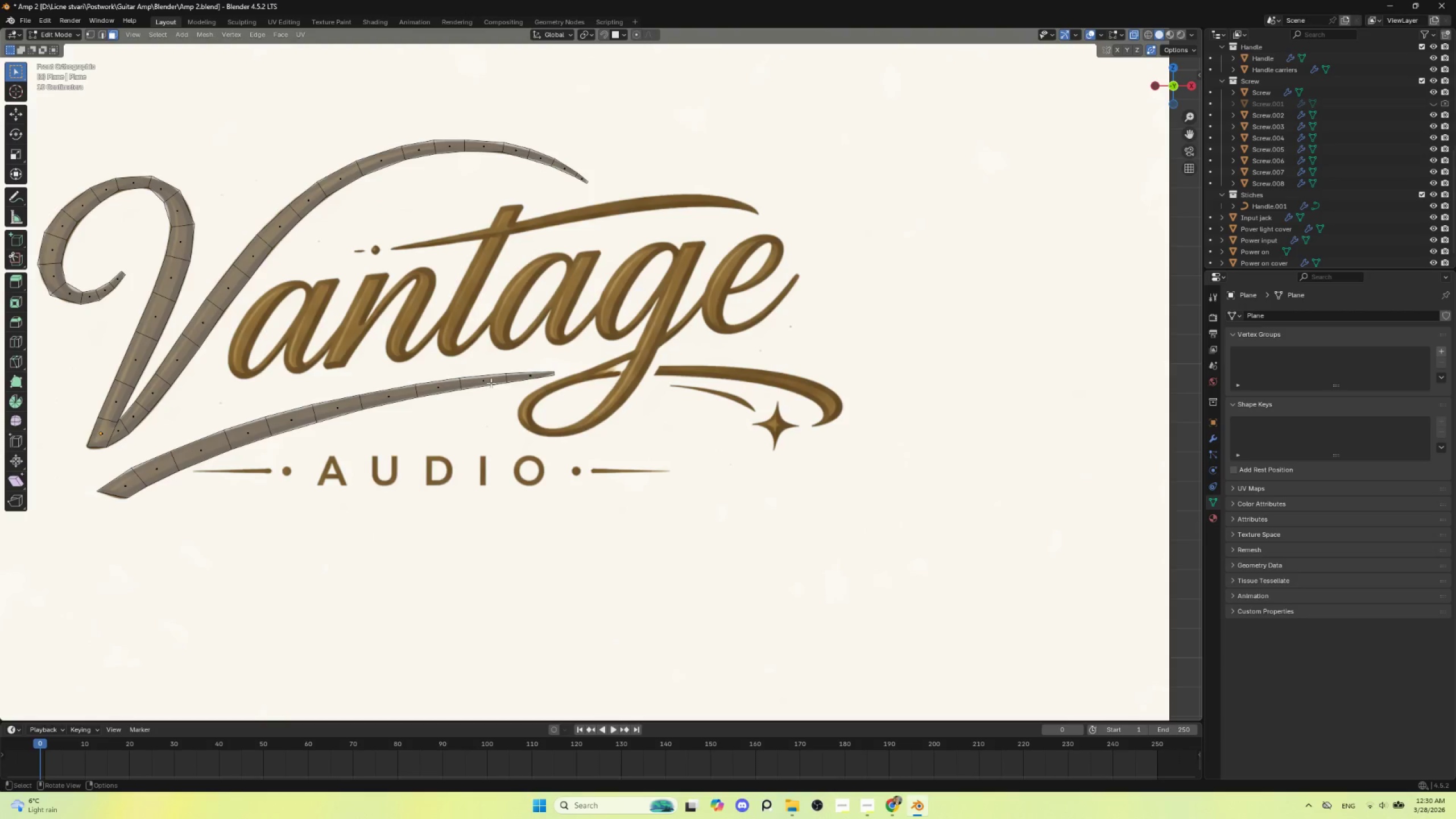 
left_click([485, 379])
 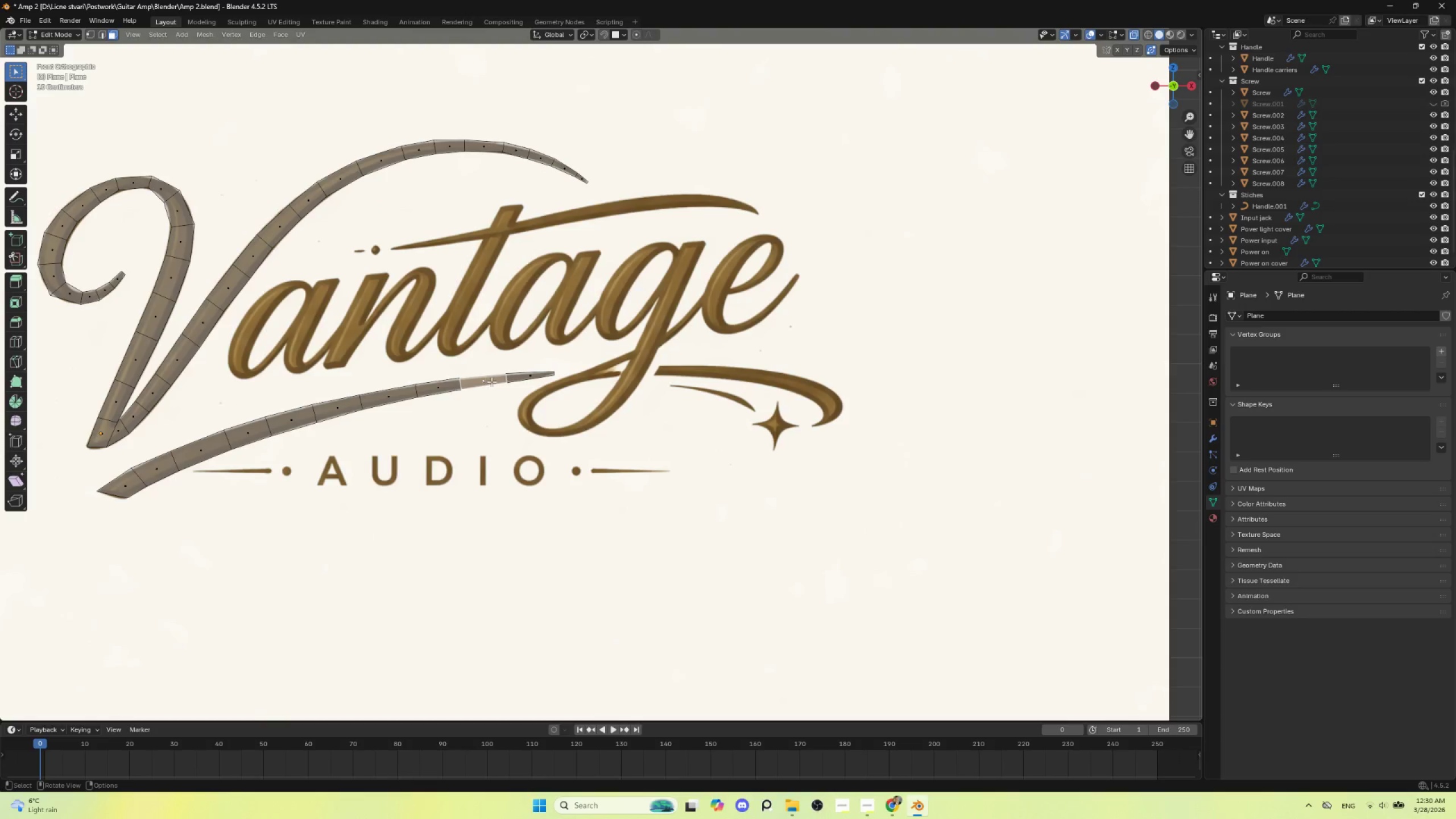 
key(Shift+D)
 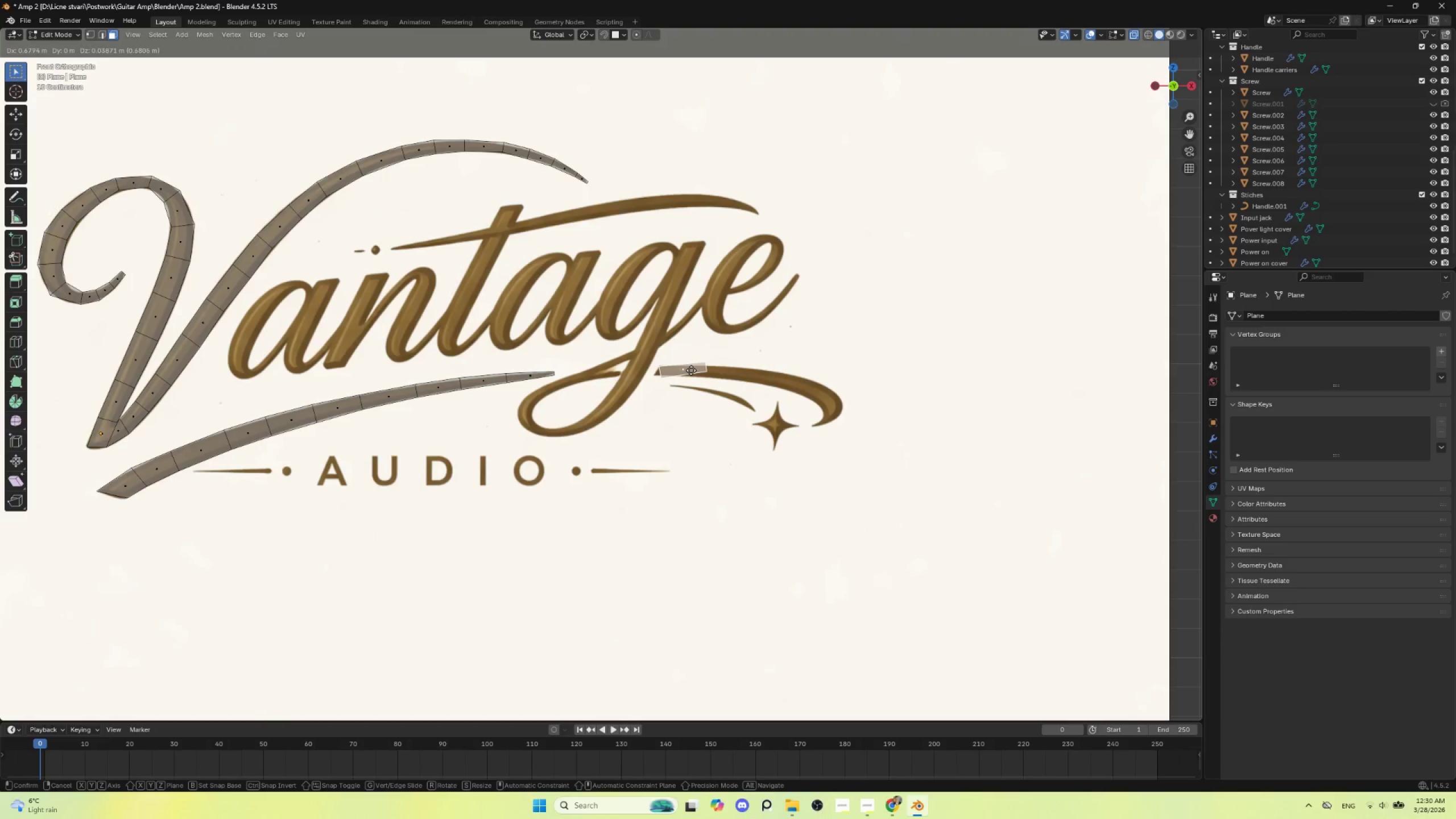 
left_click([691, 370])
 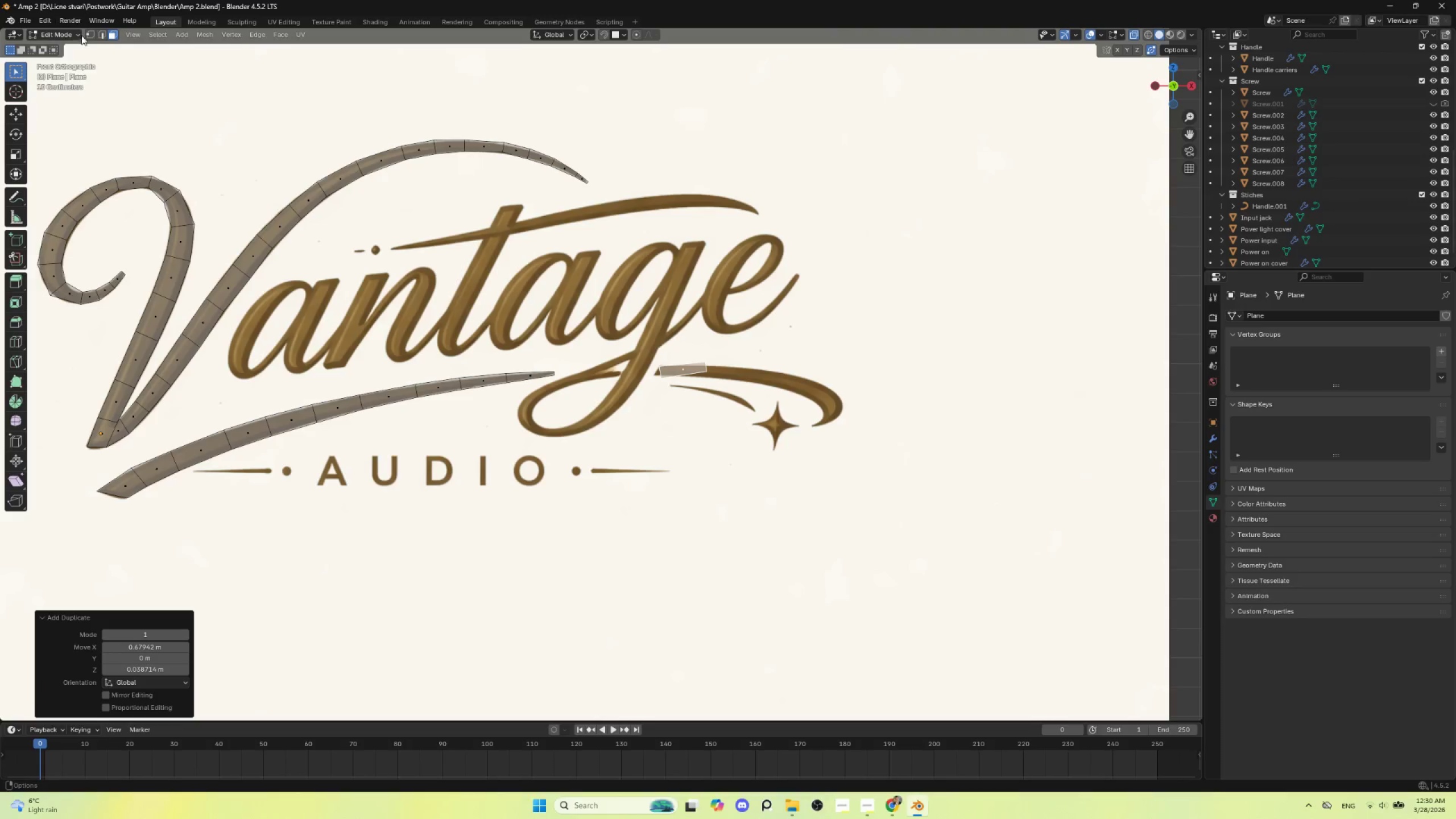 
left_click([85, 31])
 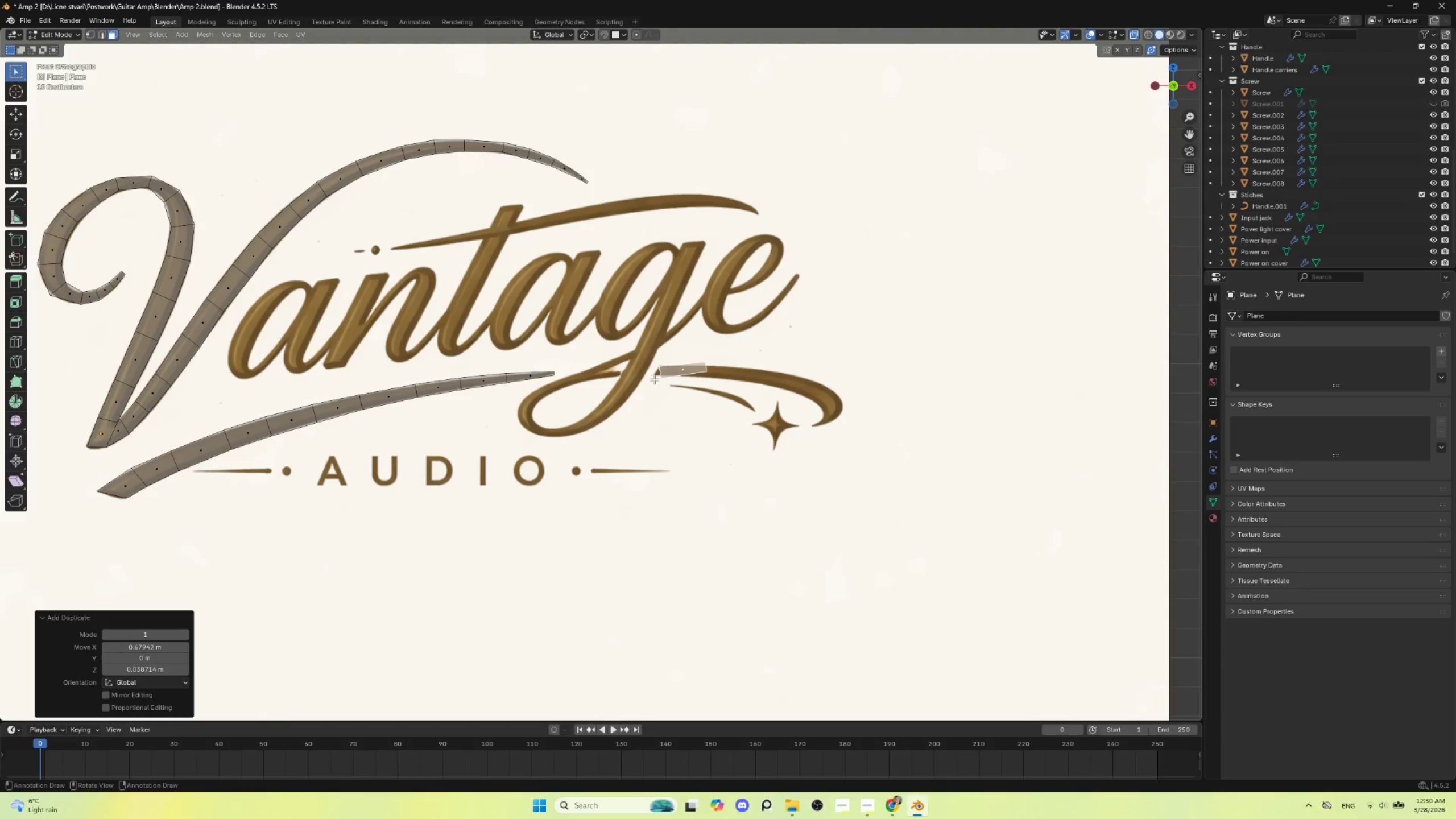 
left_click([660, 377])
 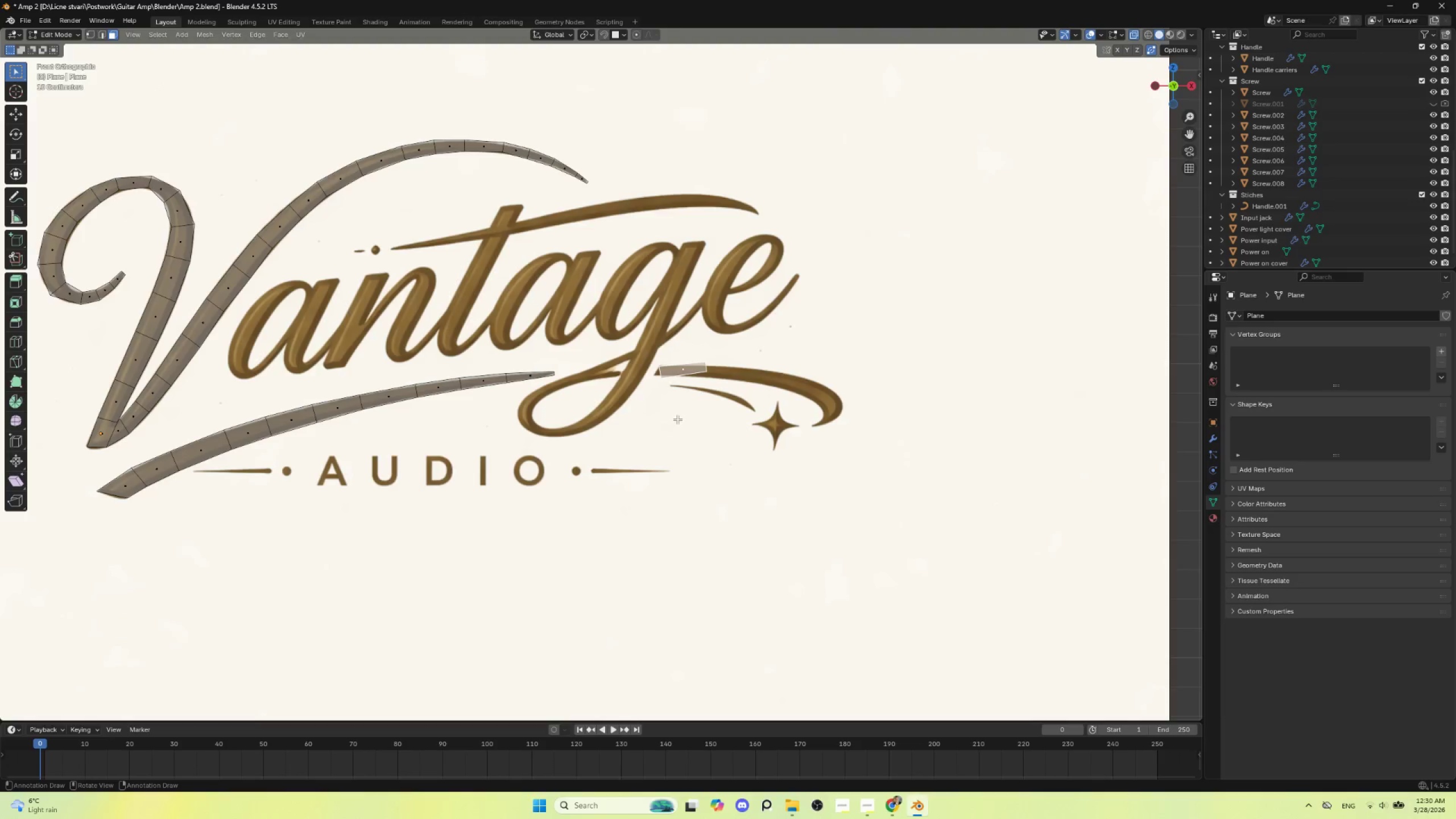 
scroll: coordinate [679, 419], scroll_direction: up, amount: 3.0
 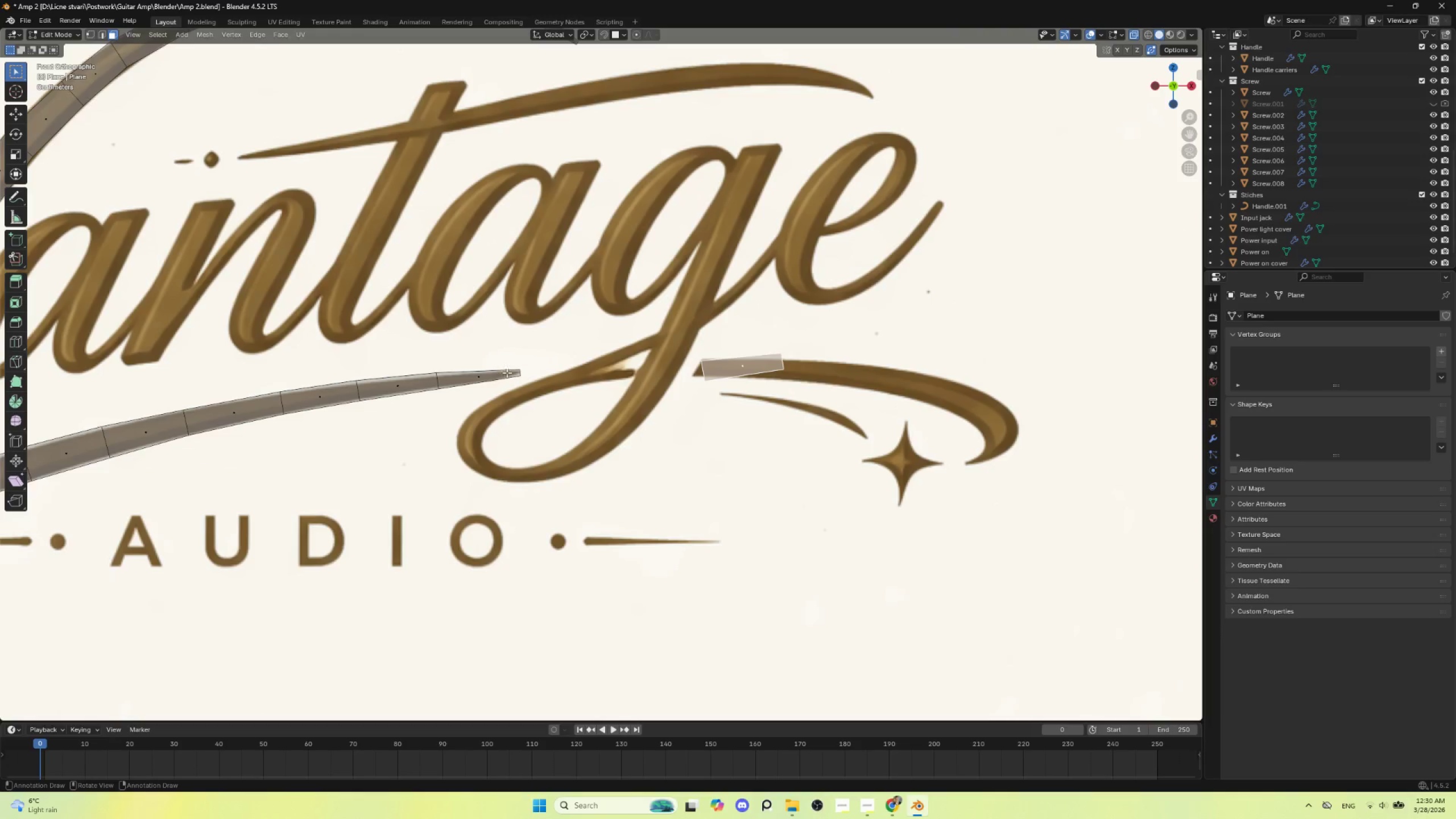 
key(1)
 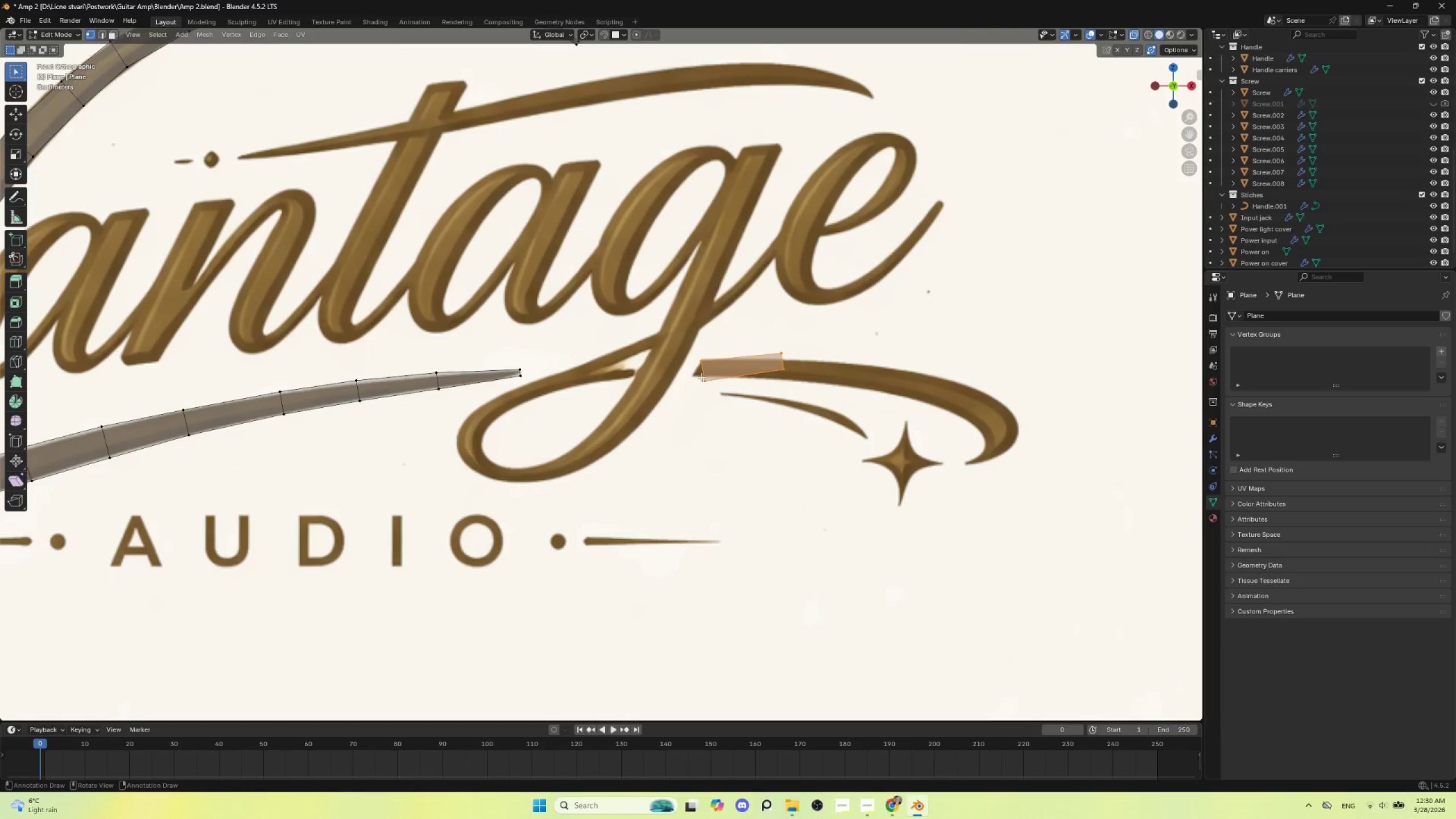 
left_click([700, 377])
 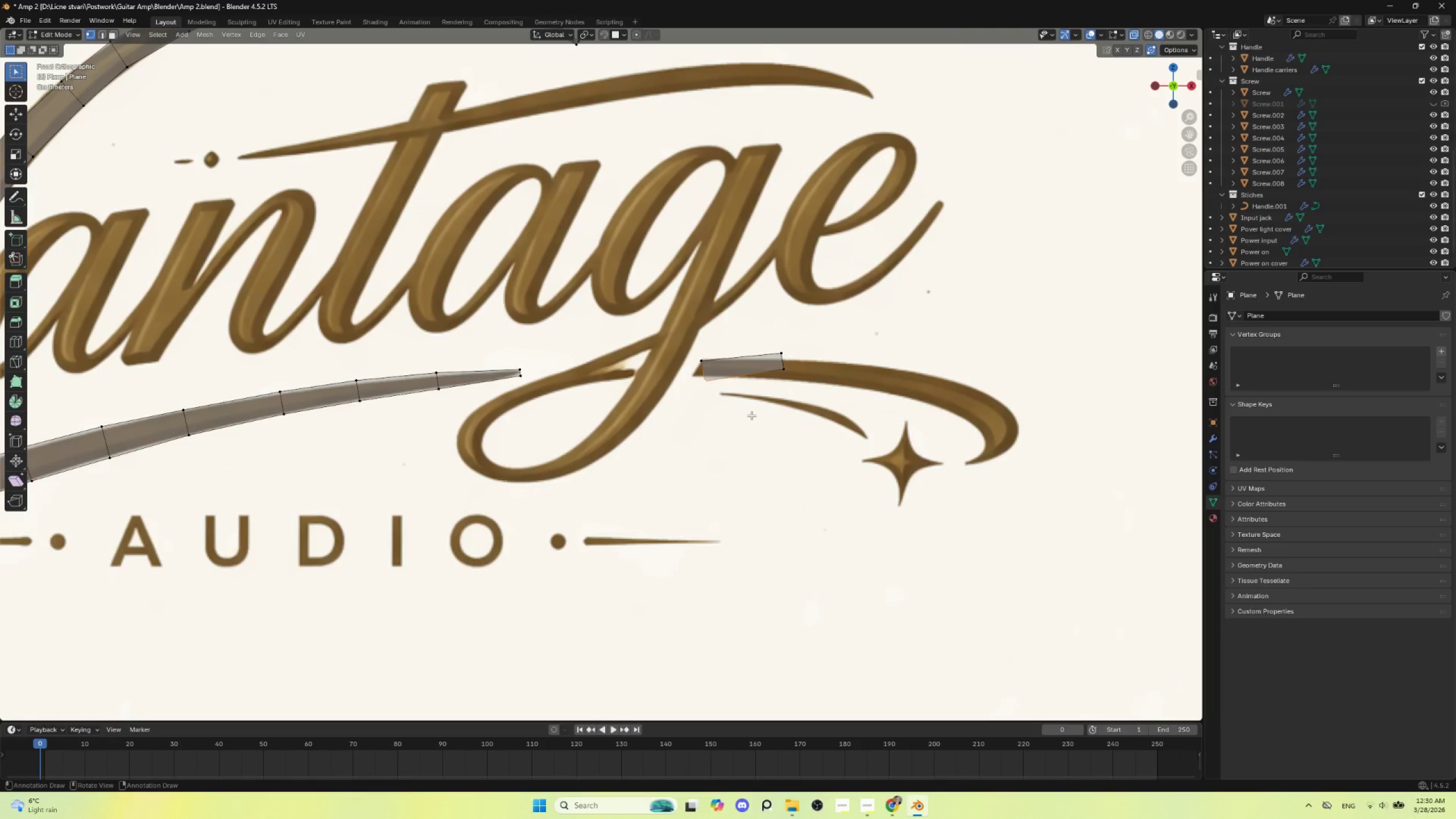 
key(G)
 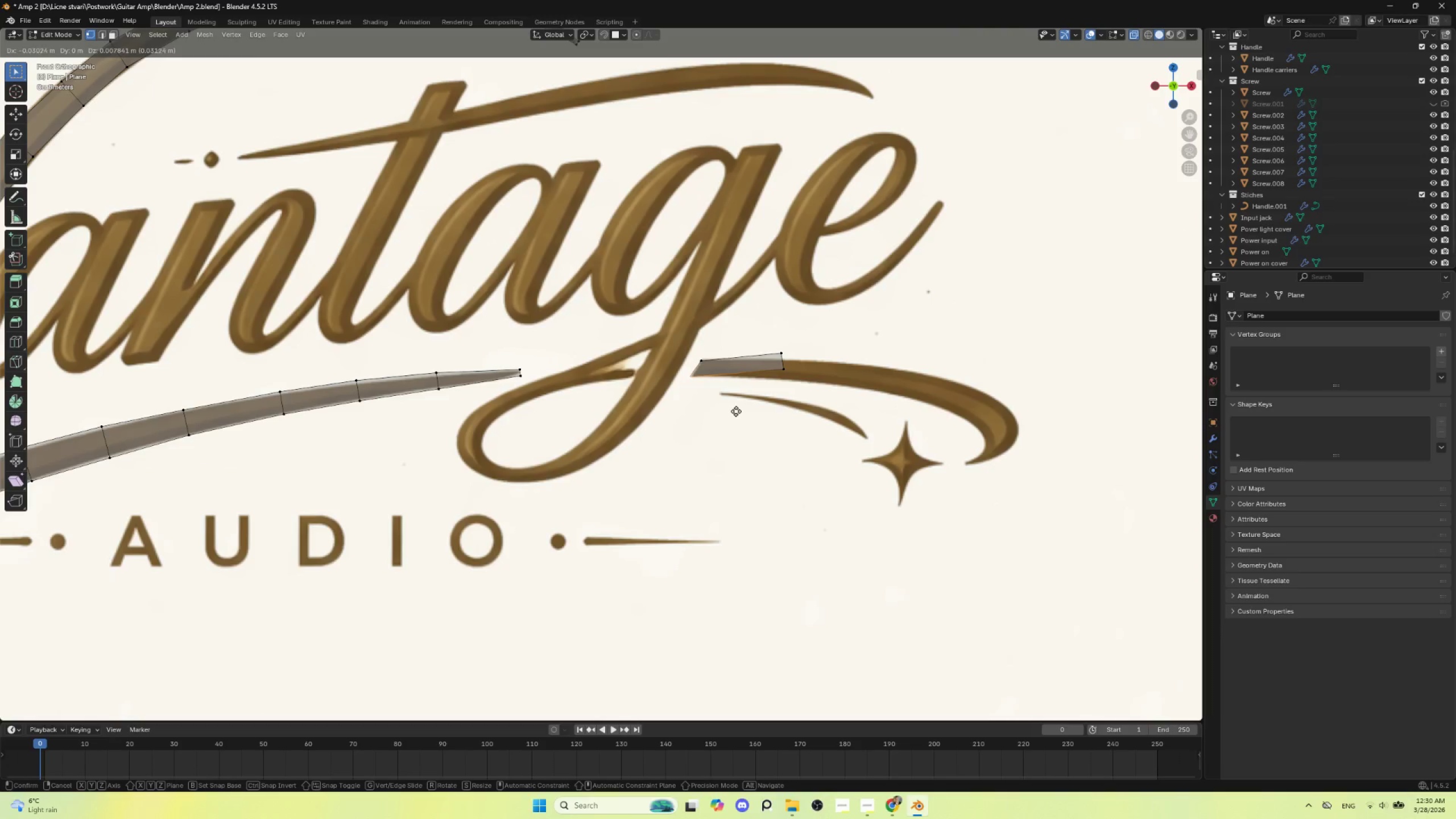 
left_click([737, 411])
 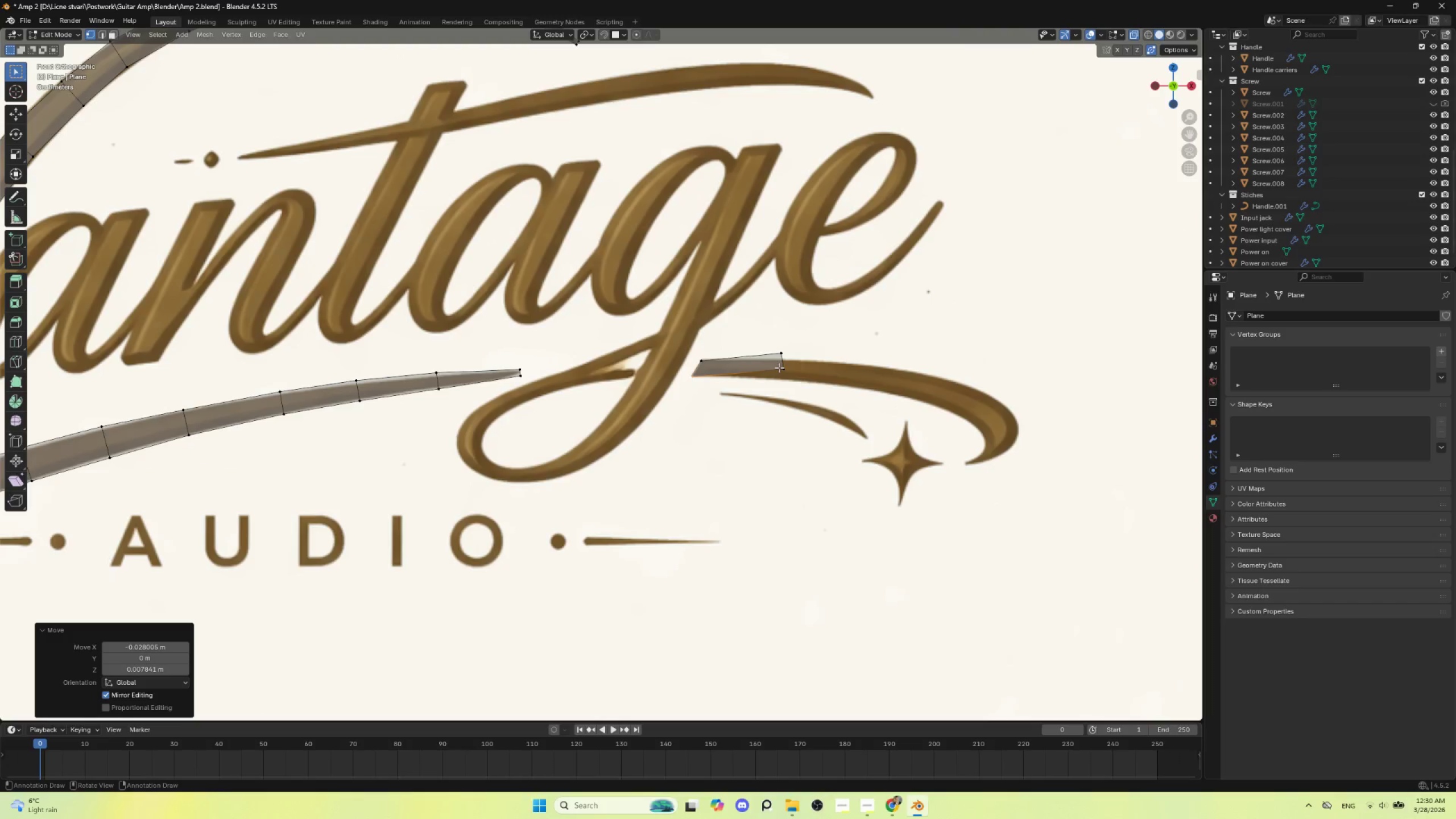 
left_click([780, 369])
 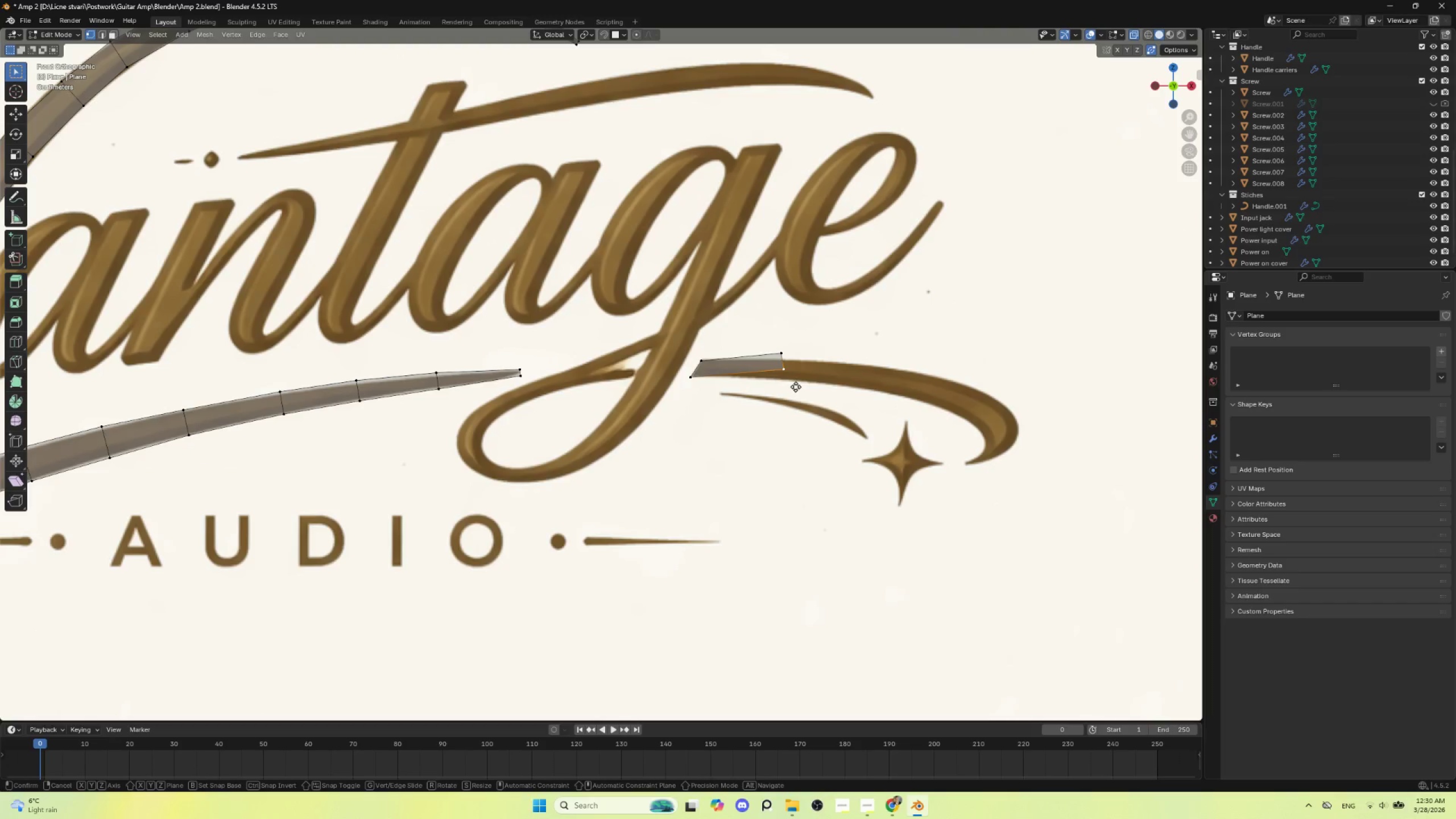 
key(G)
 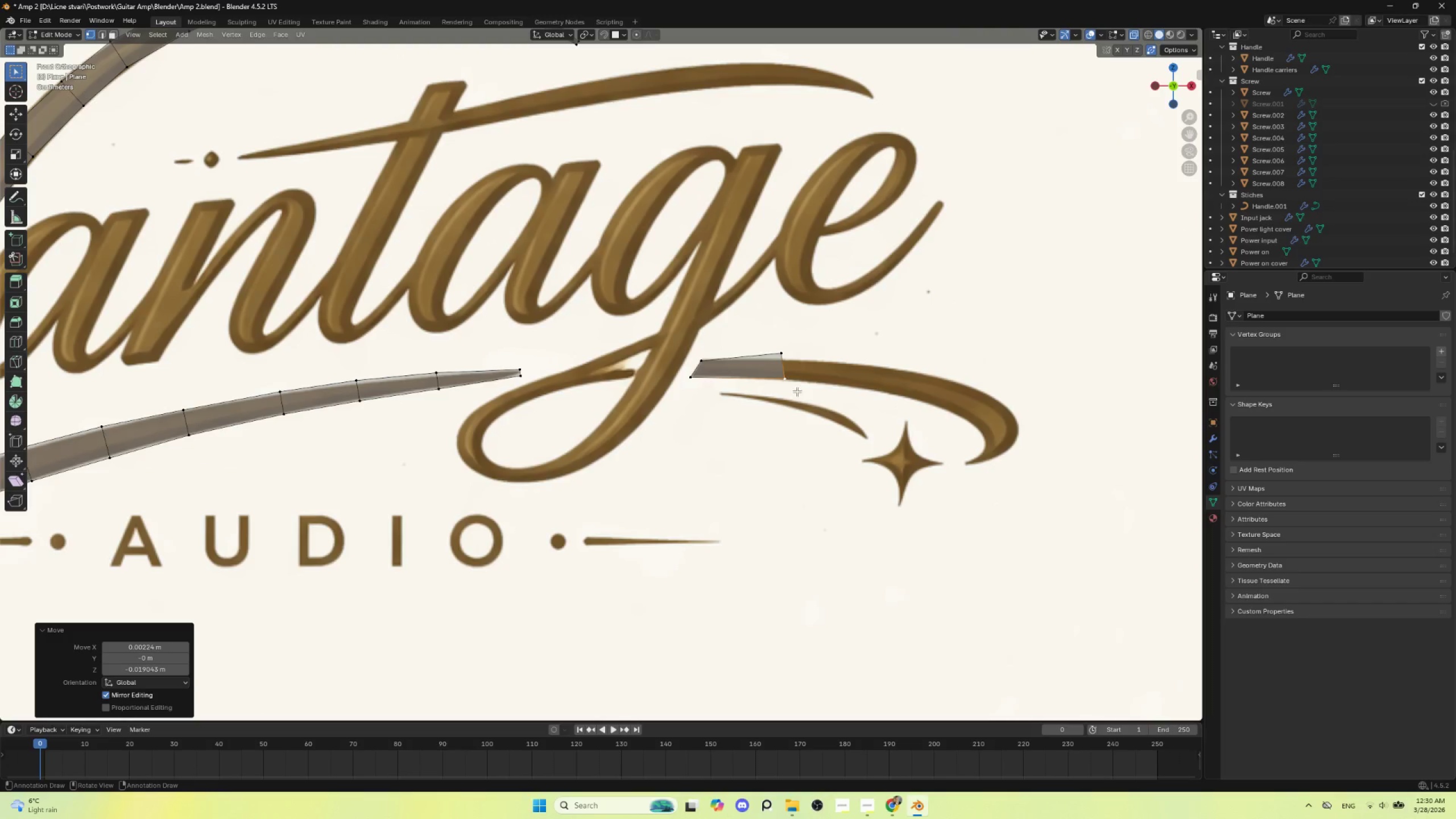 
double_click([782, 354])
 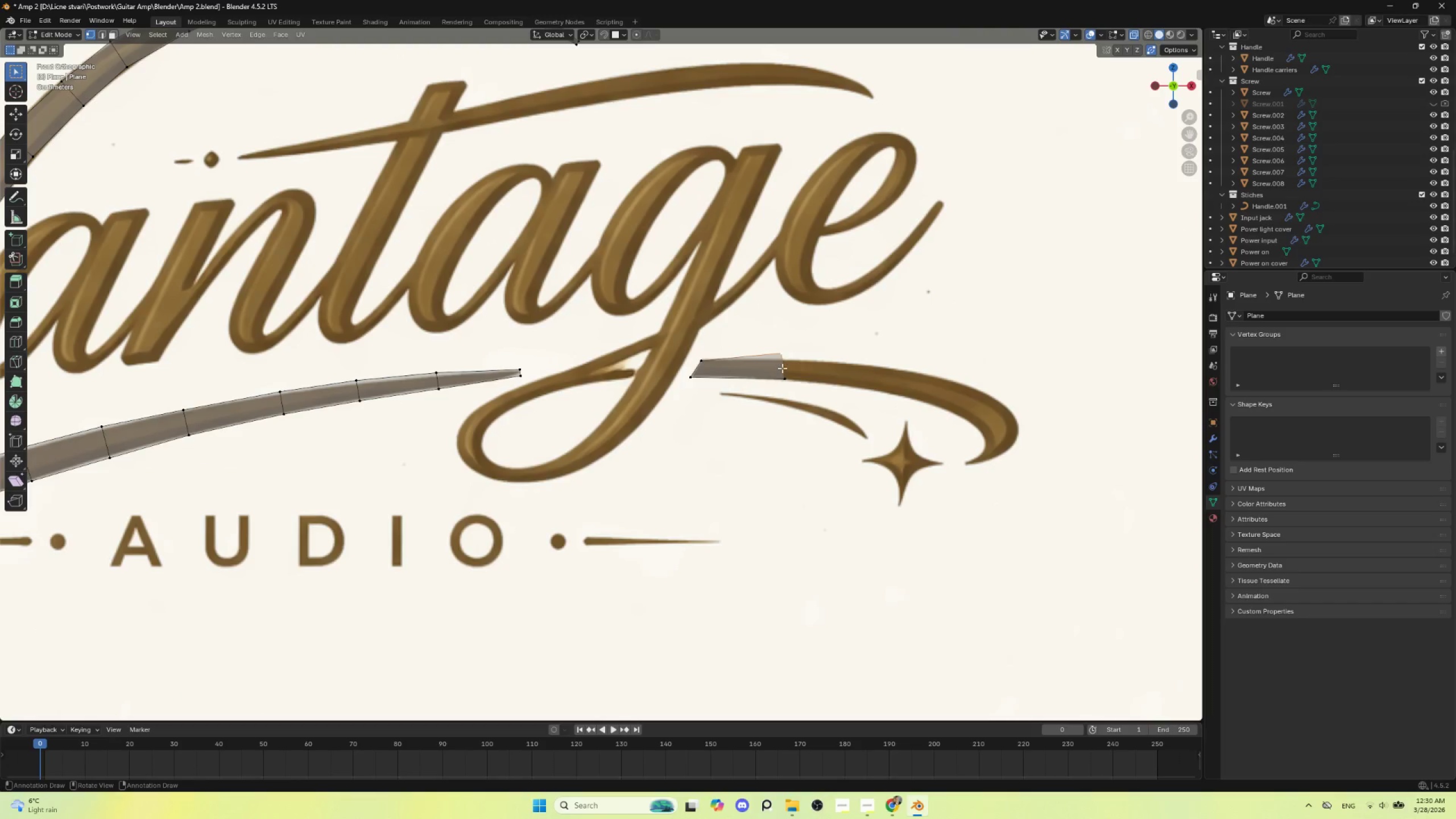 
key(G)
 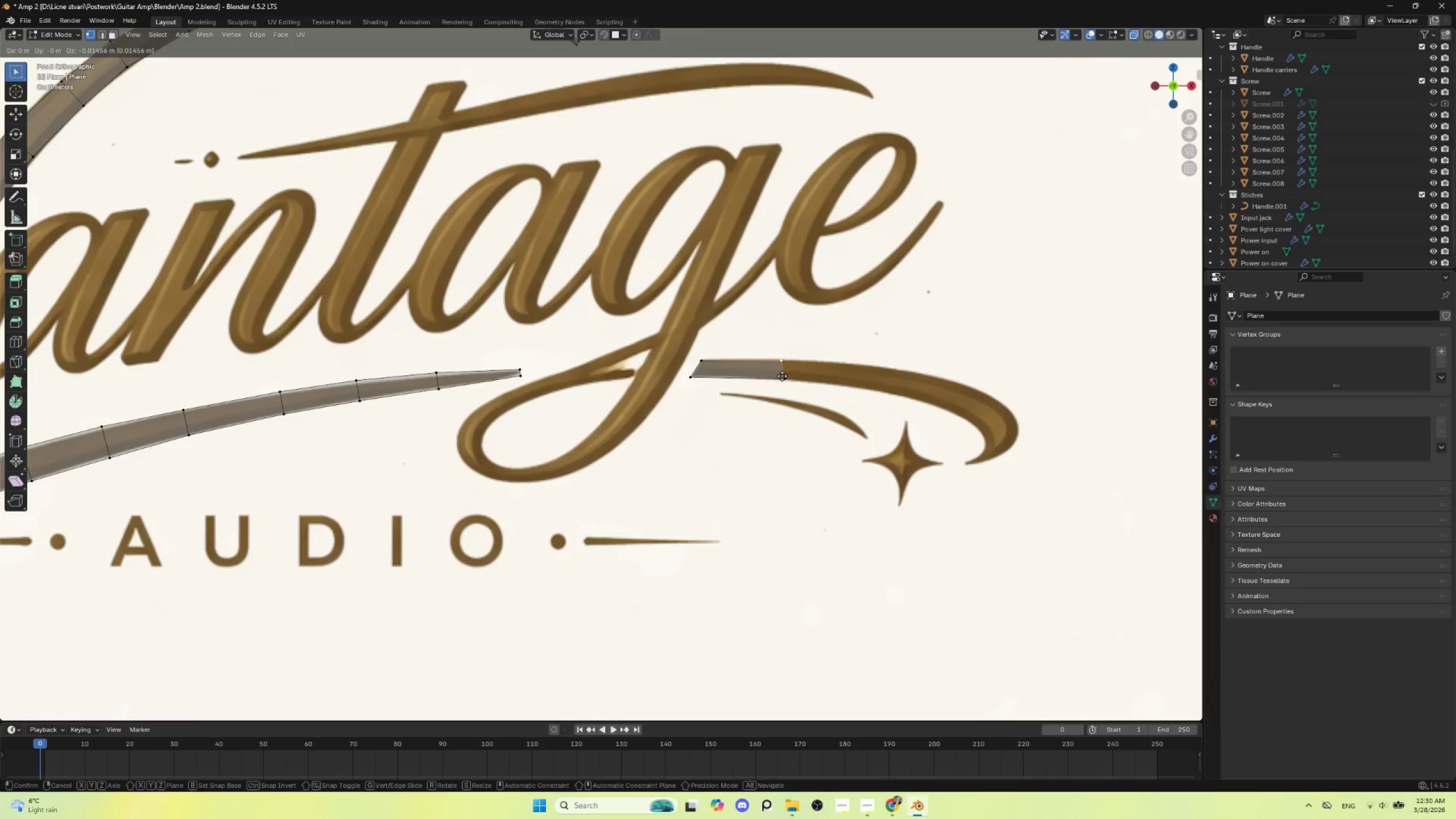 
left_click([782, 376])
 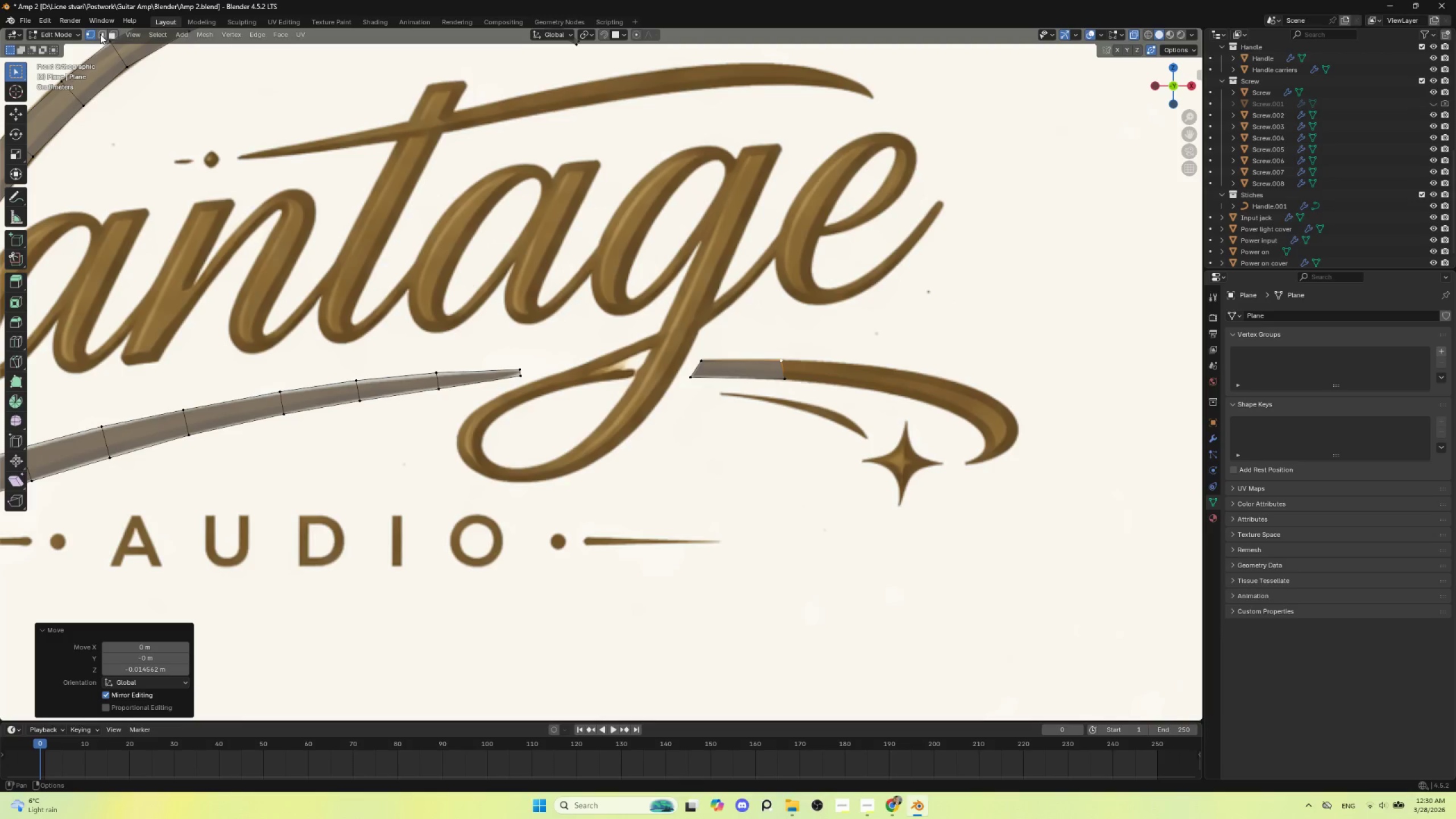 
left_click([99, 33])
 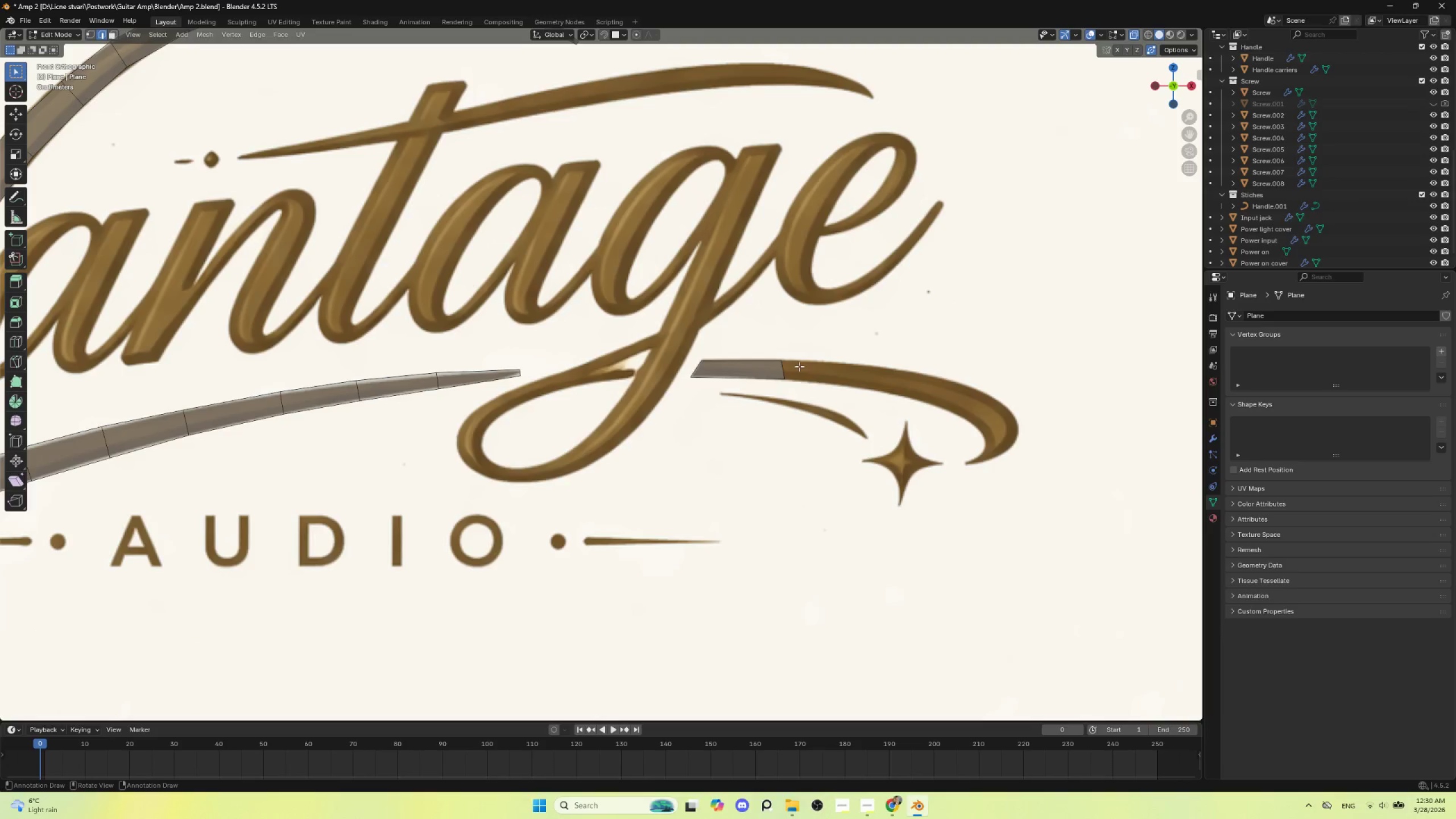 
left_click([785, 367])
 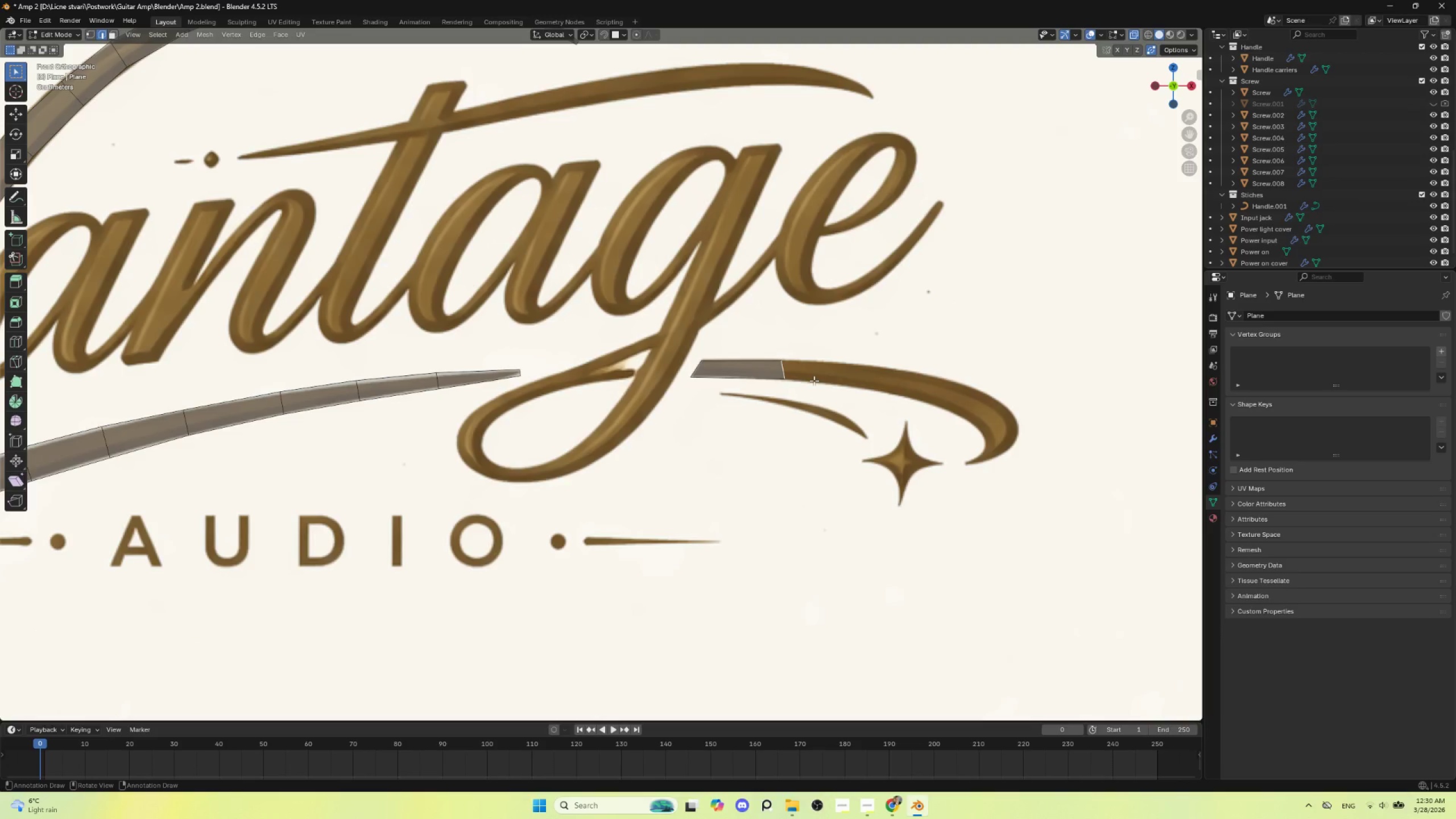 
key(R)
 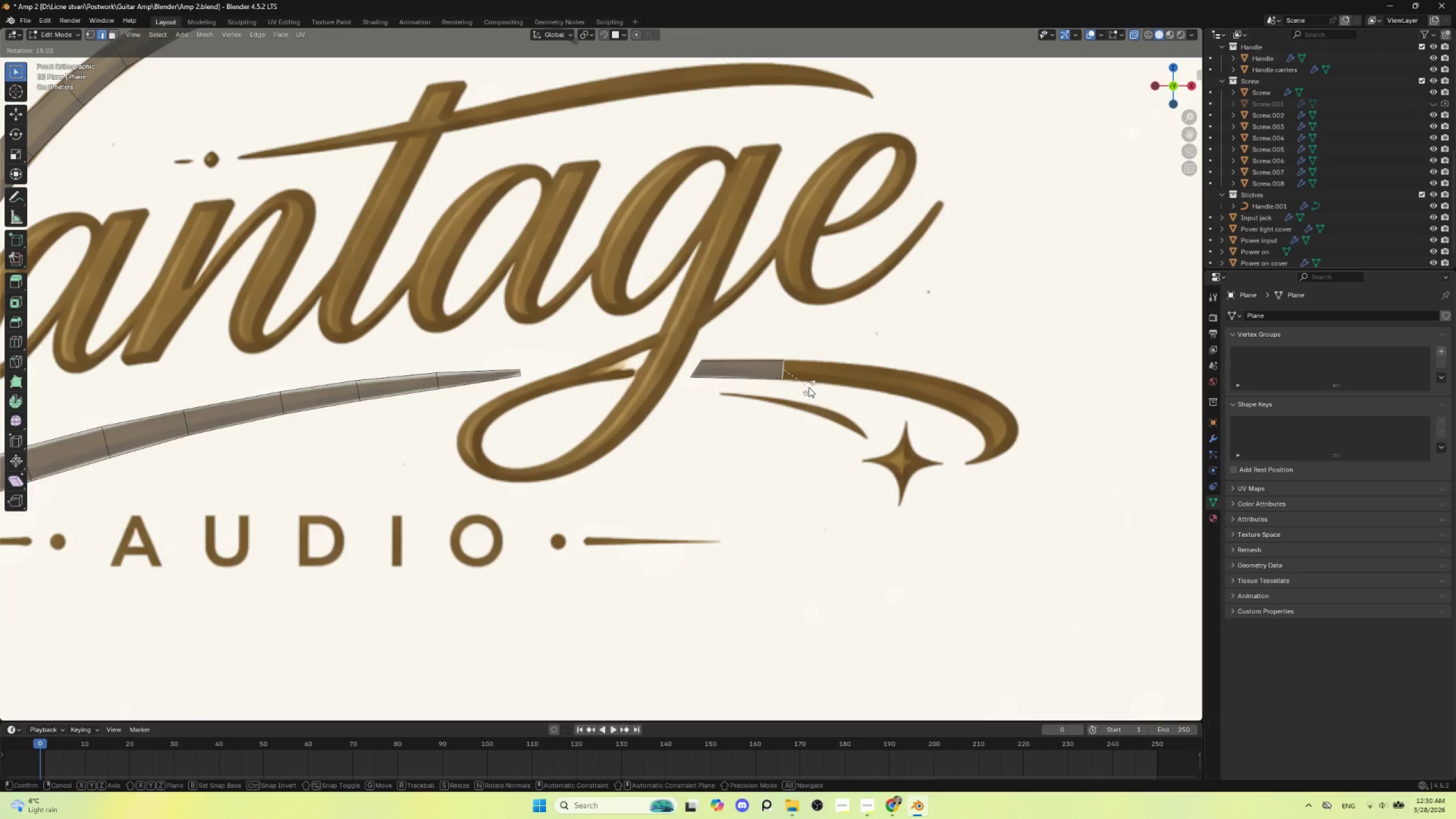 
left_click([809, 387])
 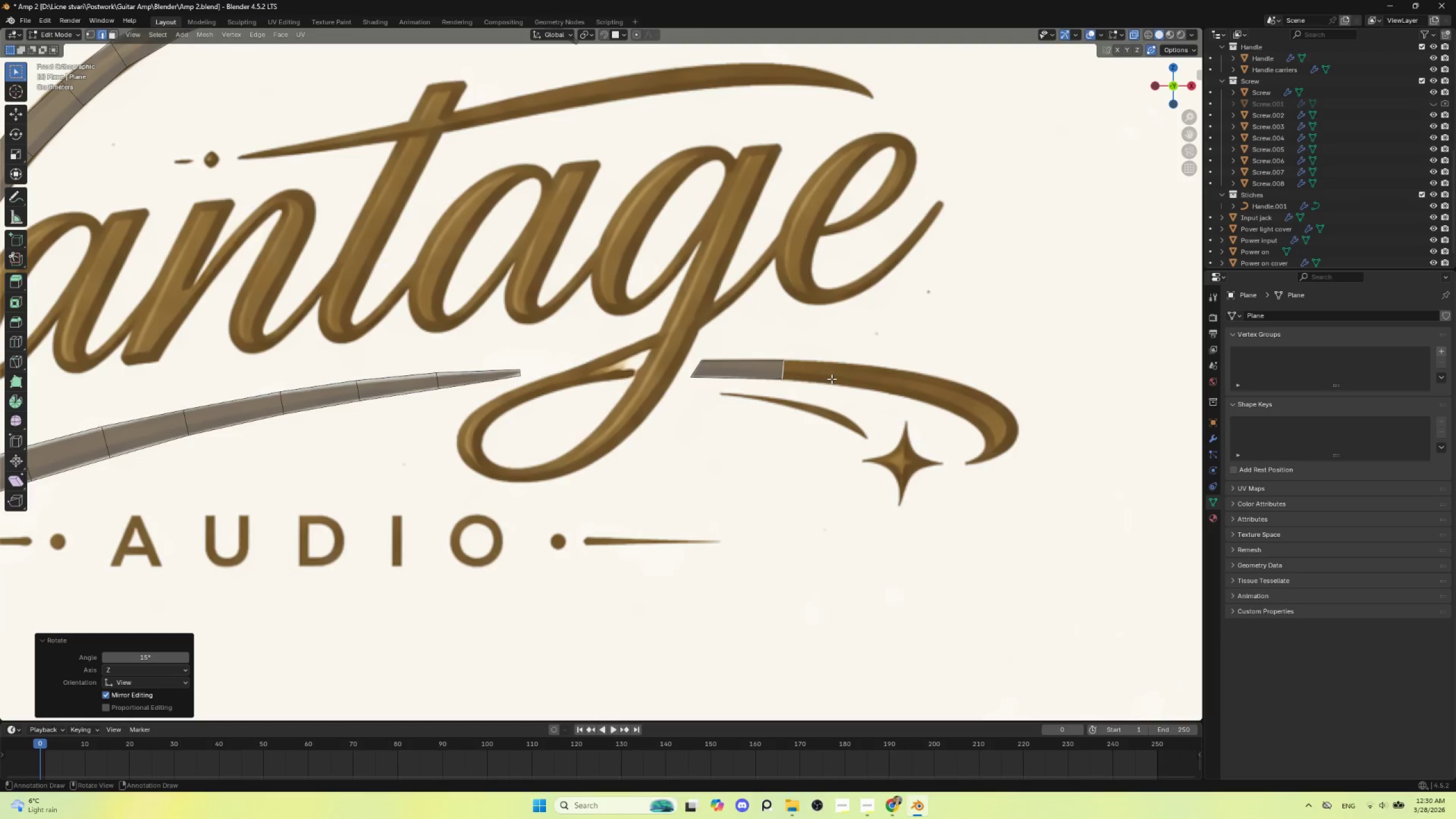 
hold_key(key=ControlLeft, duration=1.5)
right_click([860, 374])
 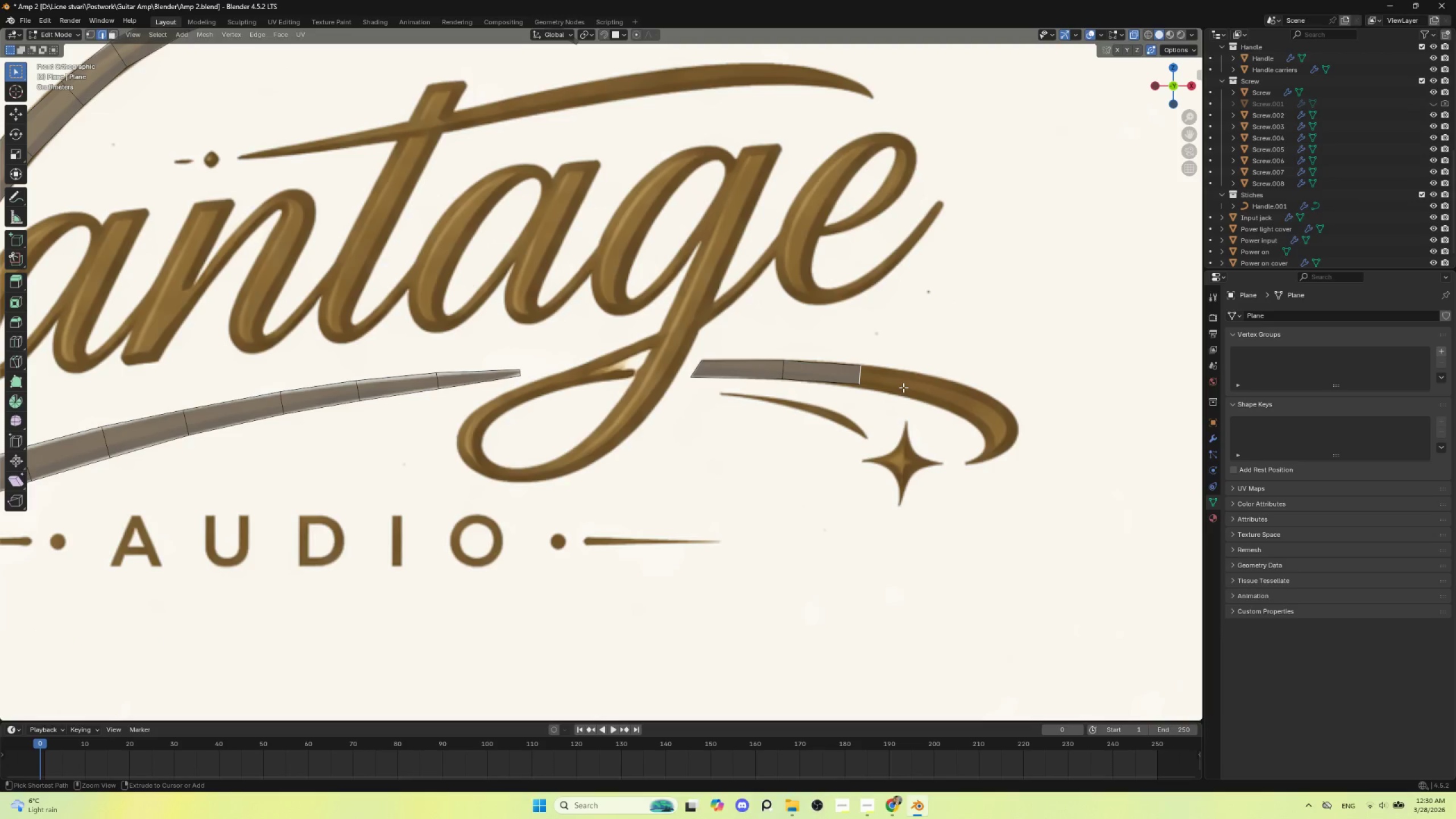 
hold_key(key=ControlLeft, duration=1.14)
right_click([903, 387])
 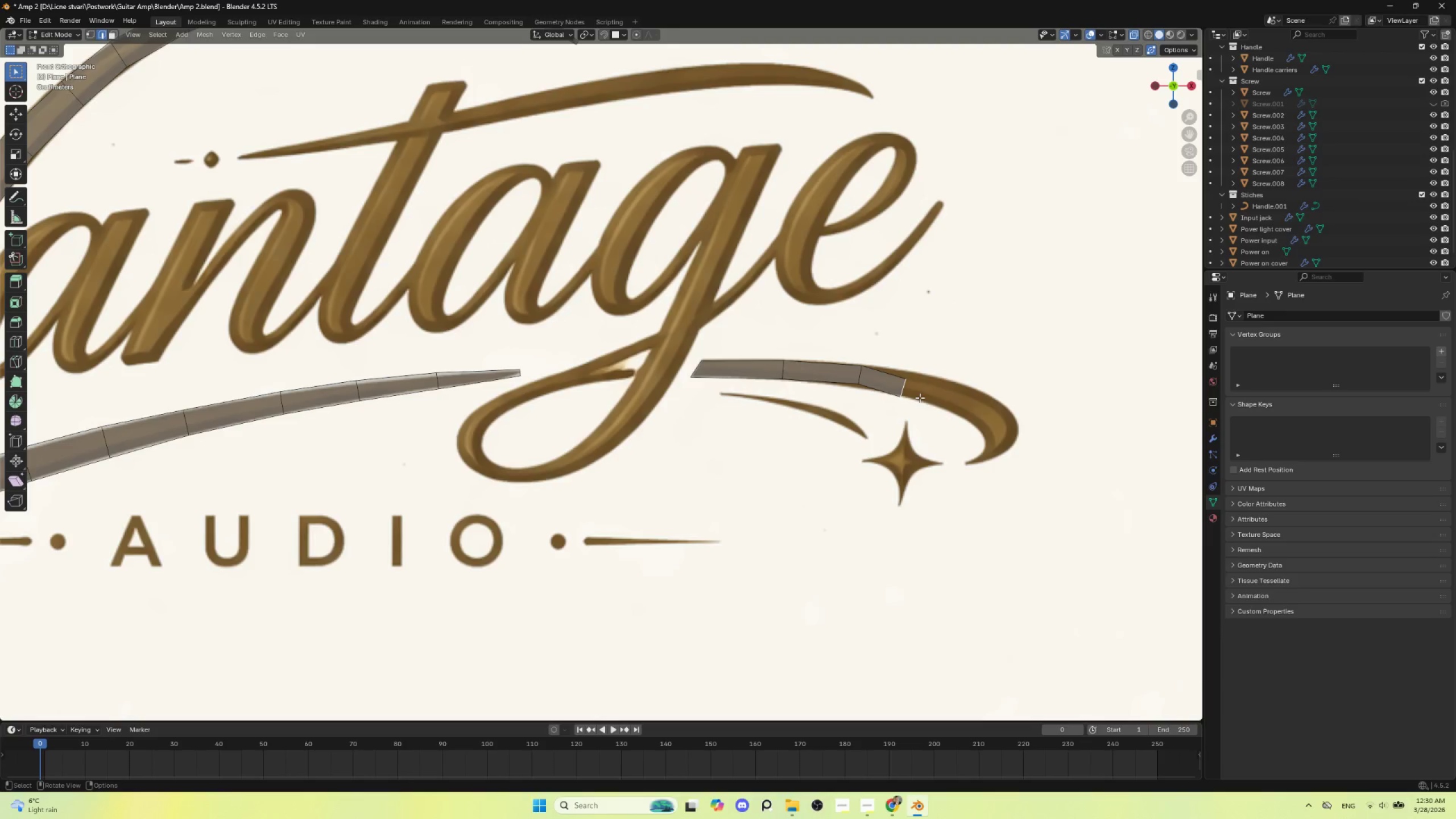 
key(G)
 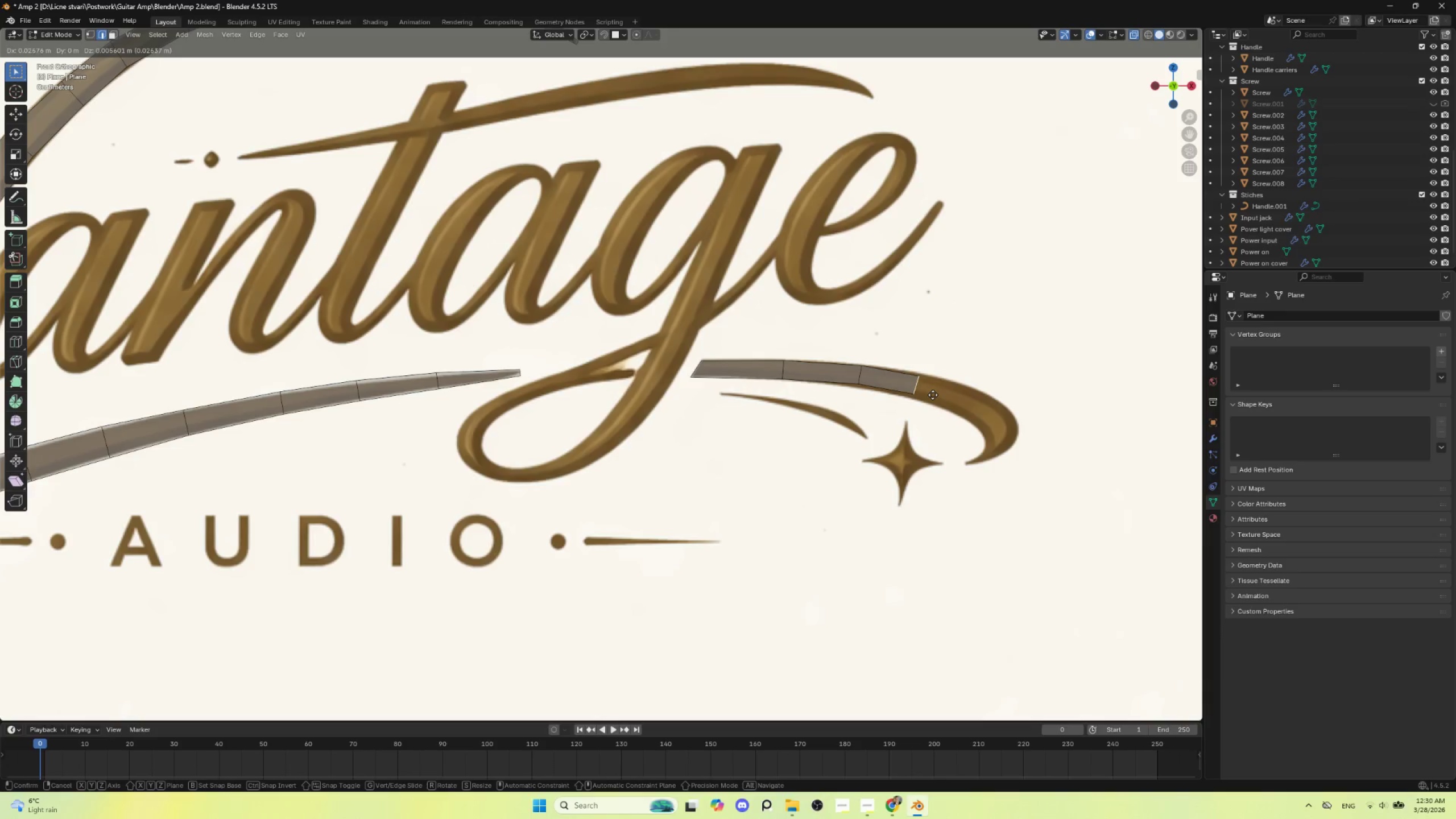 
left_click([933, 395])
 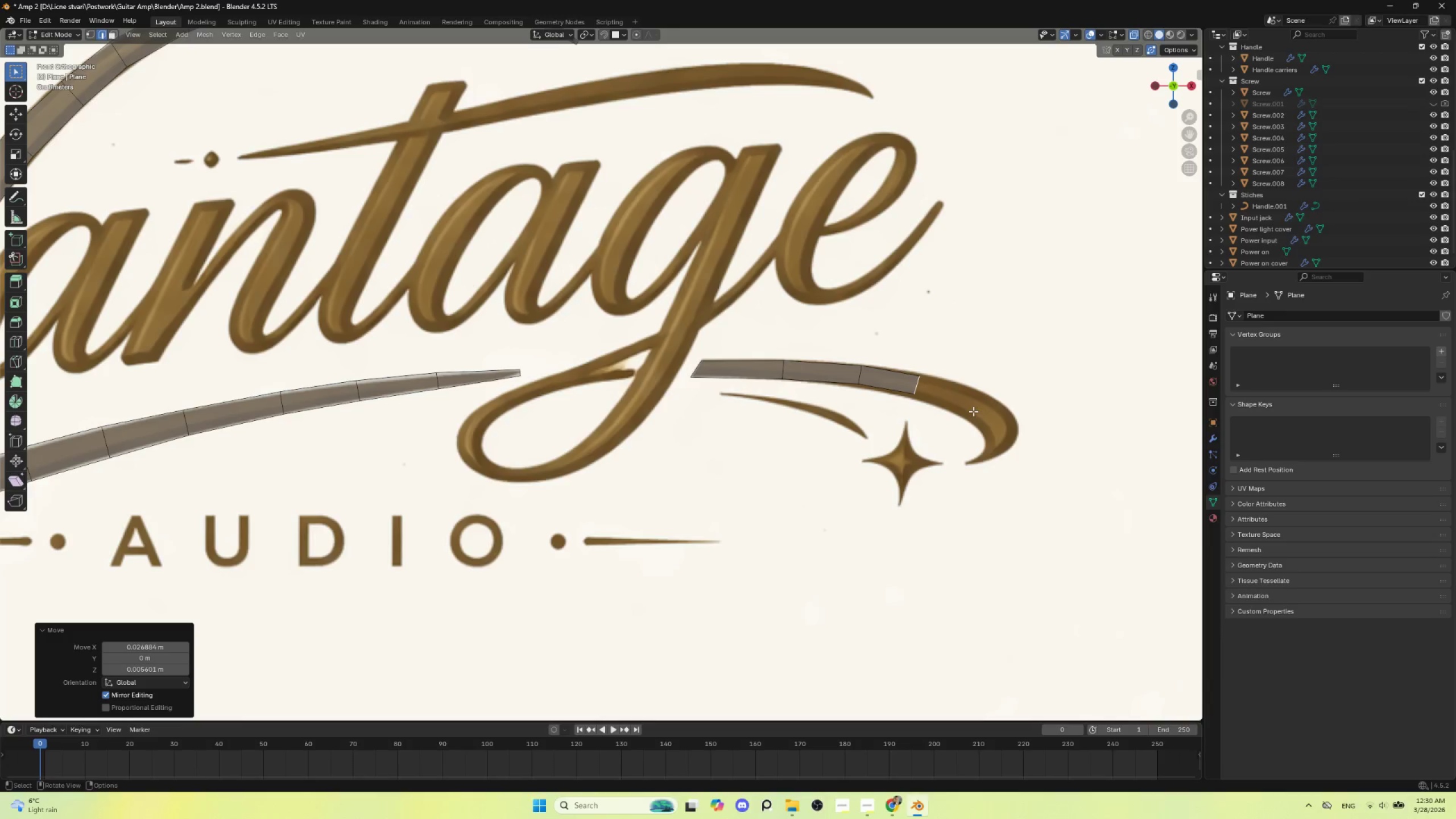 
hold_key(key=ControlLeft, duration=1.52)
right_click([974, 406])
 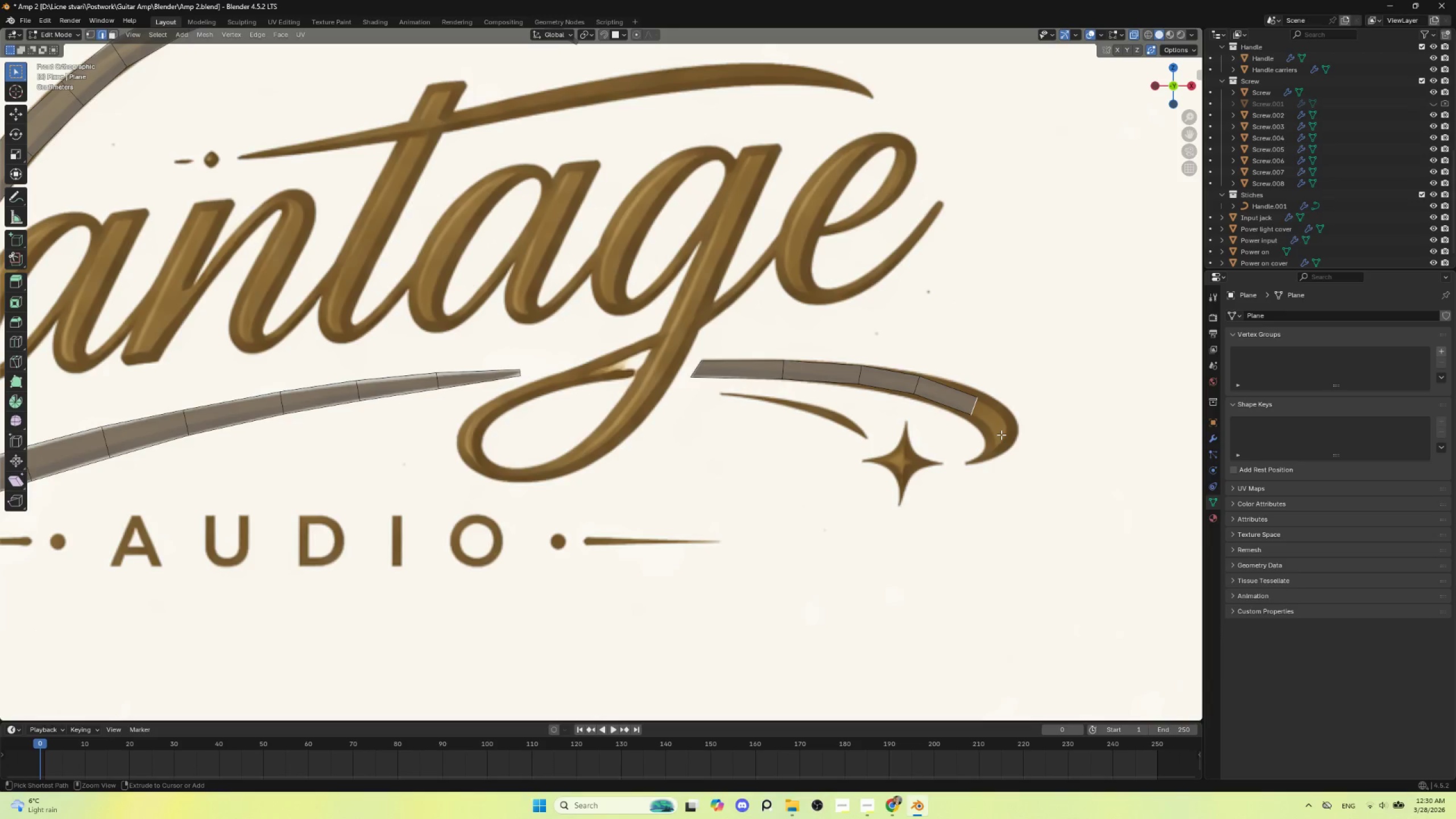 
hold_key(key=ControlLeft, duration=1.5)
right_click([1001, 426])
 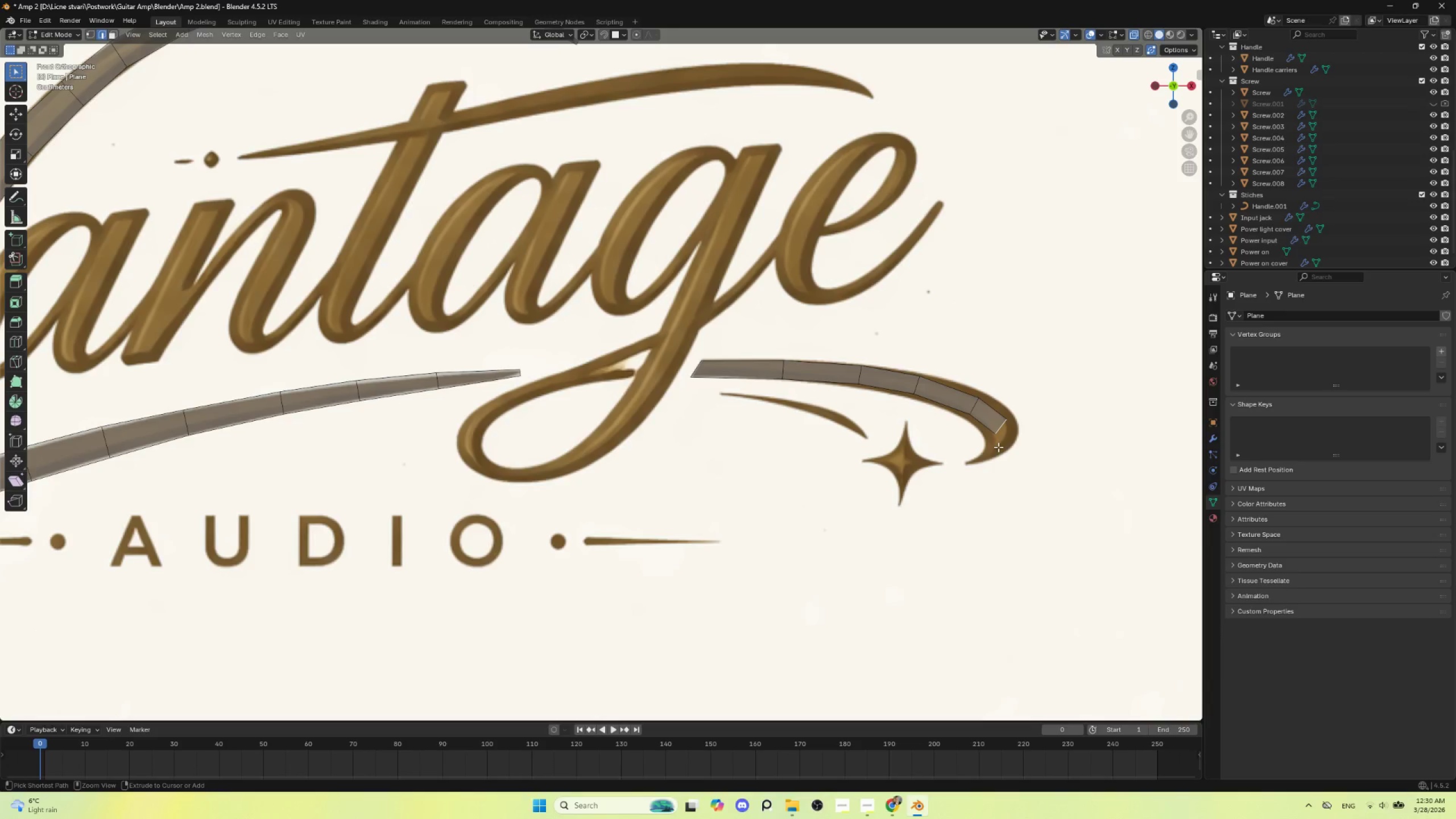 
key(Control+ControlLeft)
 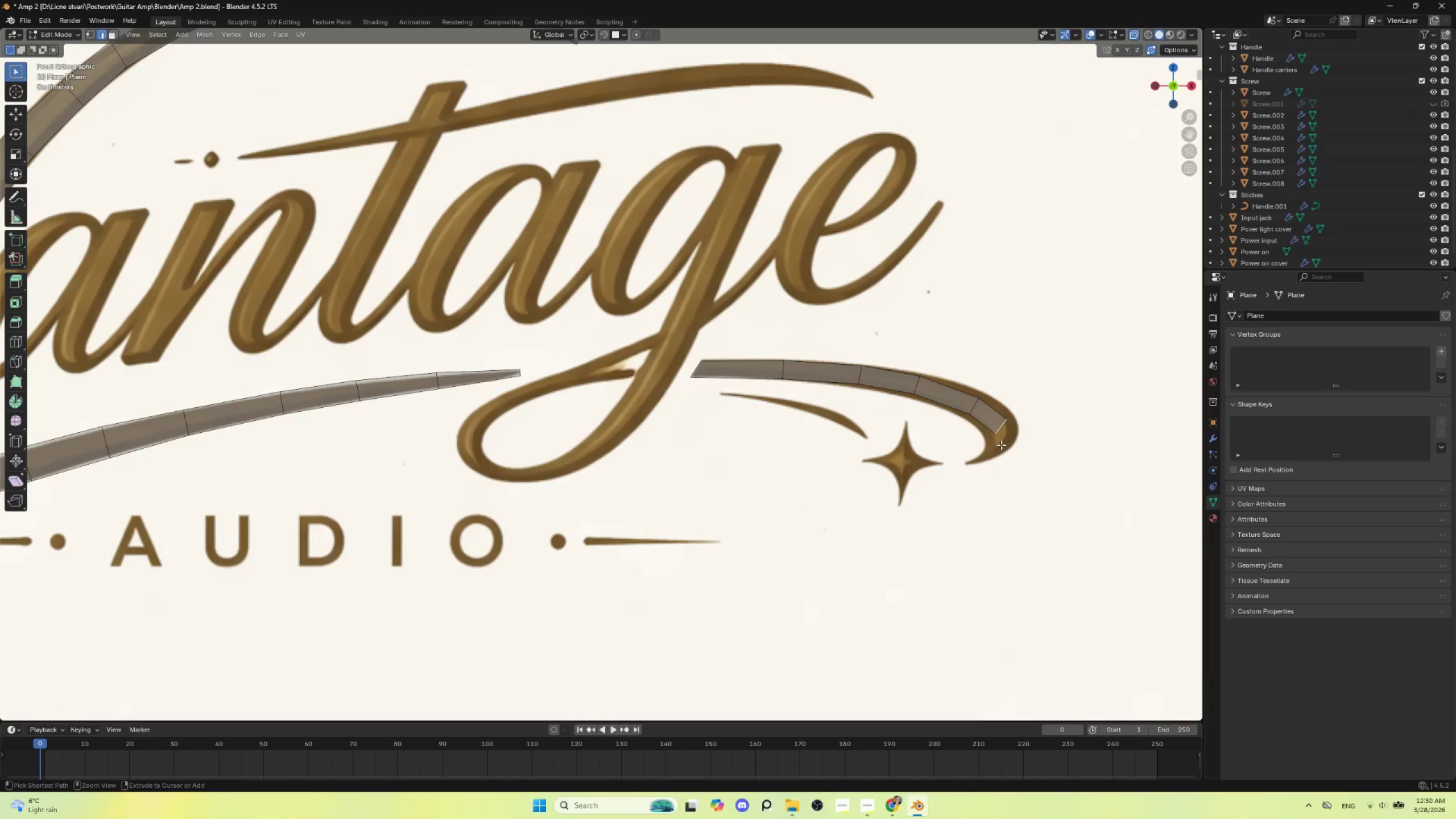 
key(Control+ControlLeft)
 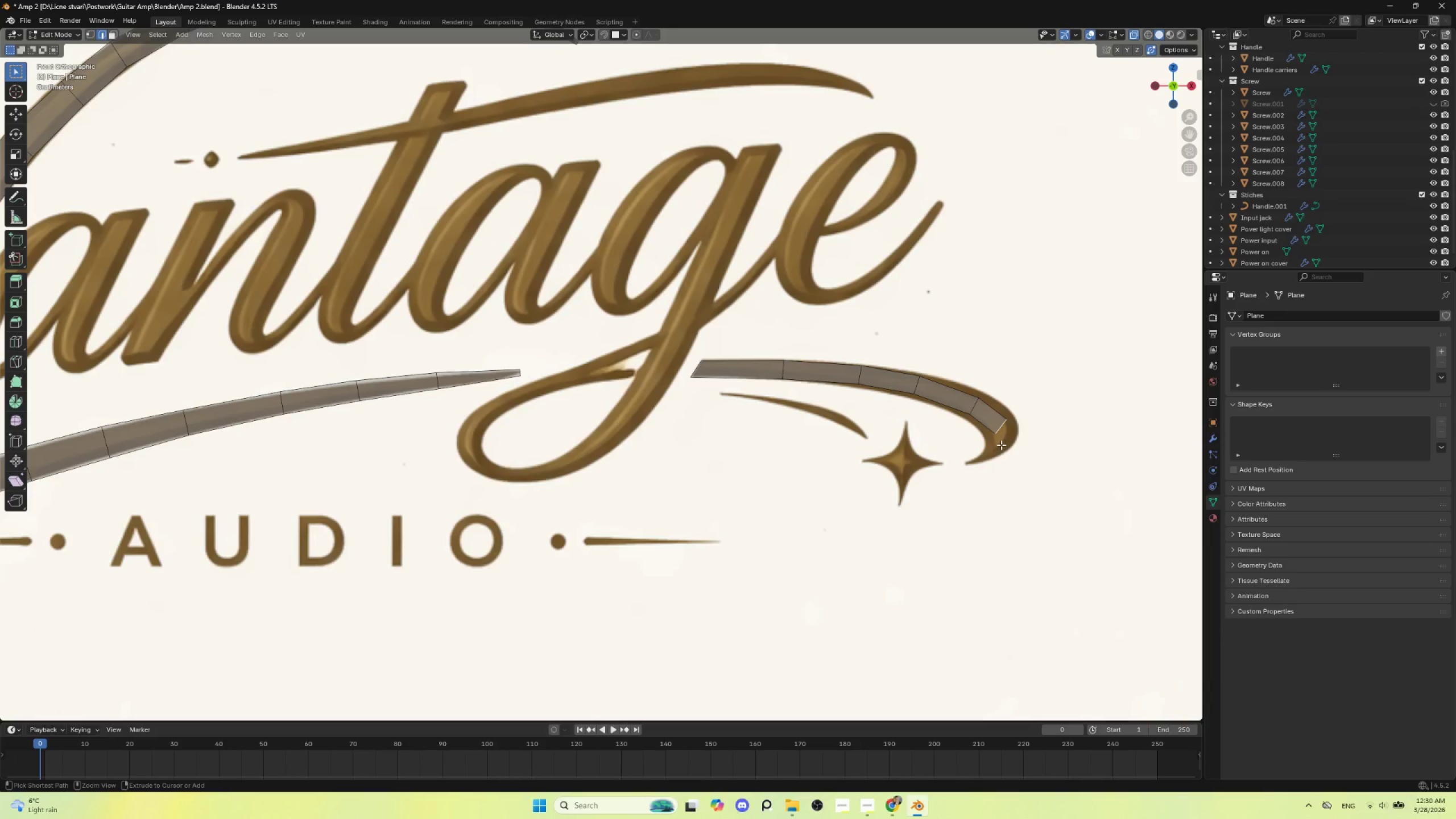 
key(Control+ControlLeft)
 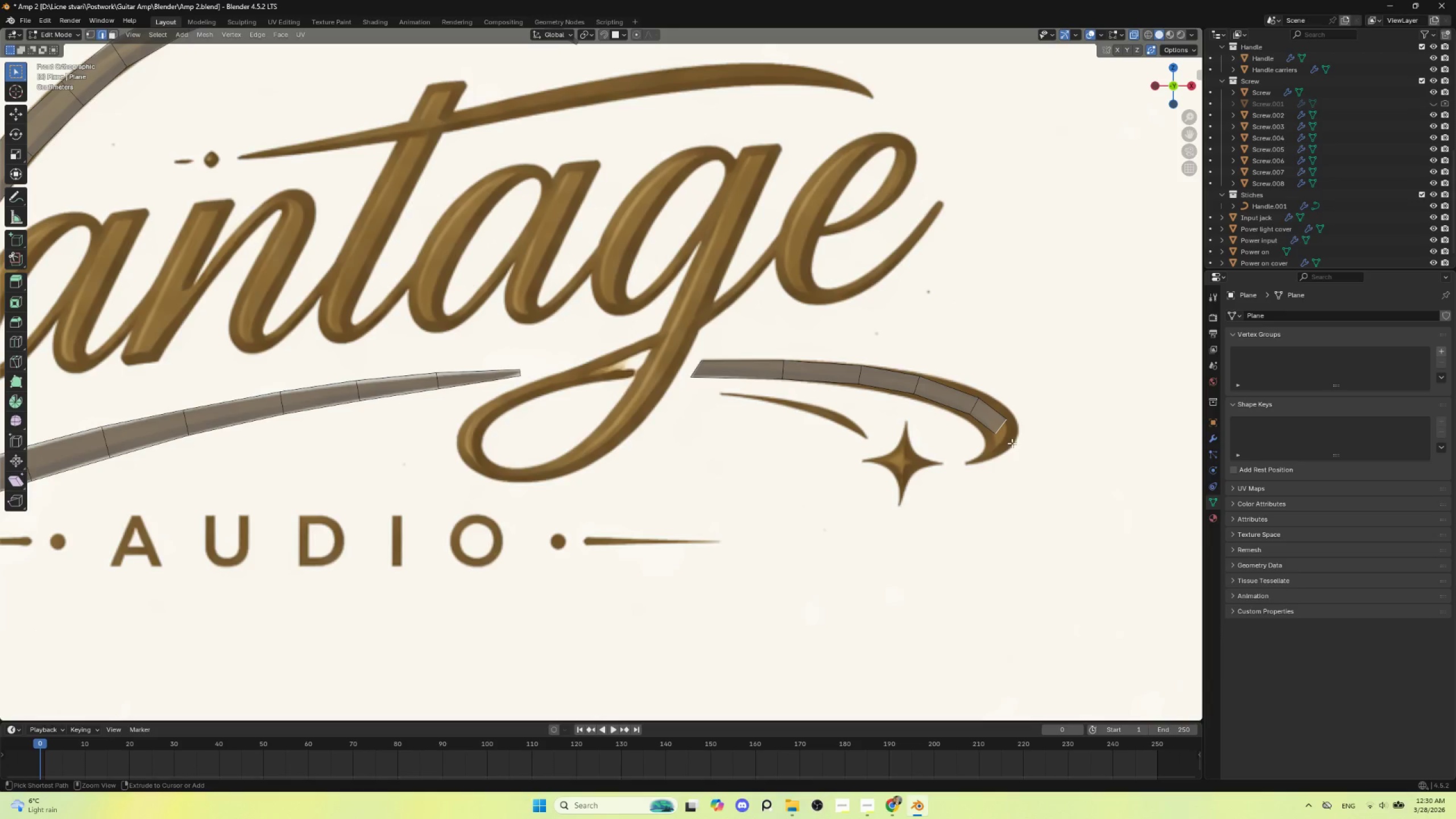 
key(Control+ControlLeft)
 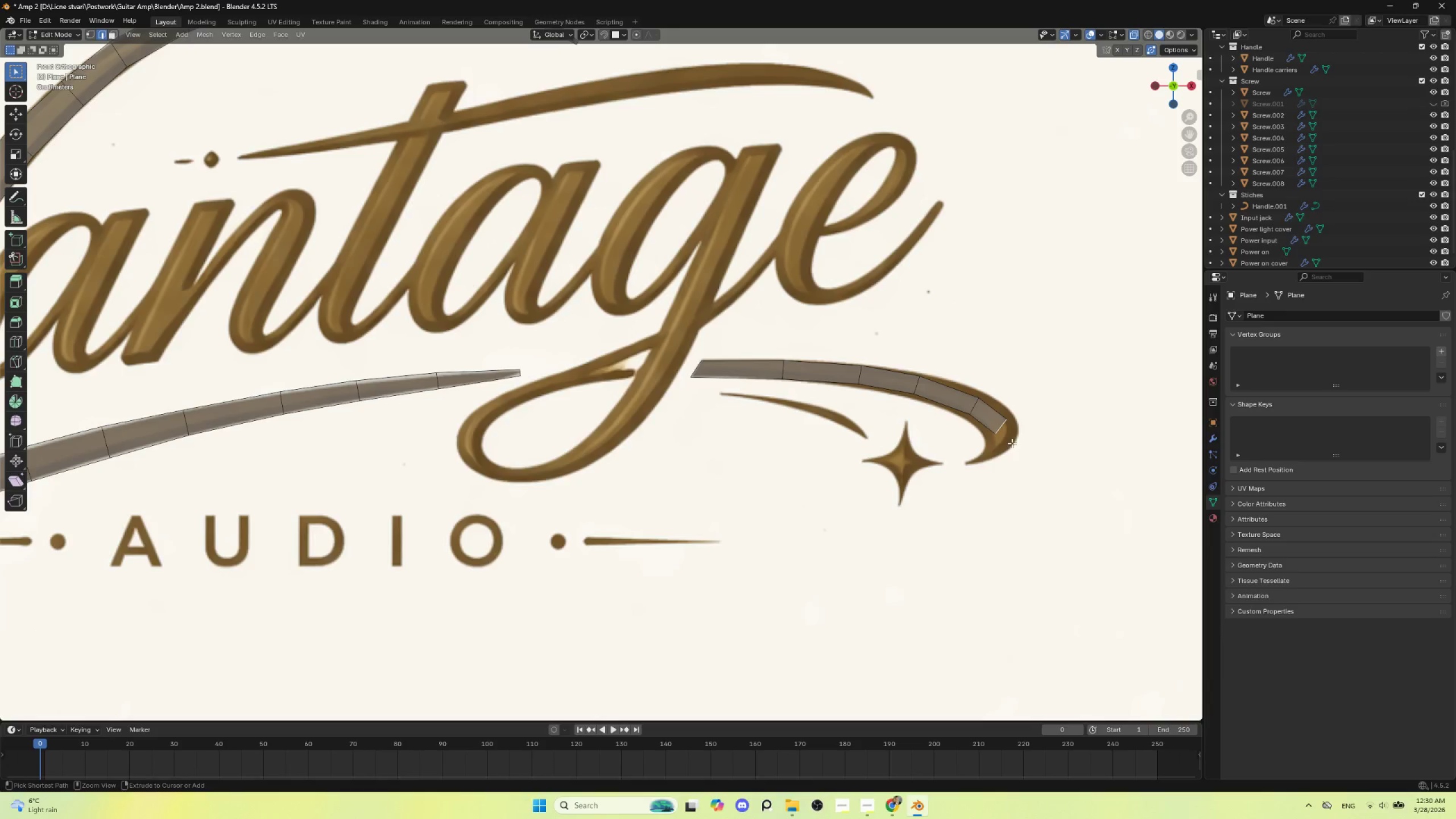 
key(Control+ControlLeft)
 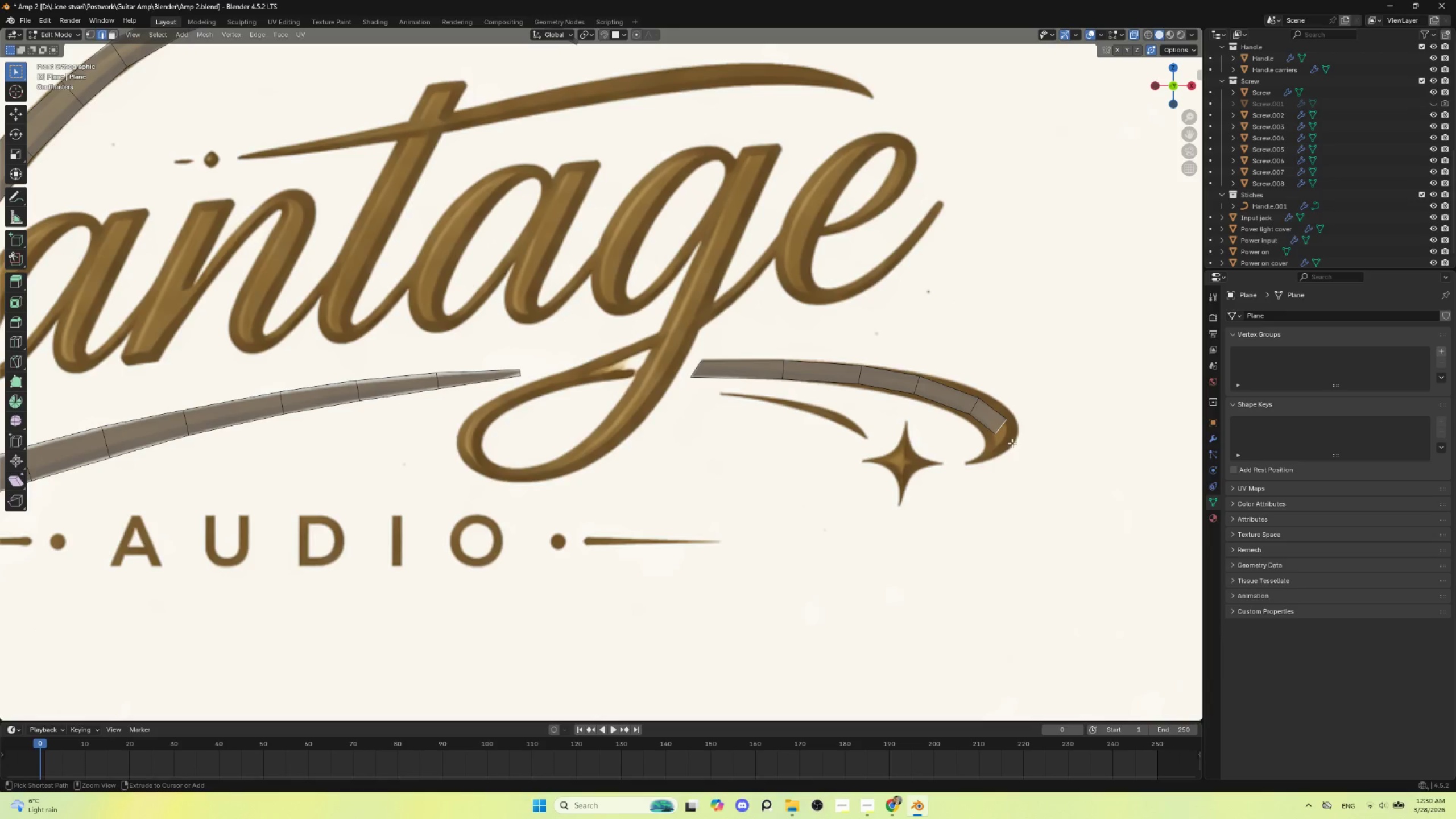 
key(Control+ControlLeft)
 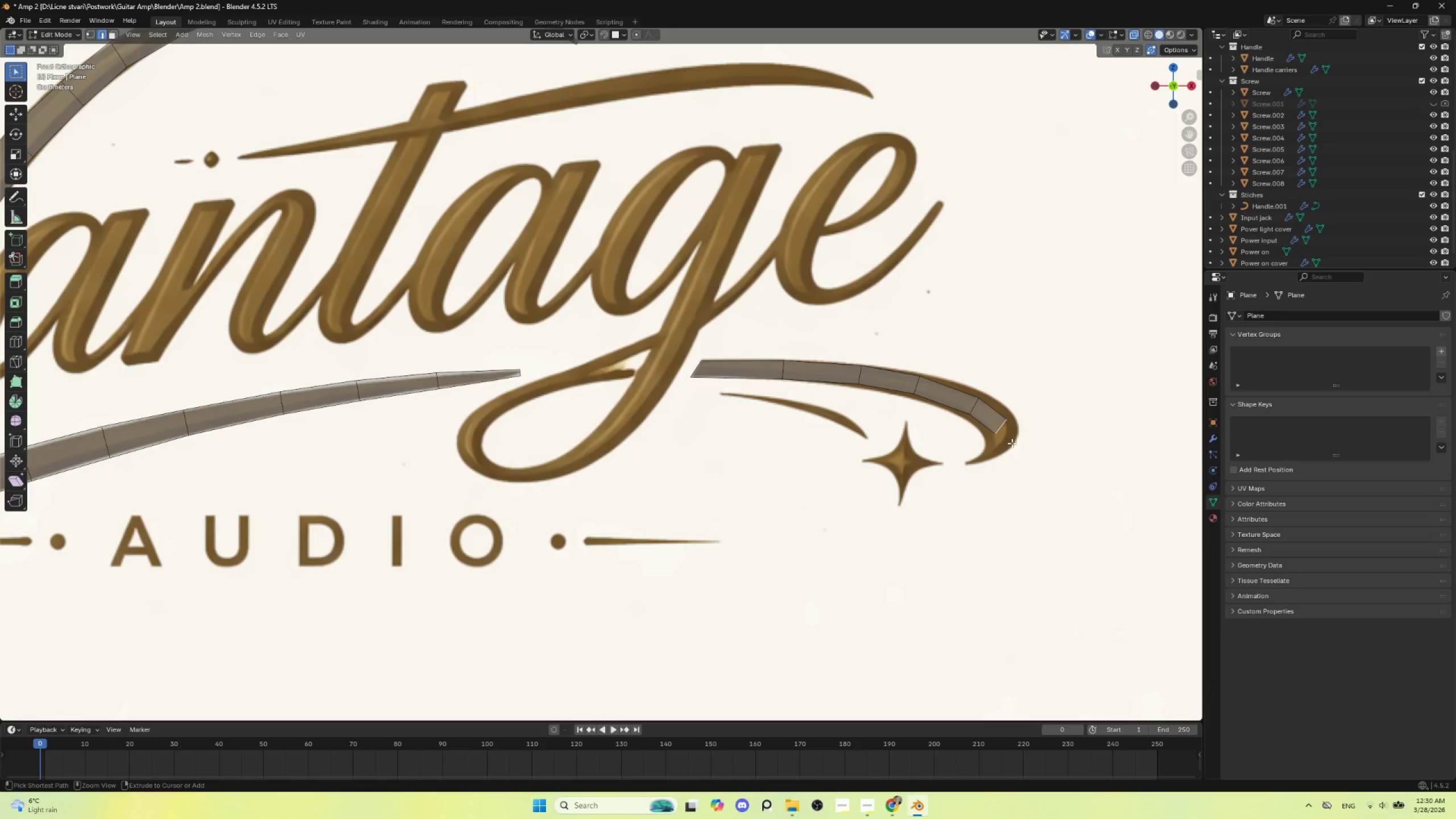 
key(Control+ControlLeft)
 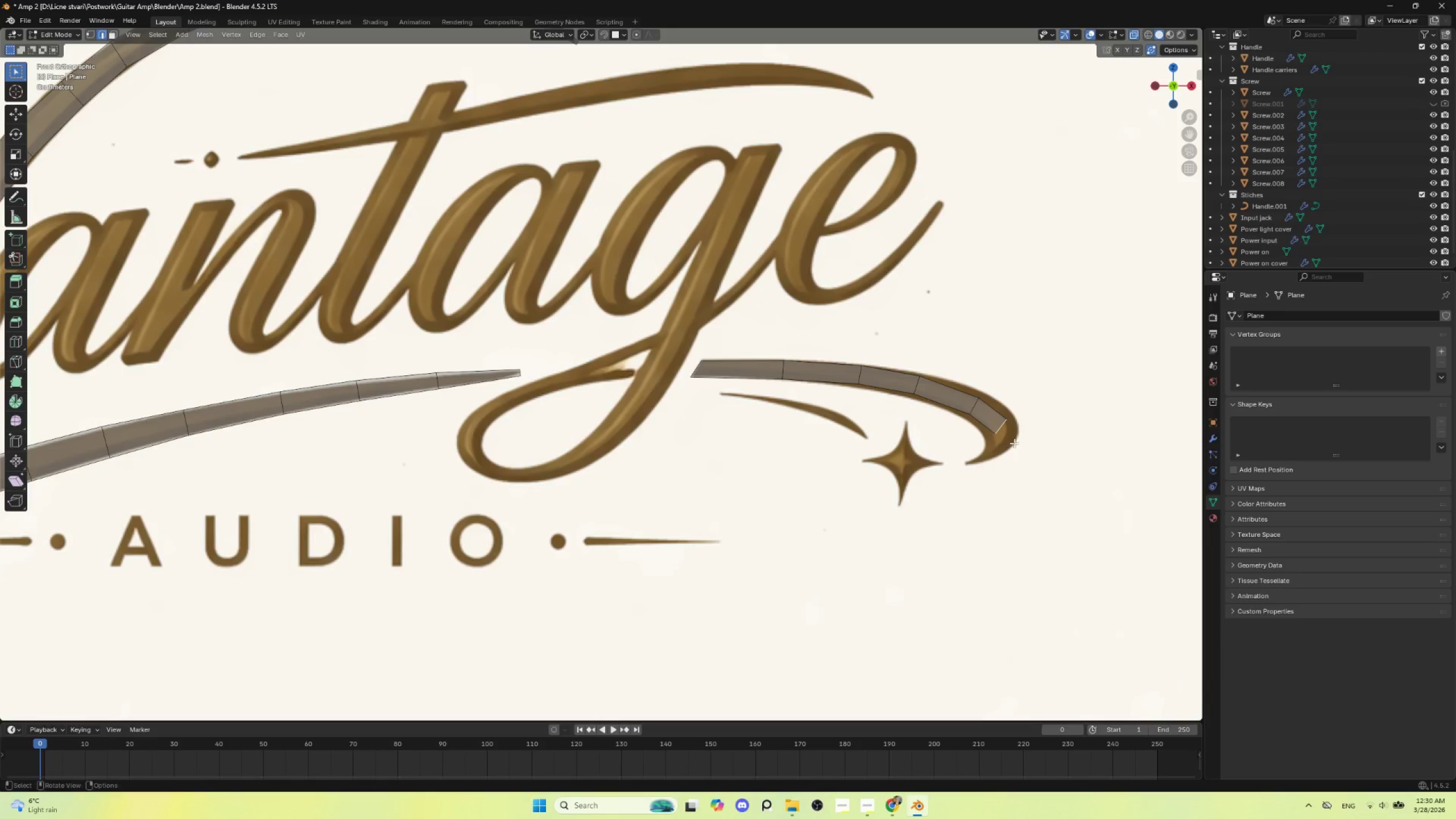 
key(Control+ControlLeft)
 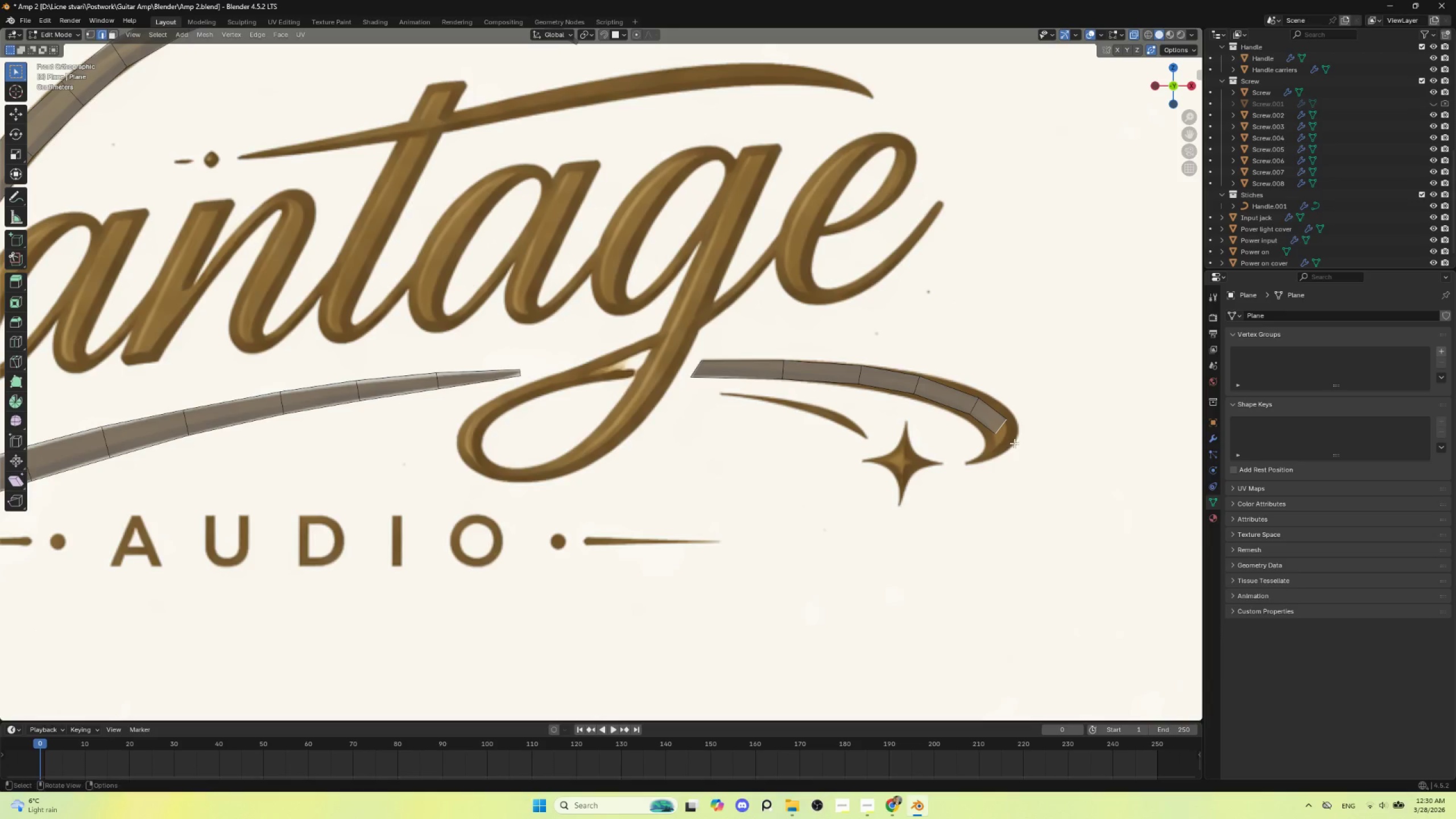 
key(Control+ControlLeft)
 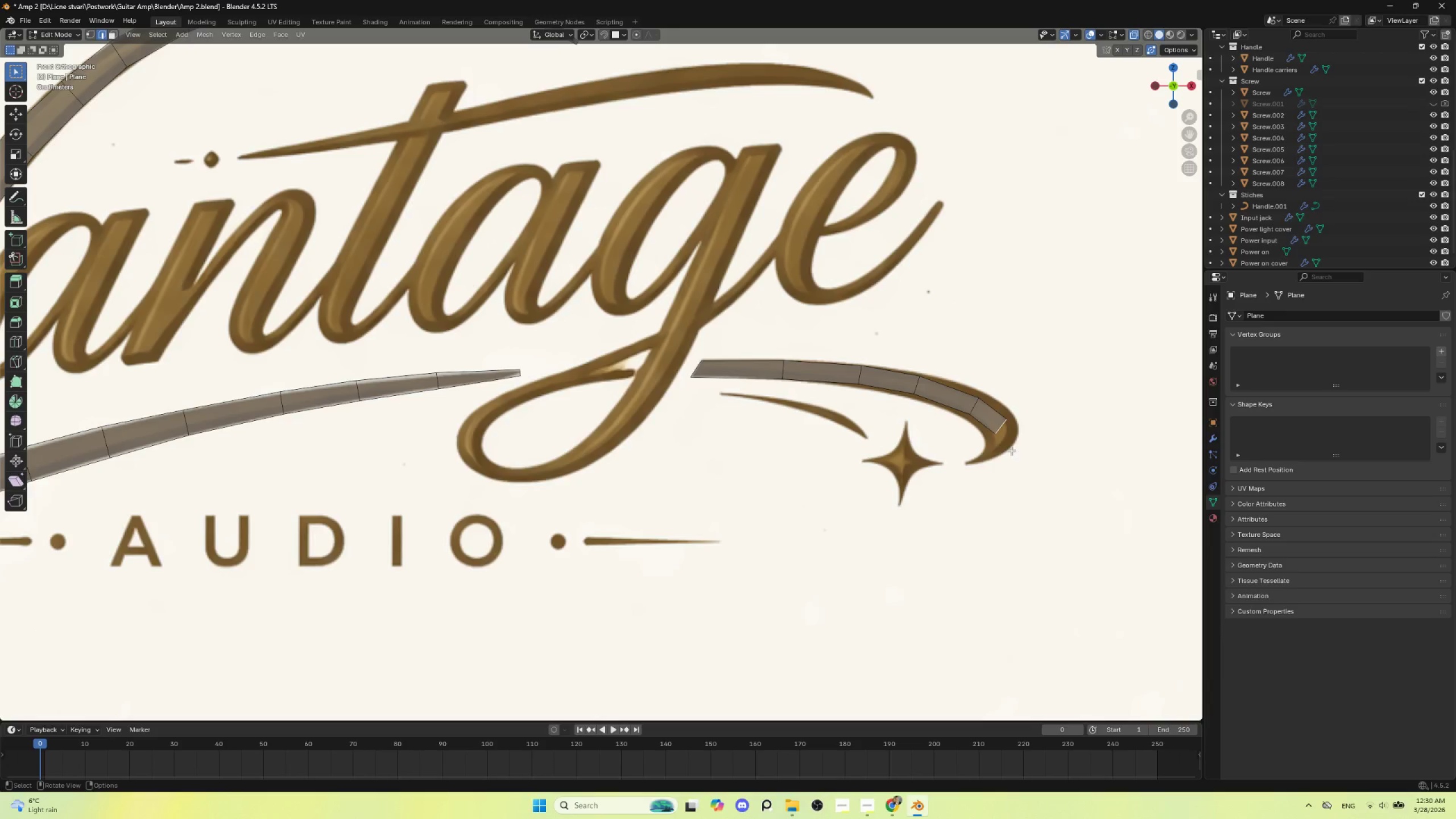 
hold_key(key=ControlLeft, duration=1.51)
right_click([995, 449])
 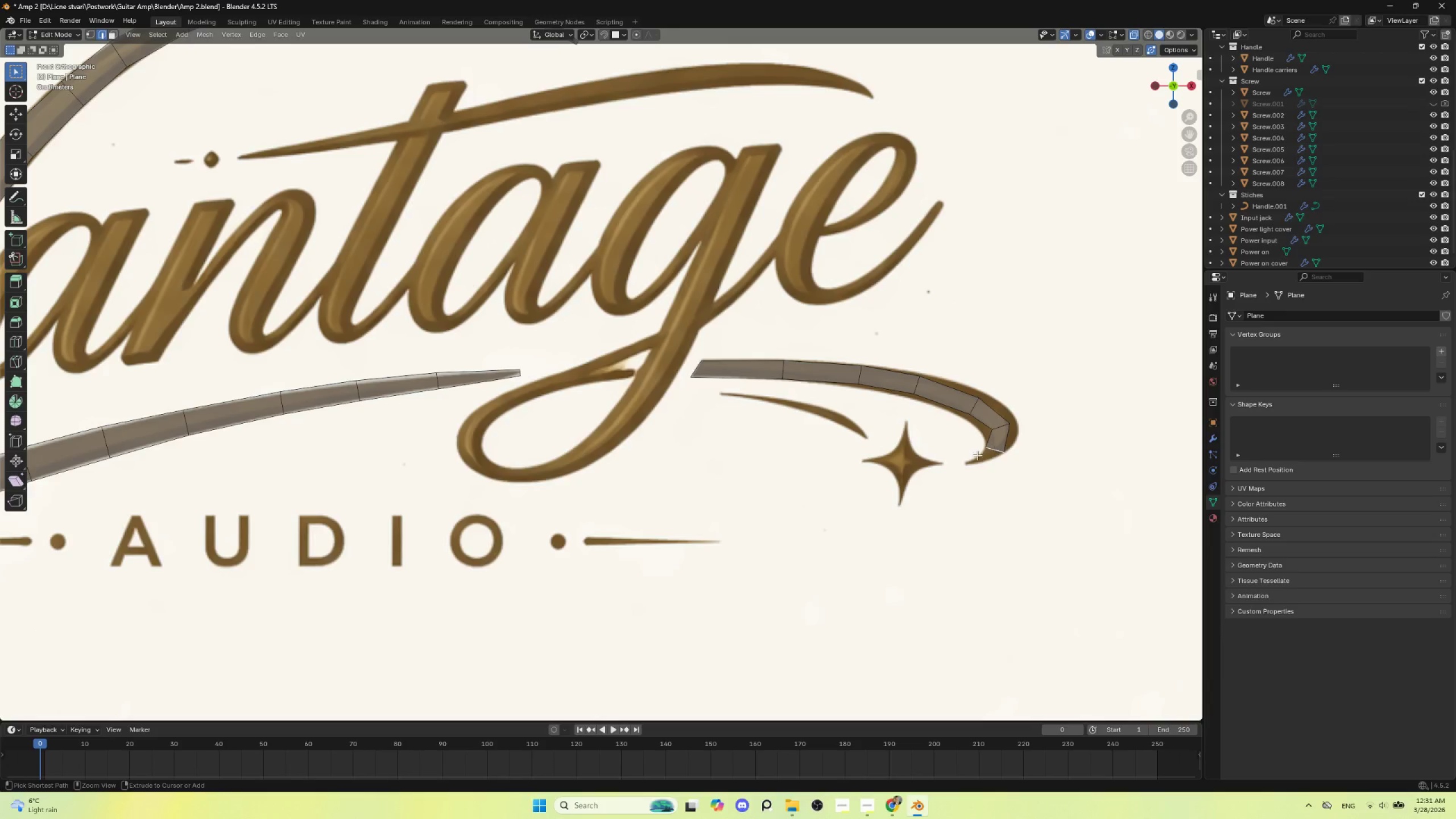 
hold_key(key=ControlLeft, duration=1.45)
right_click([963, 461])
 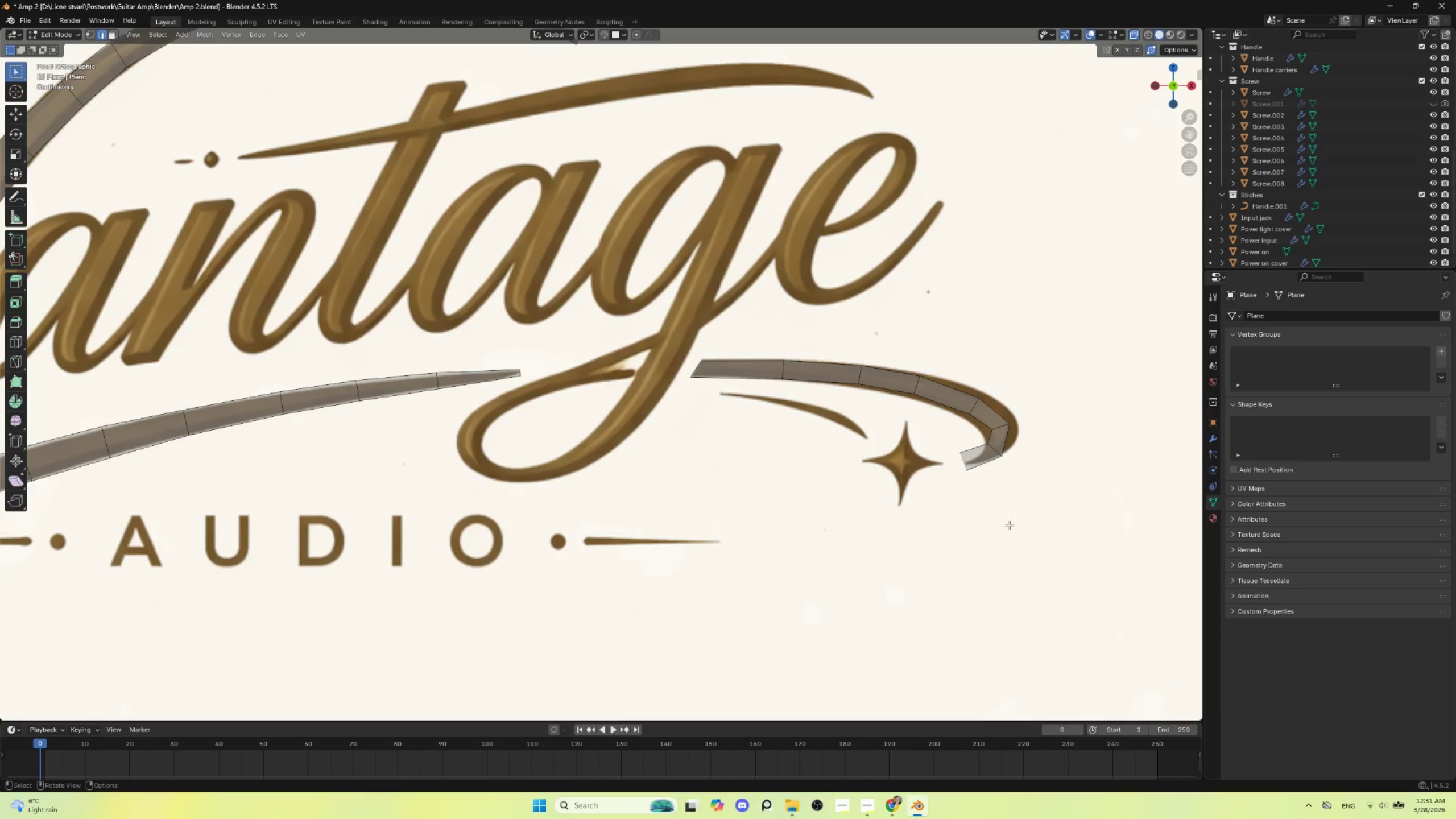 
key(S)
 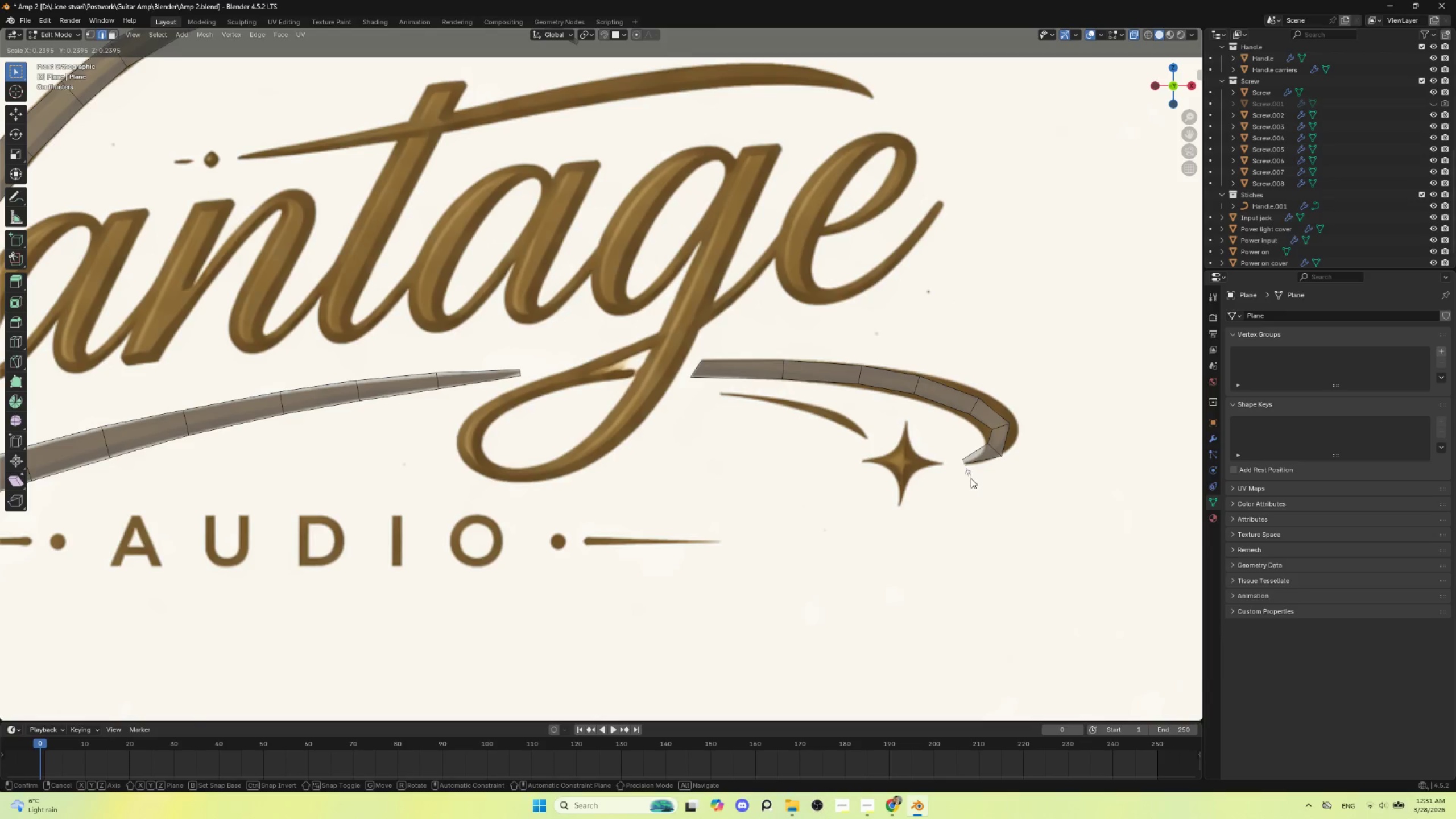 
left_click([971, 478])
 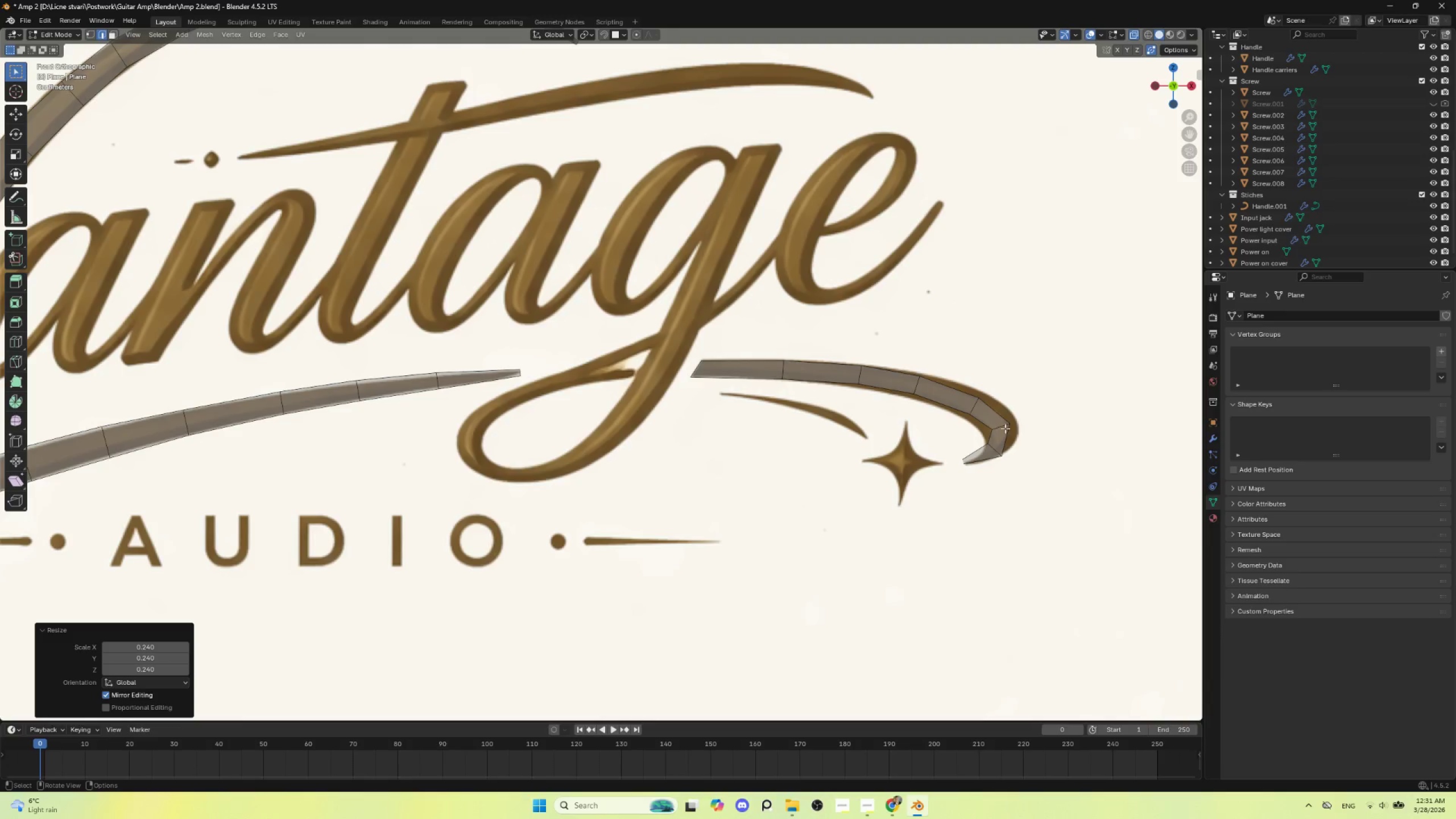 
left_click([1003, 427])
 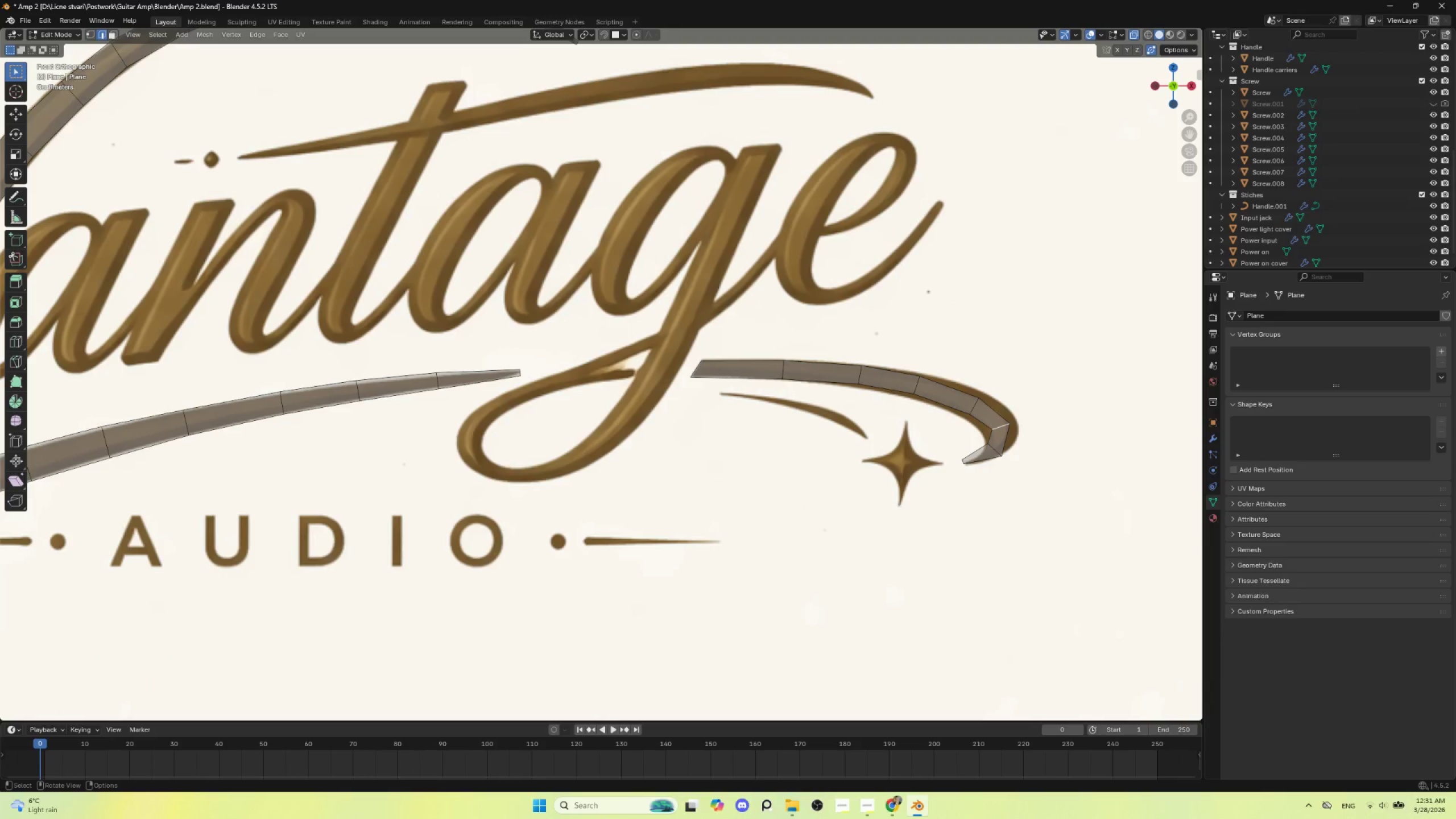 
key(S)
 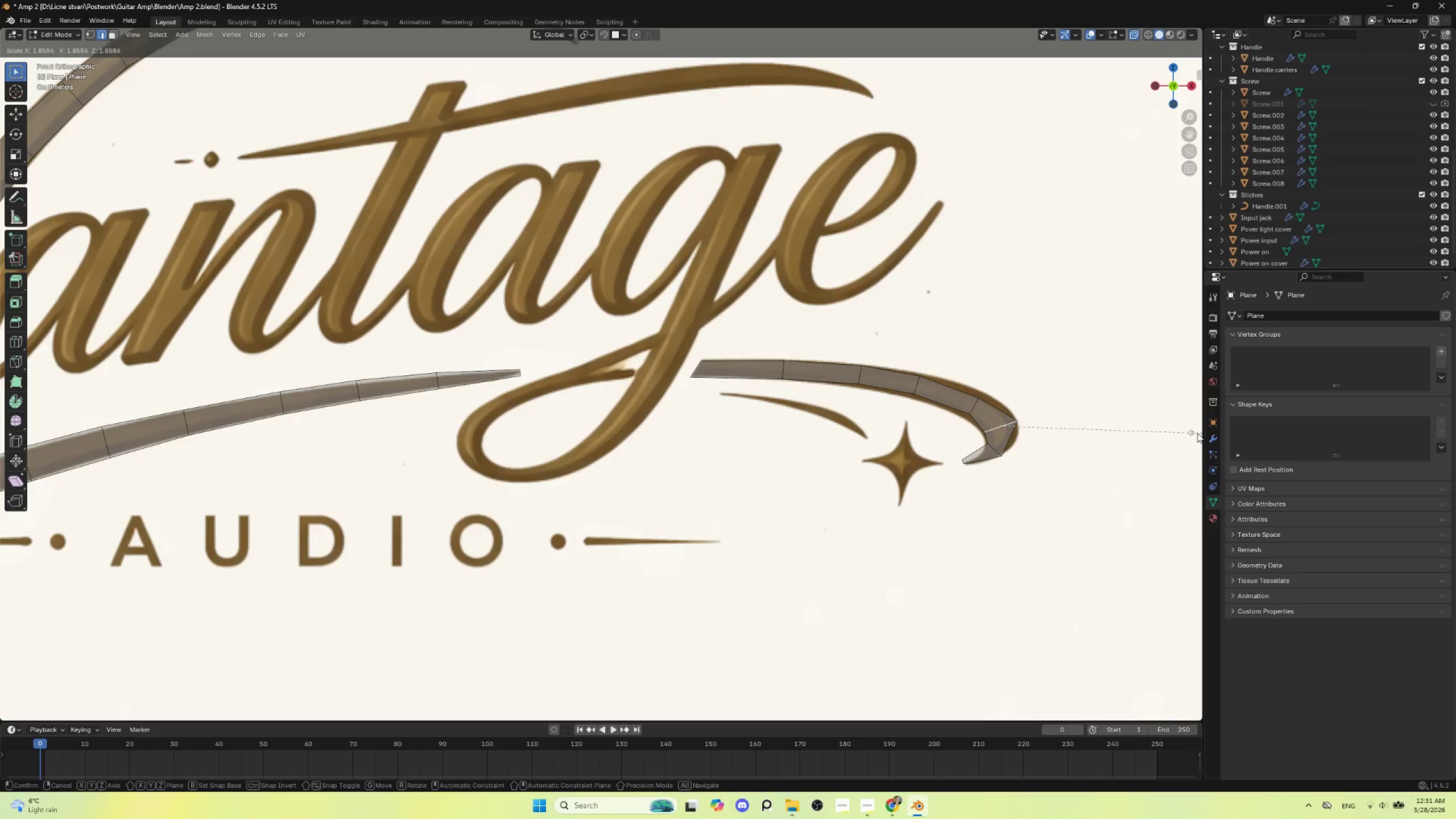 
left_click([1197, 433])
 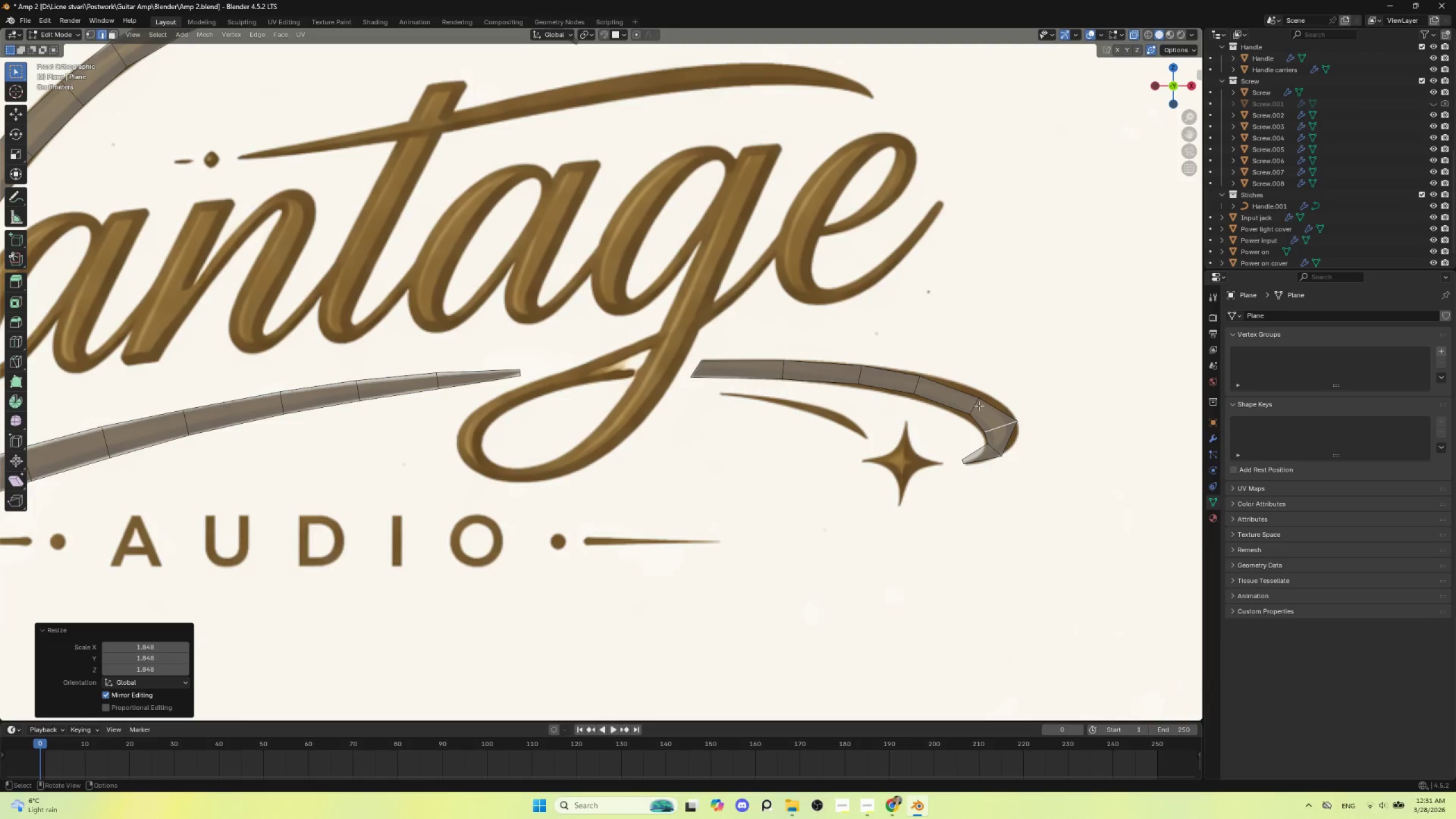 
left_click([975, 406])
 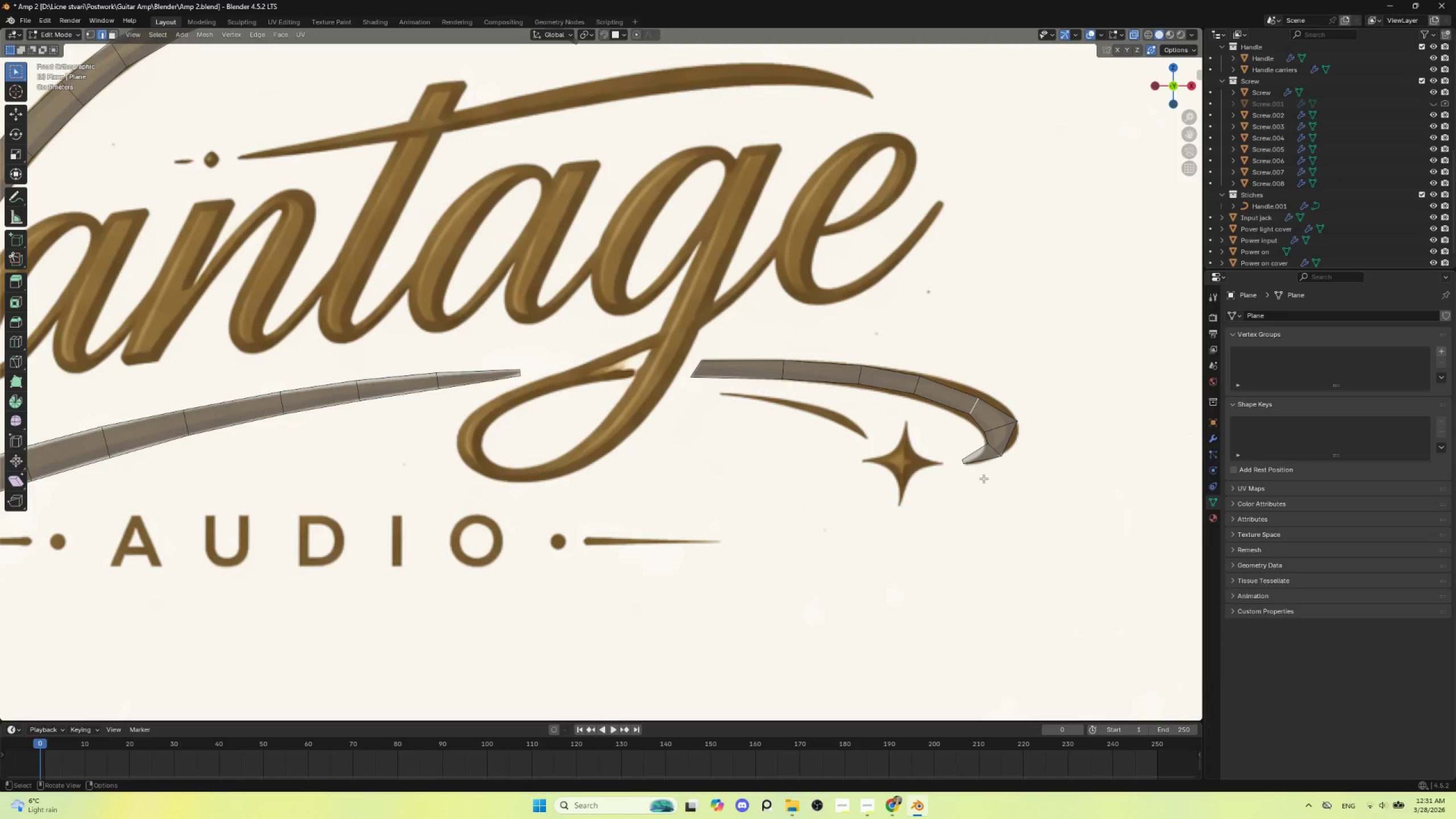 
key(S)
 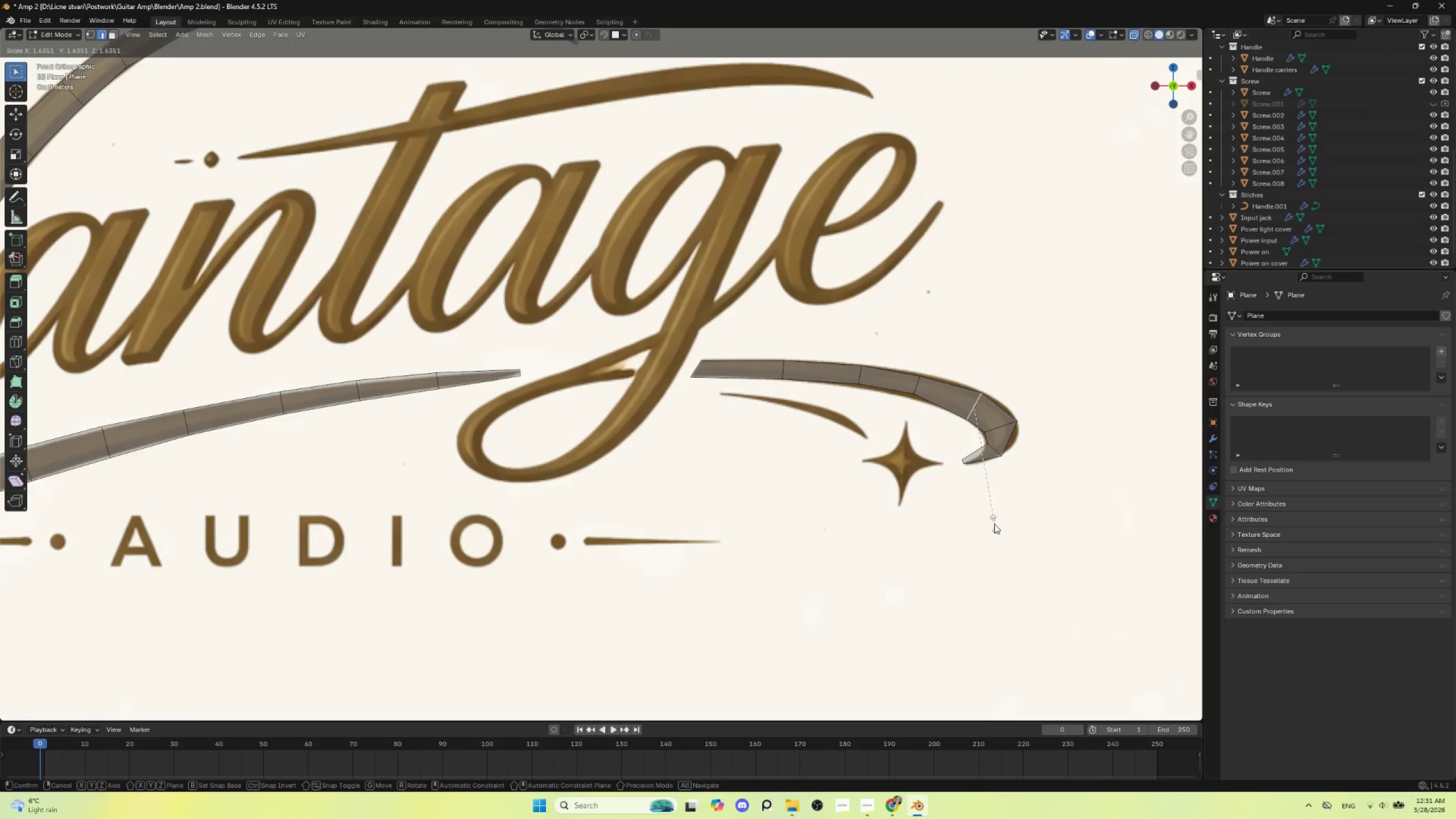 
left_click([994, 524])
 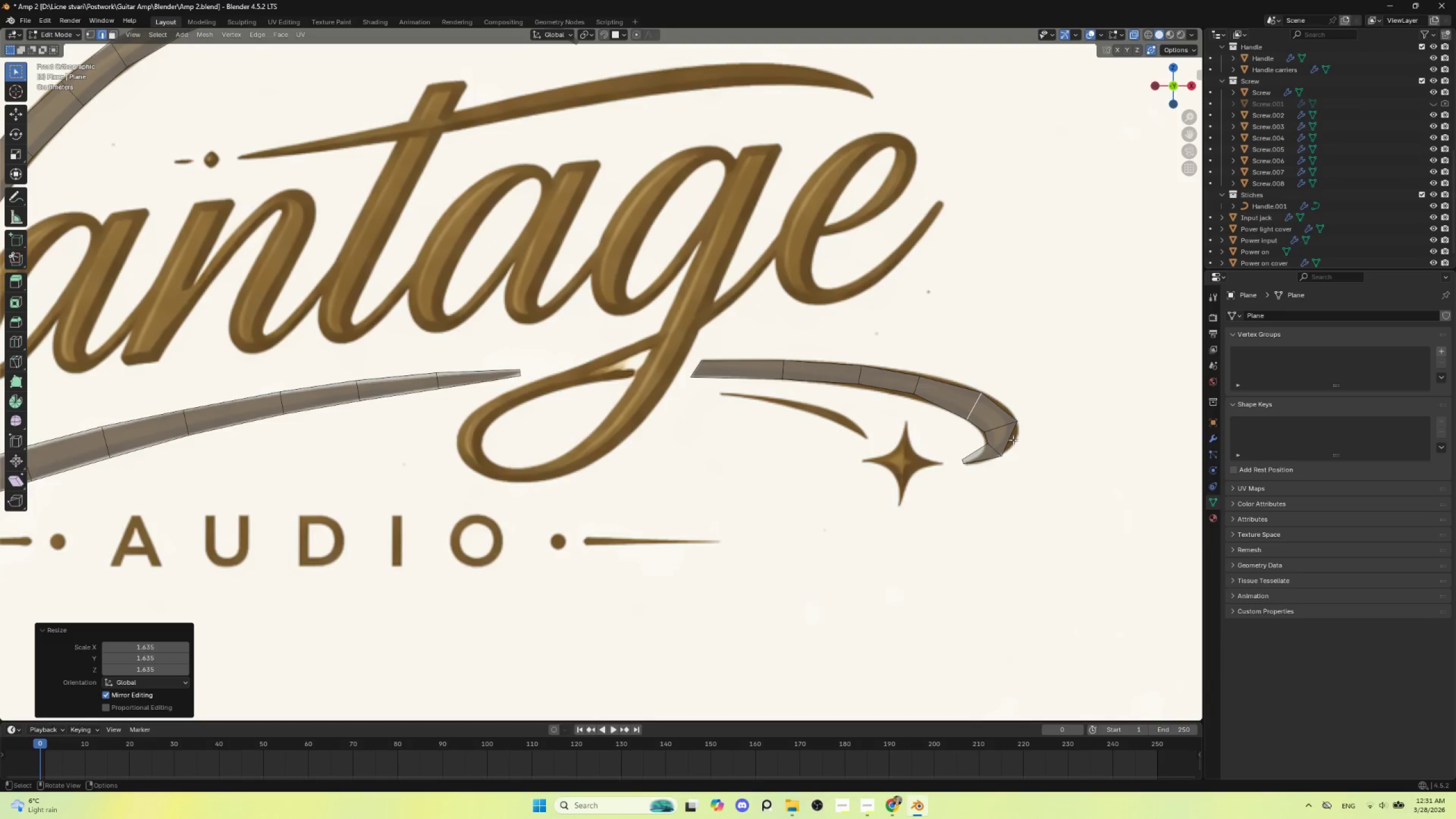 
left_click([1006, 425])
 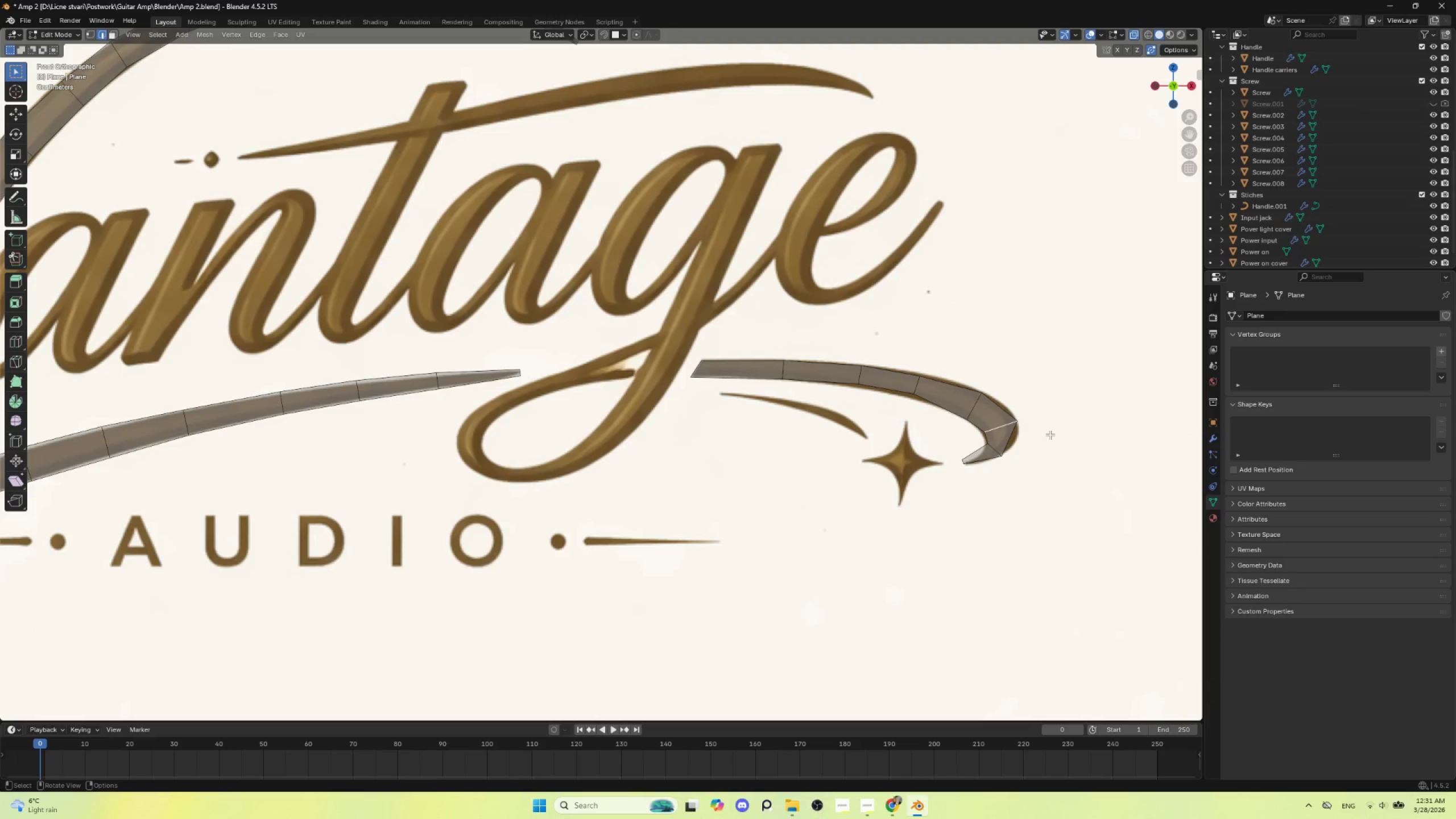 
key(R)
 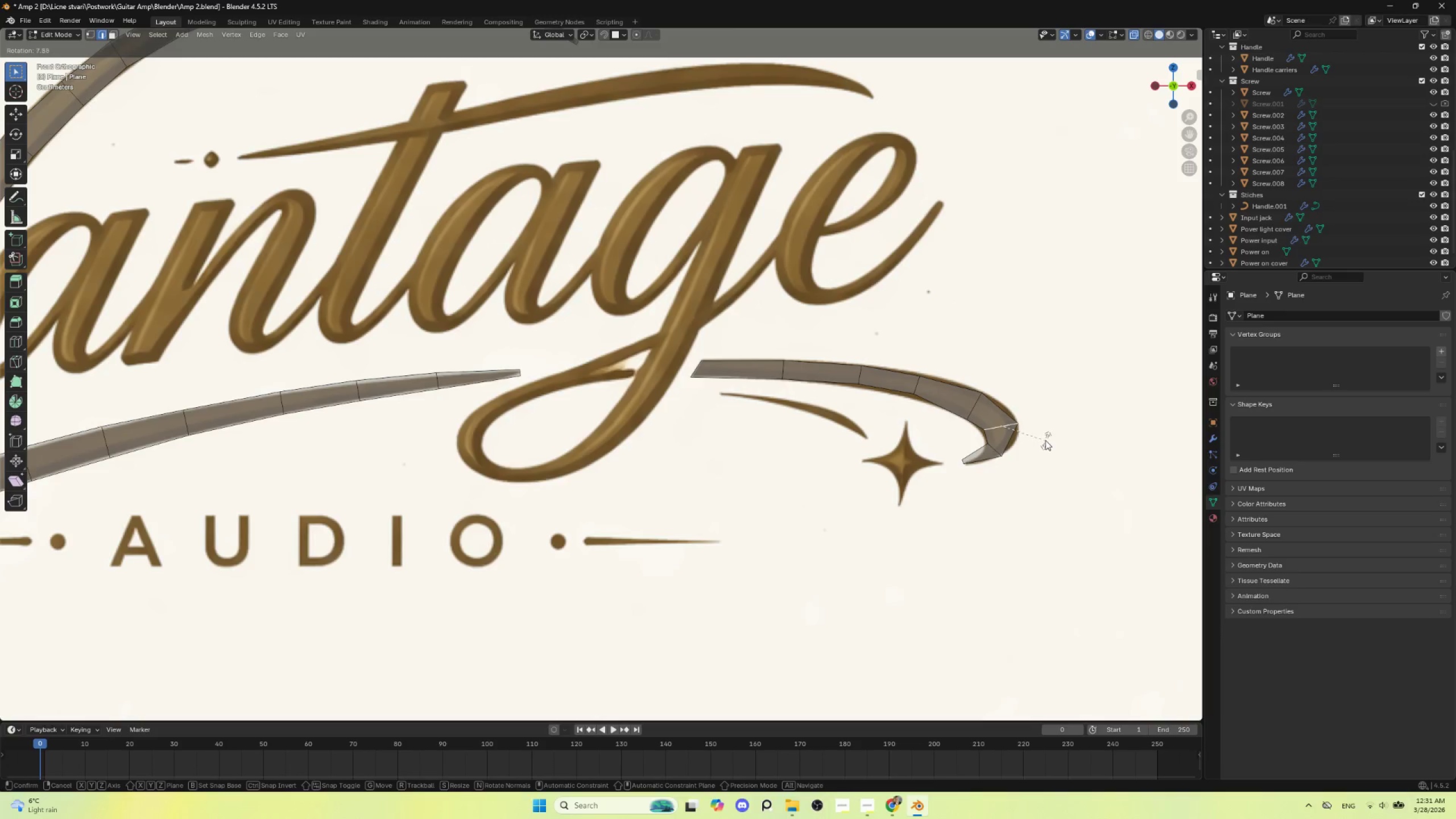 
left_click([1045, 440])
 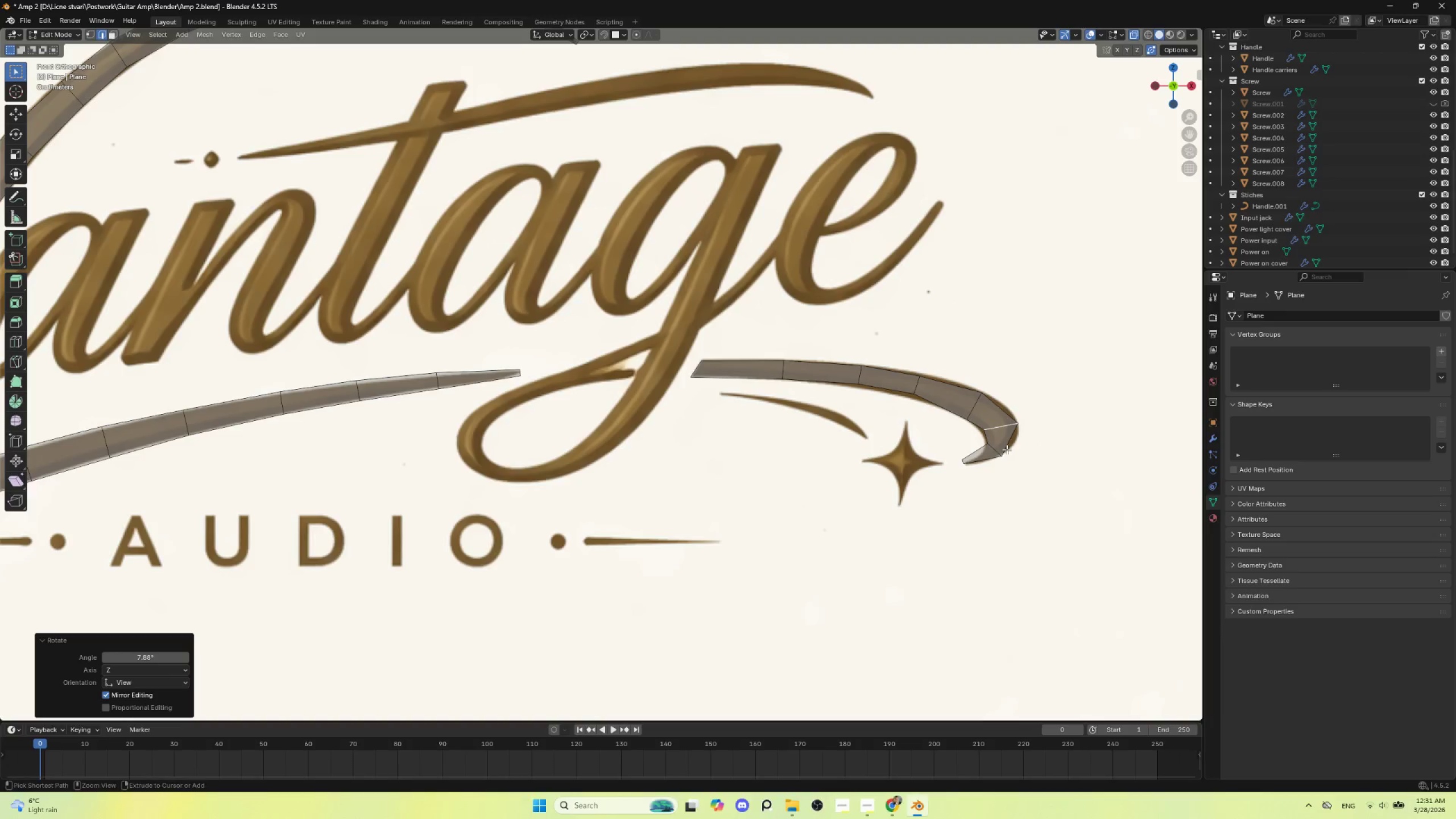 
key(Control+R)
 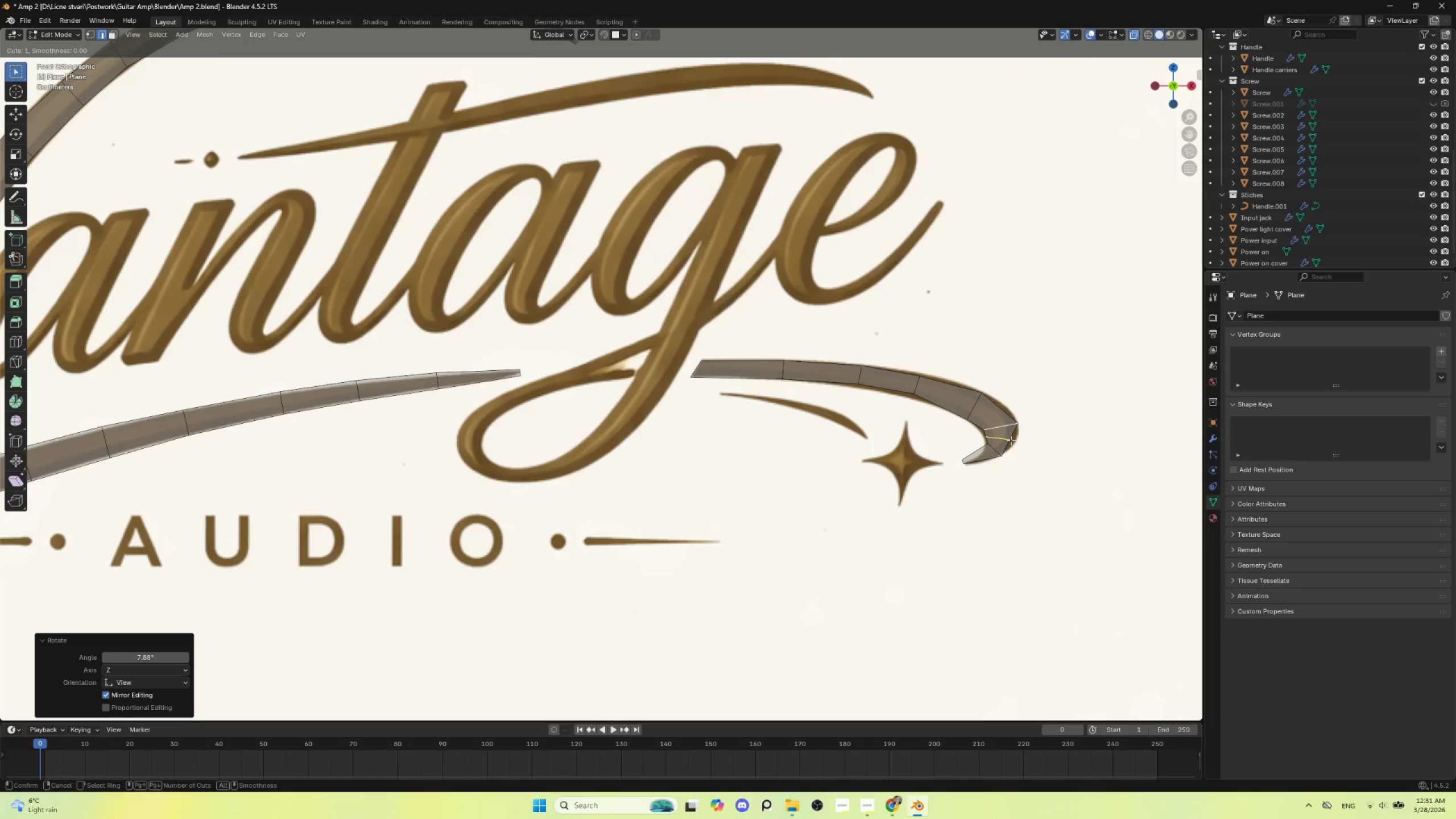 
left_click([1011, 440])
 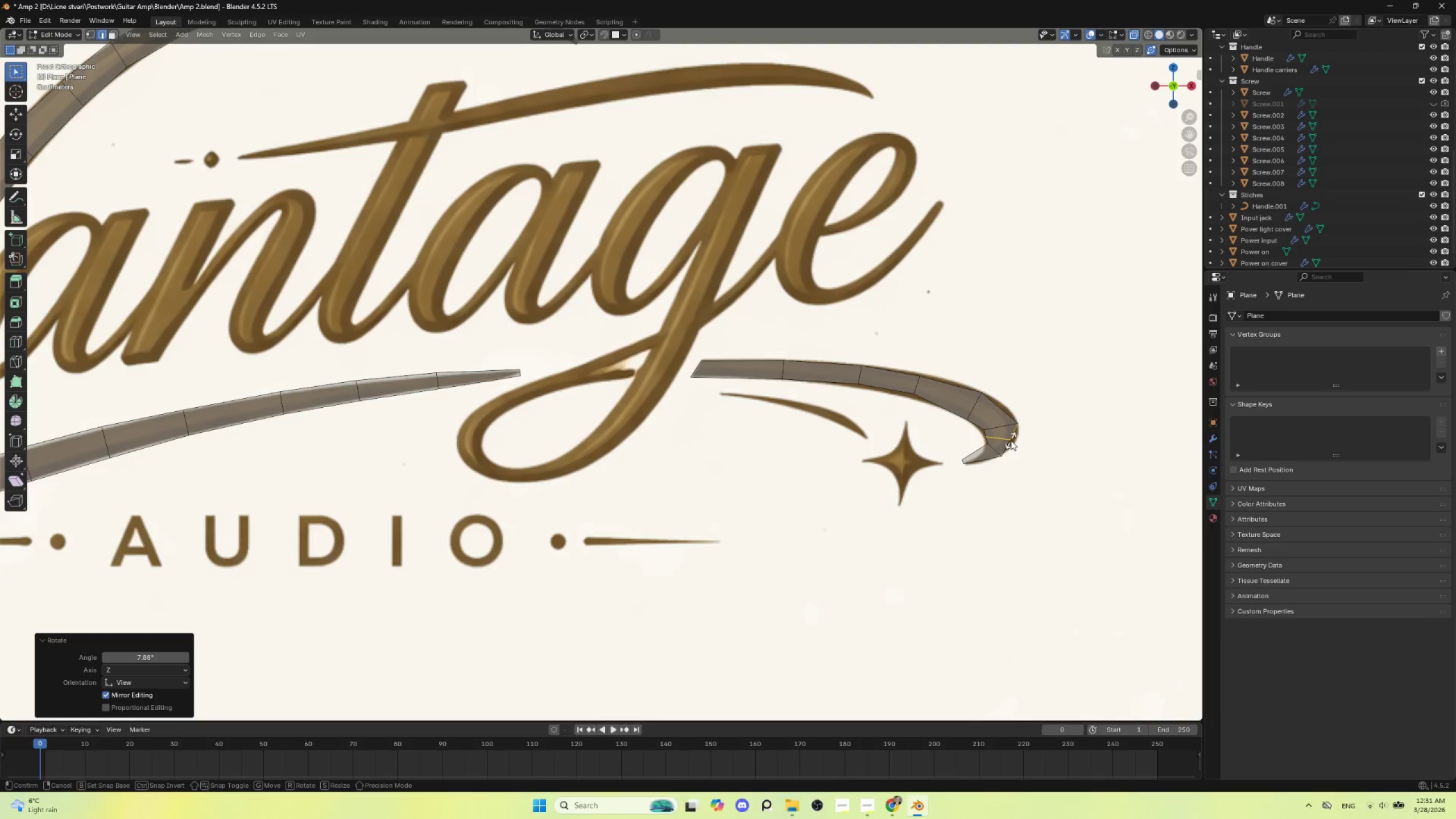 
key(Escape)
 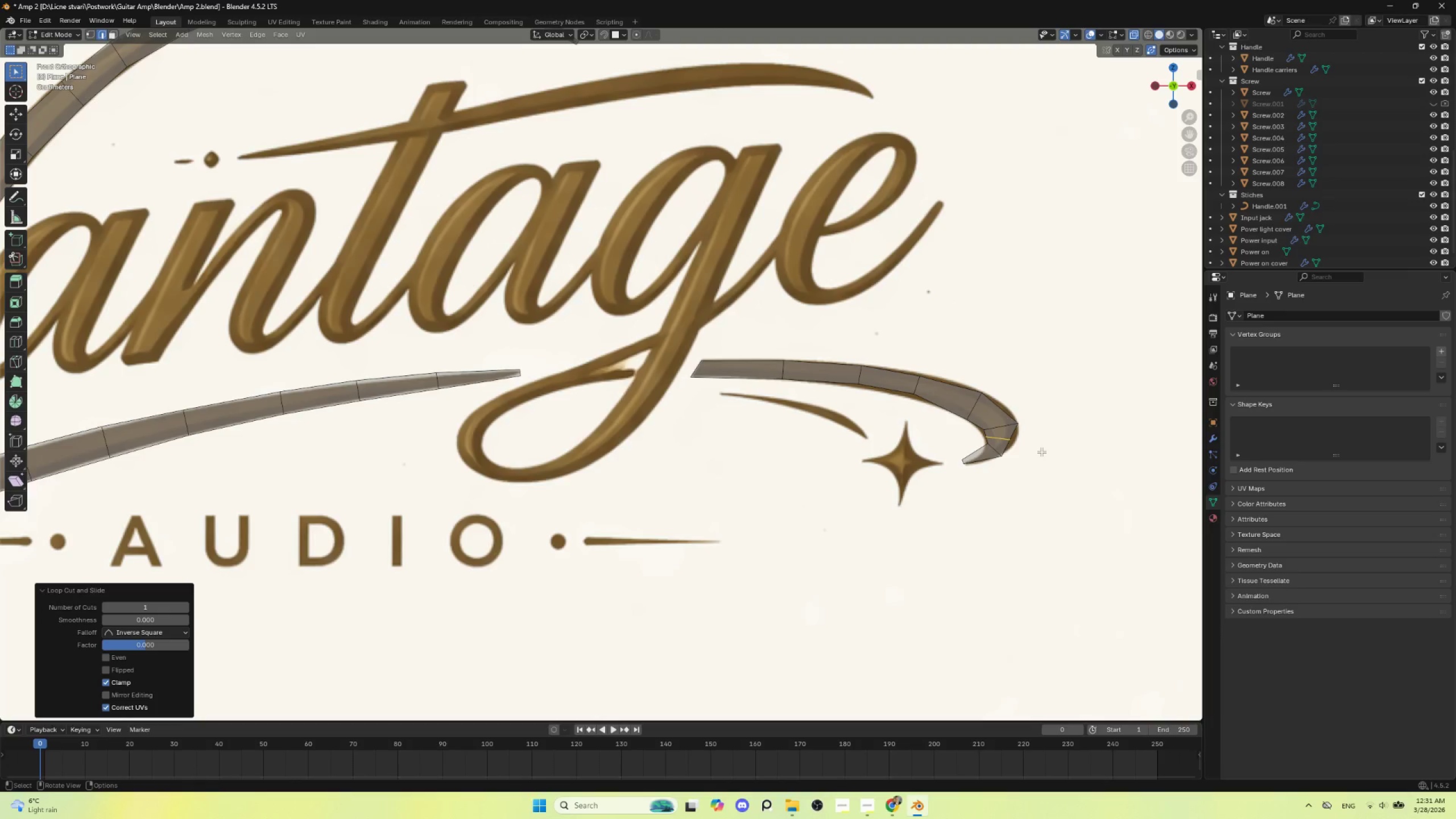 
key(S)
 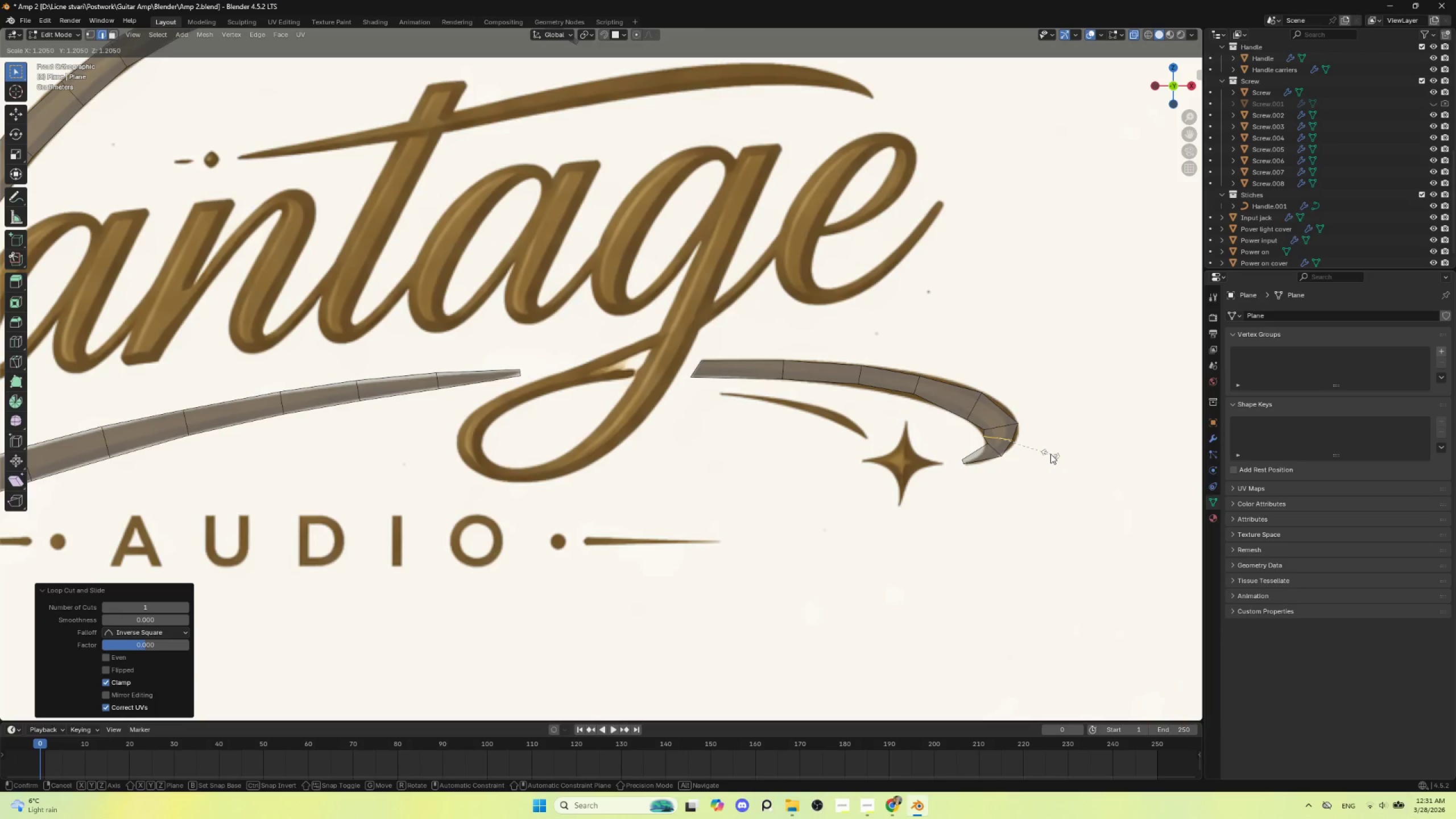 
left_click([1050, 454])
 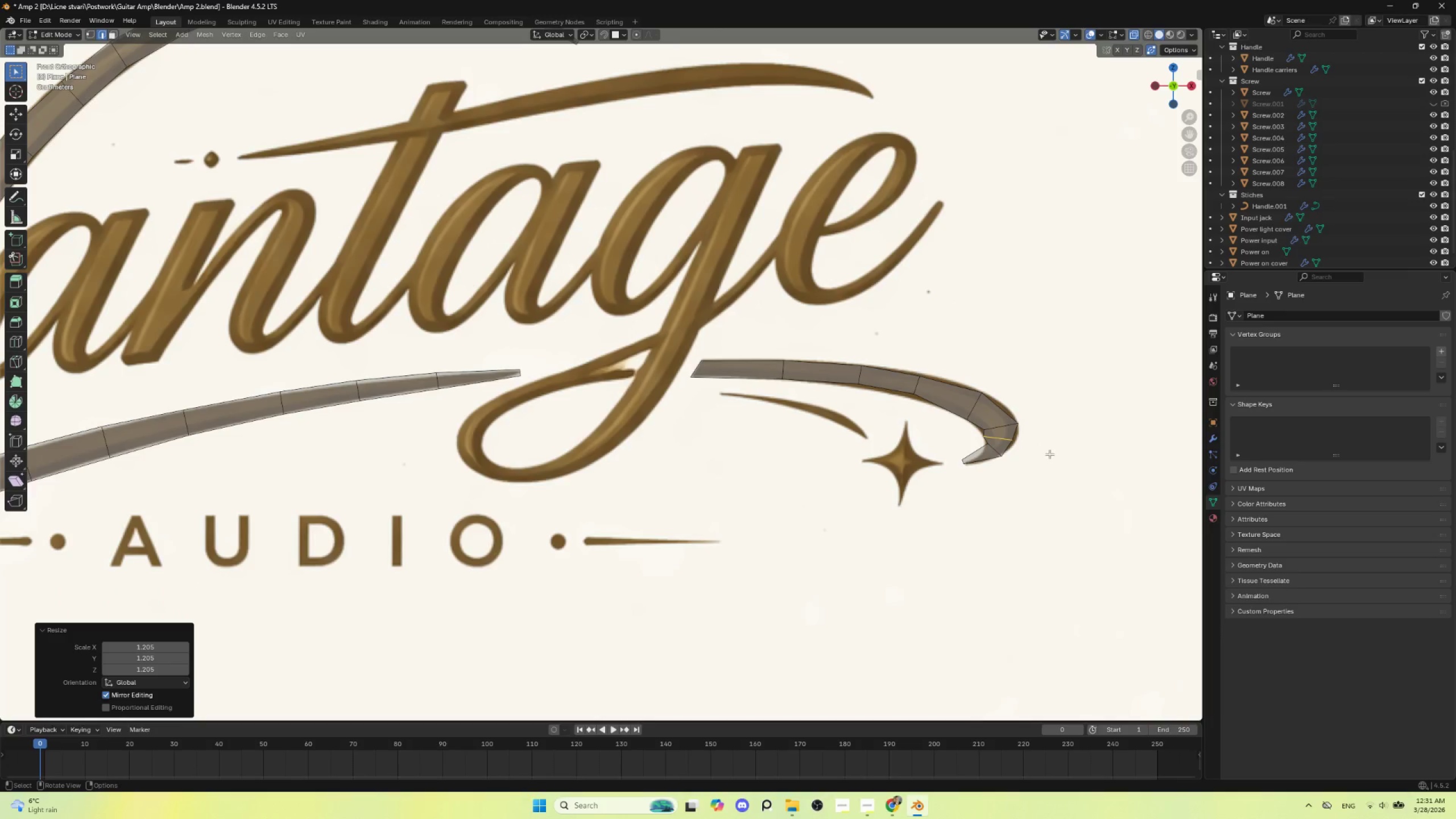 
key(G)
 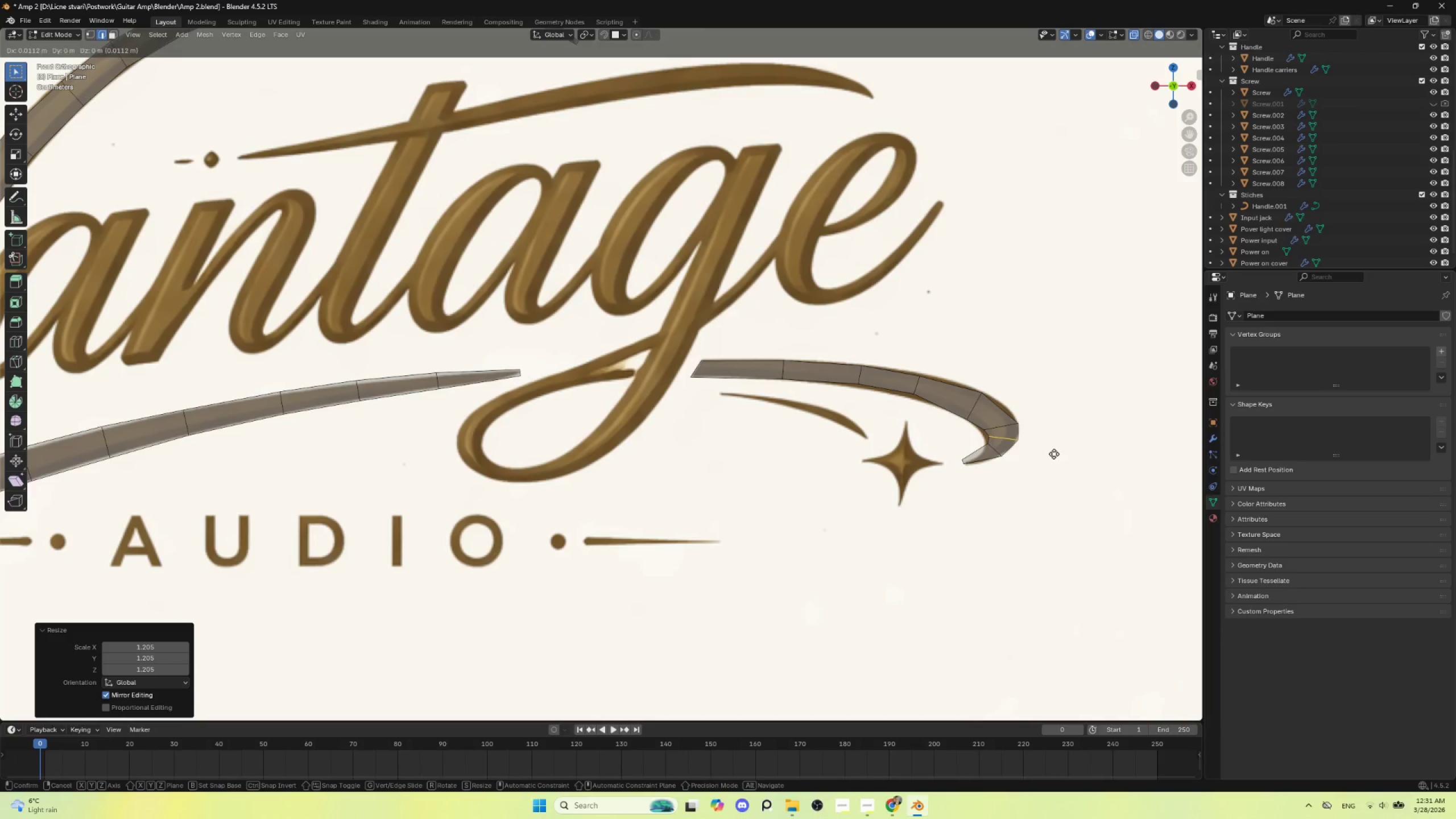 
left_click([1053, 454])
 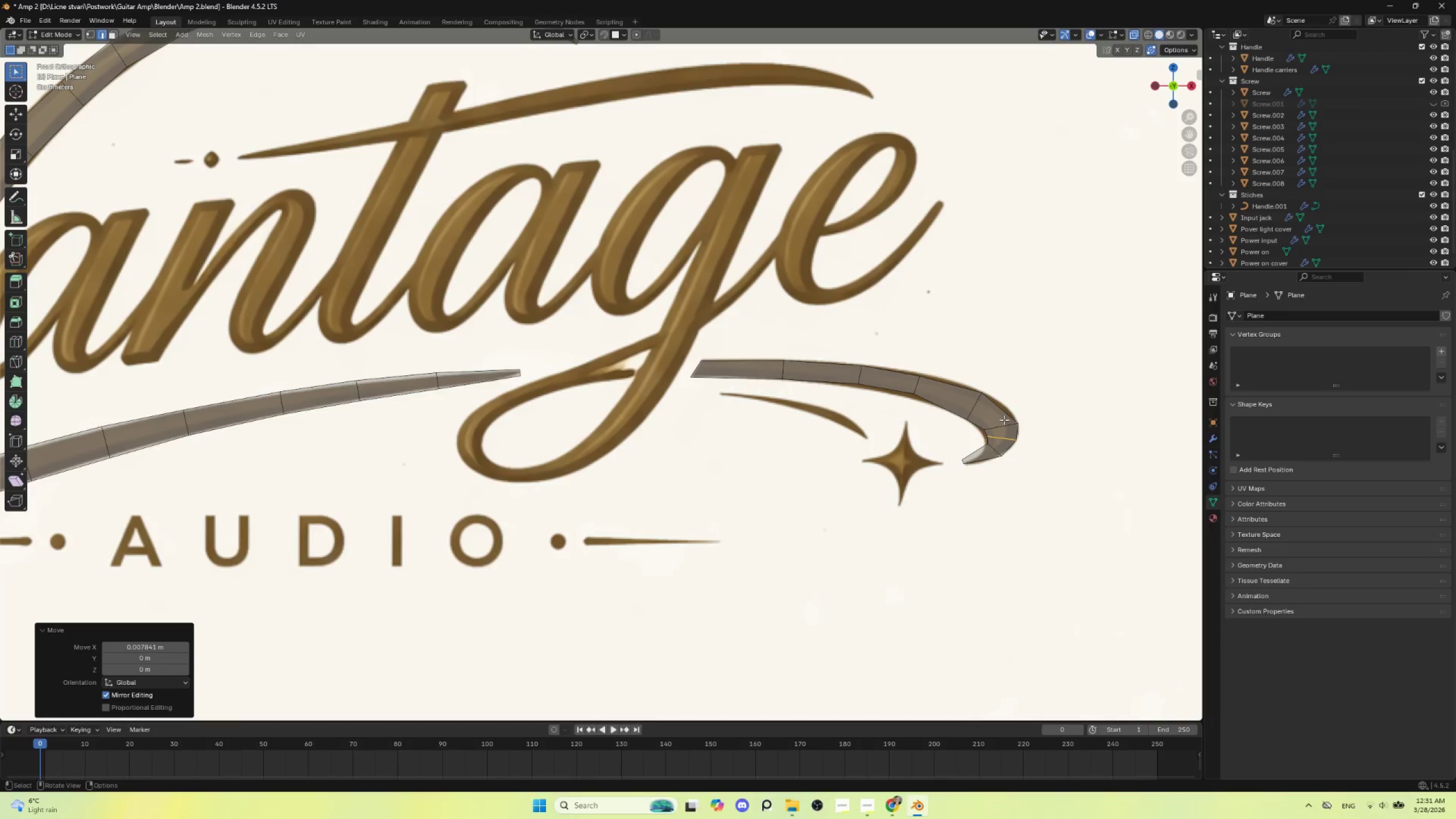 
key(Control+R)
 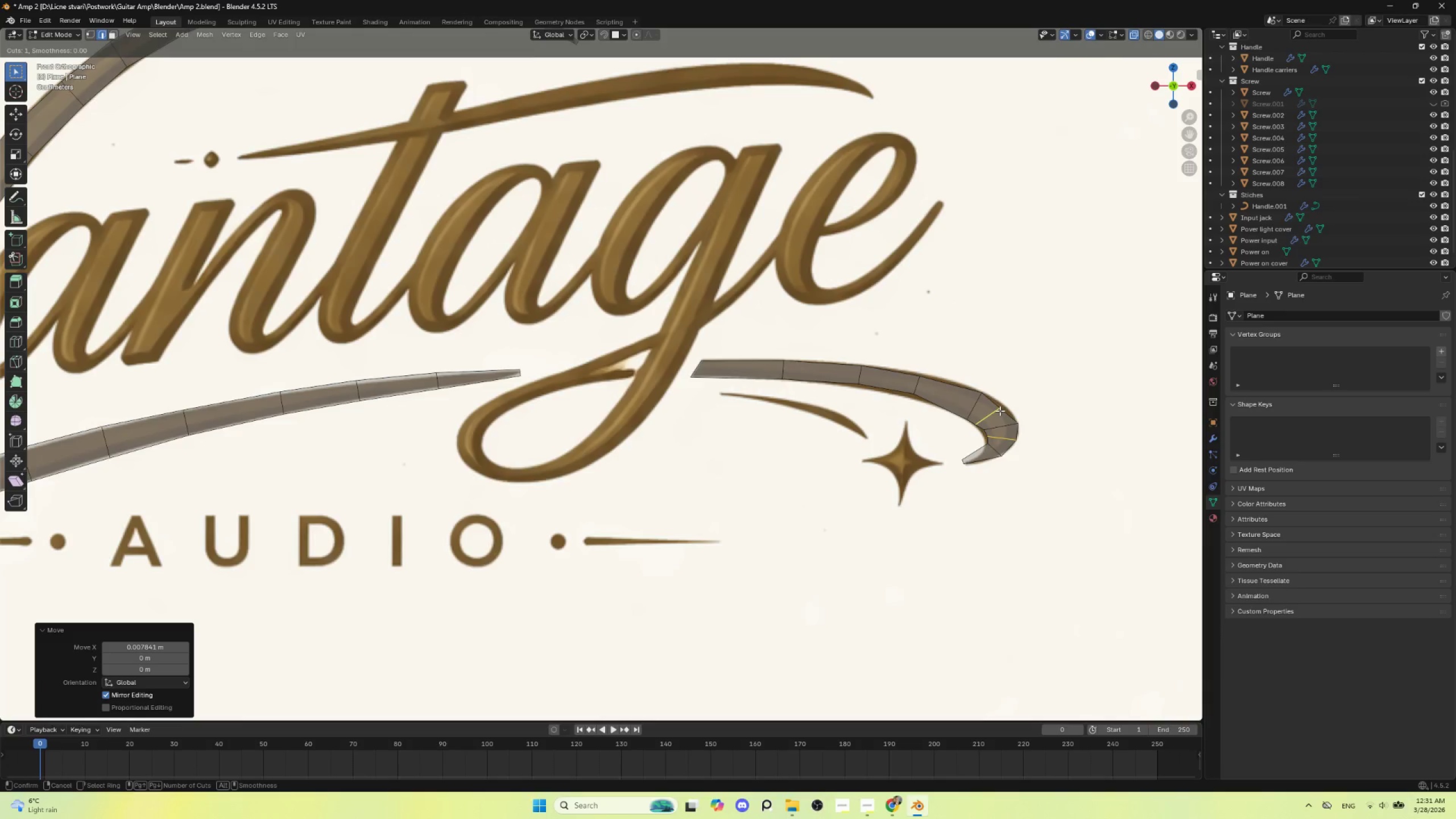 
left_click([1000, 411])
 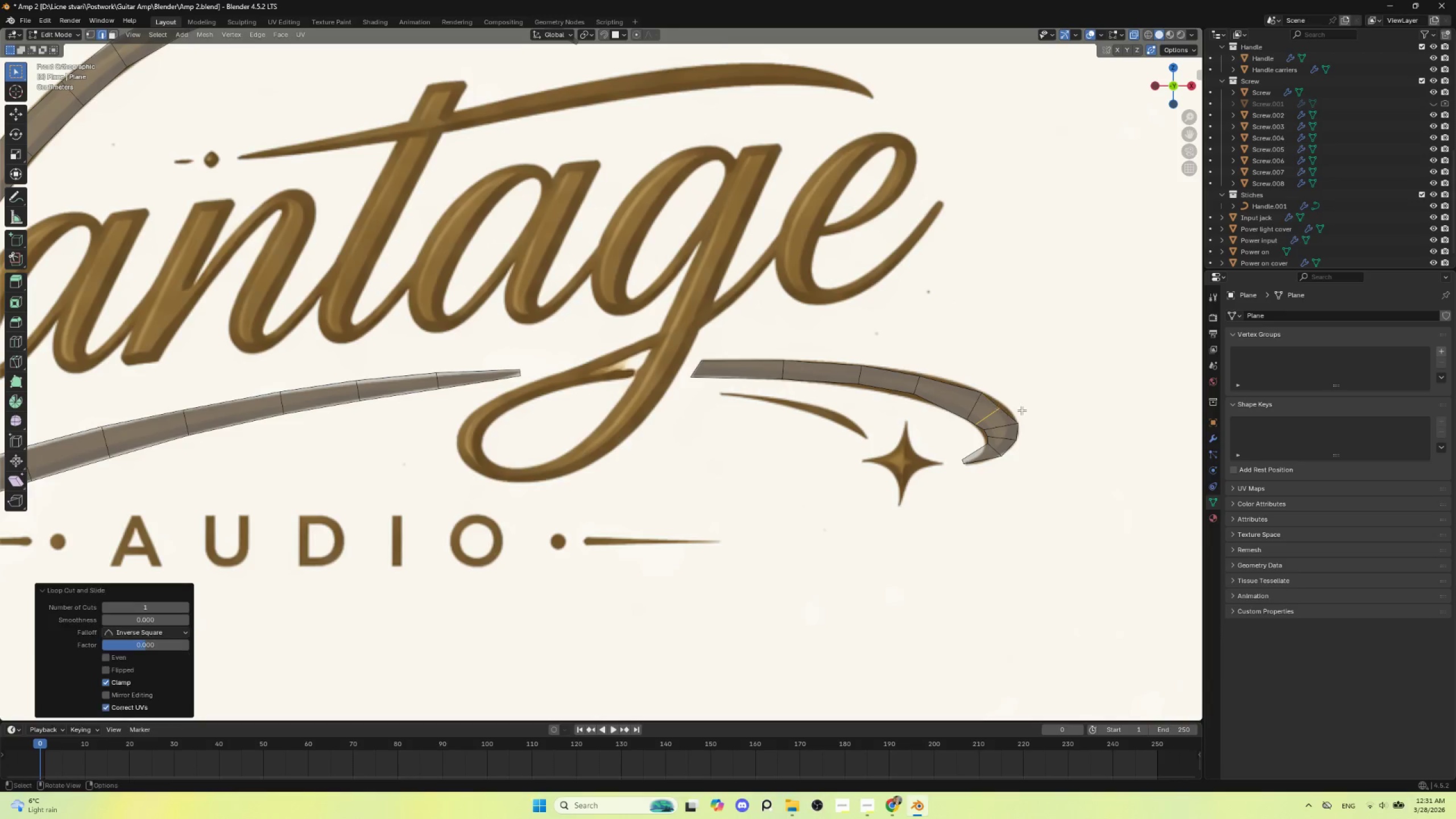 
key(Escape)
 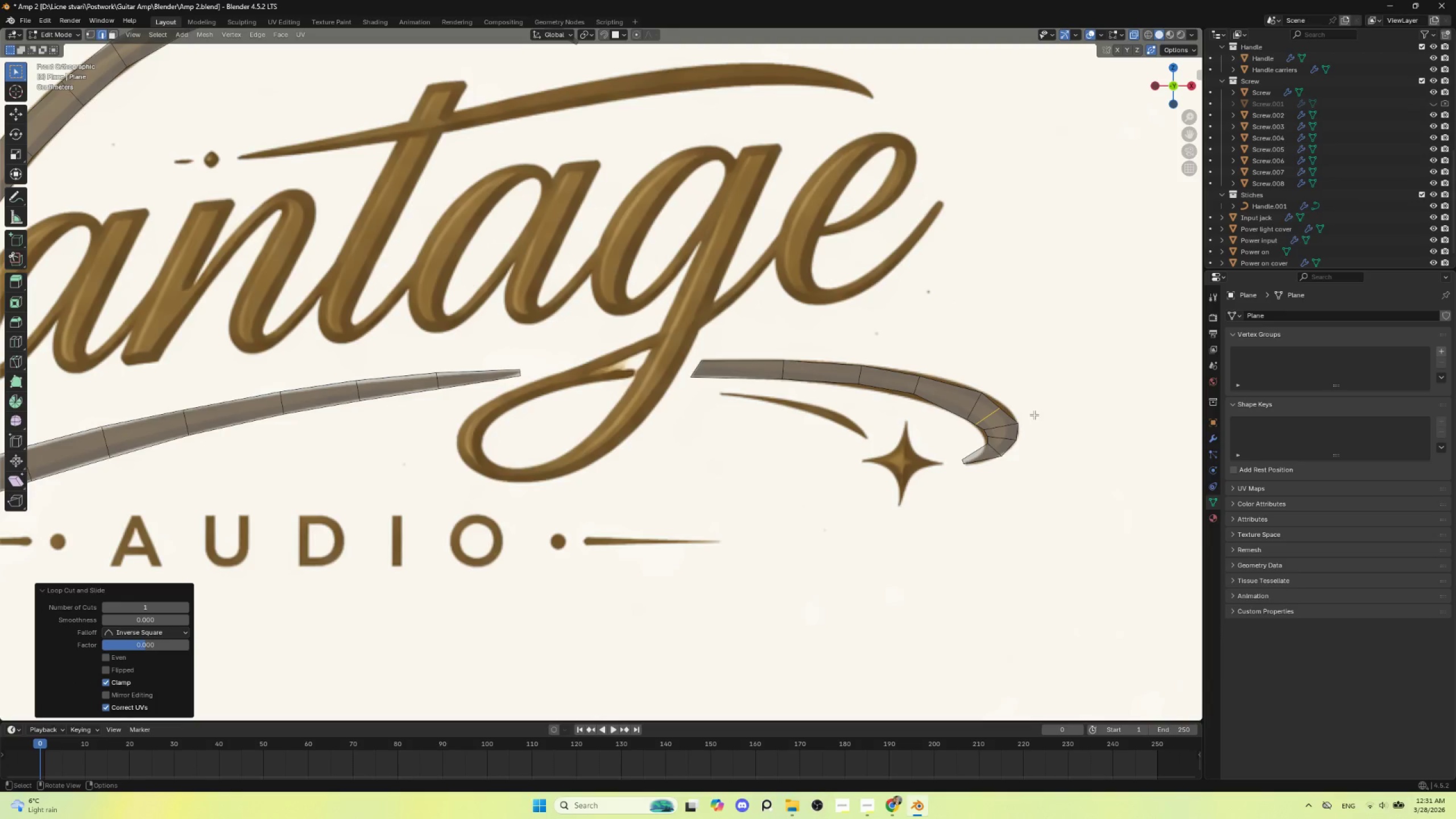 
key(G)
 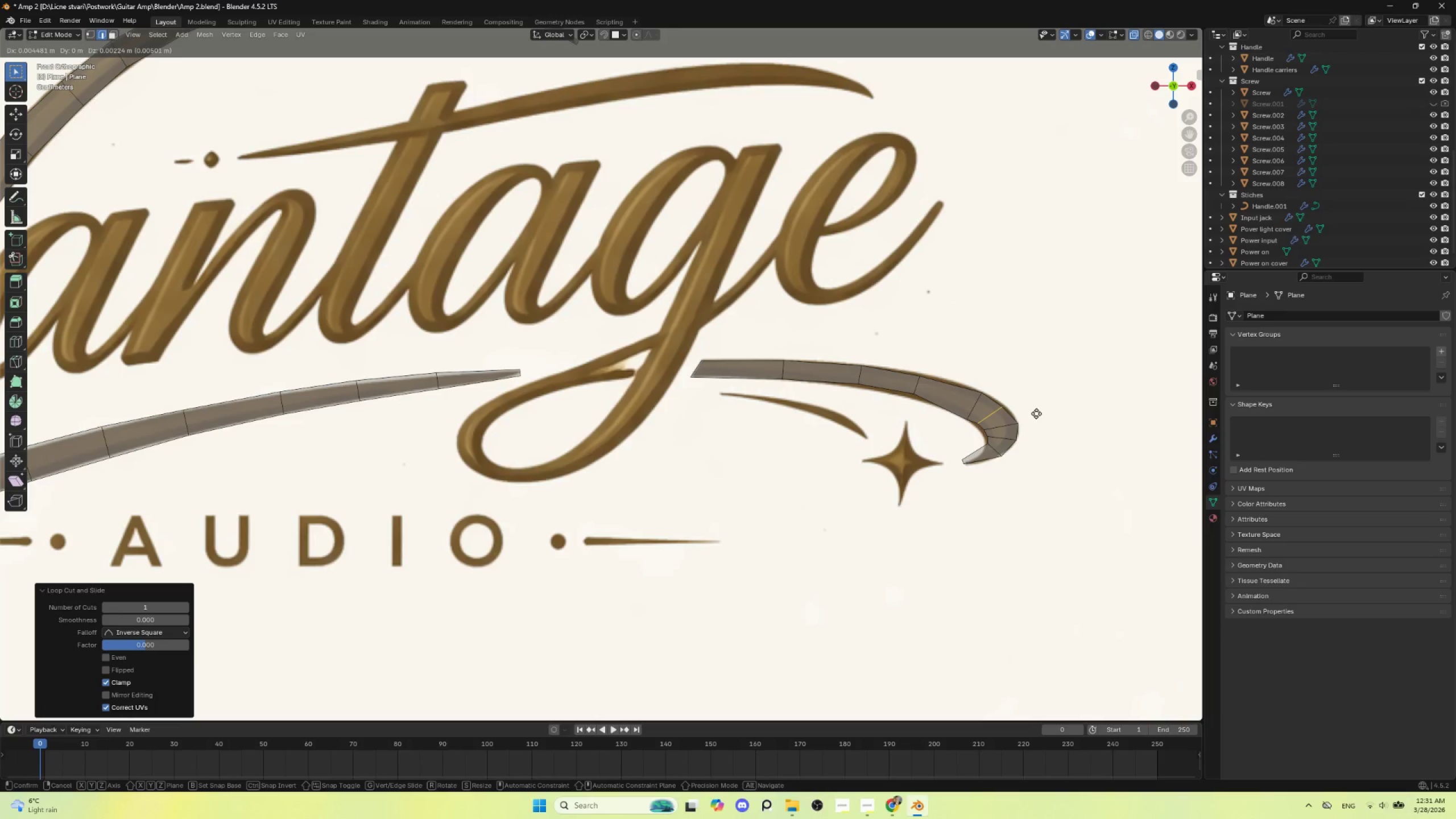 
left_click([1036, 413])
 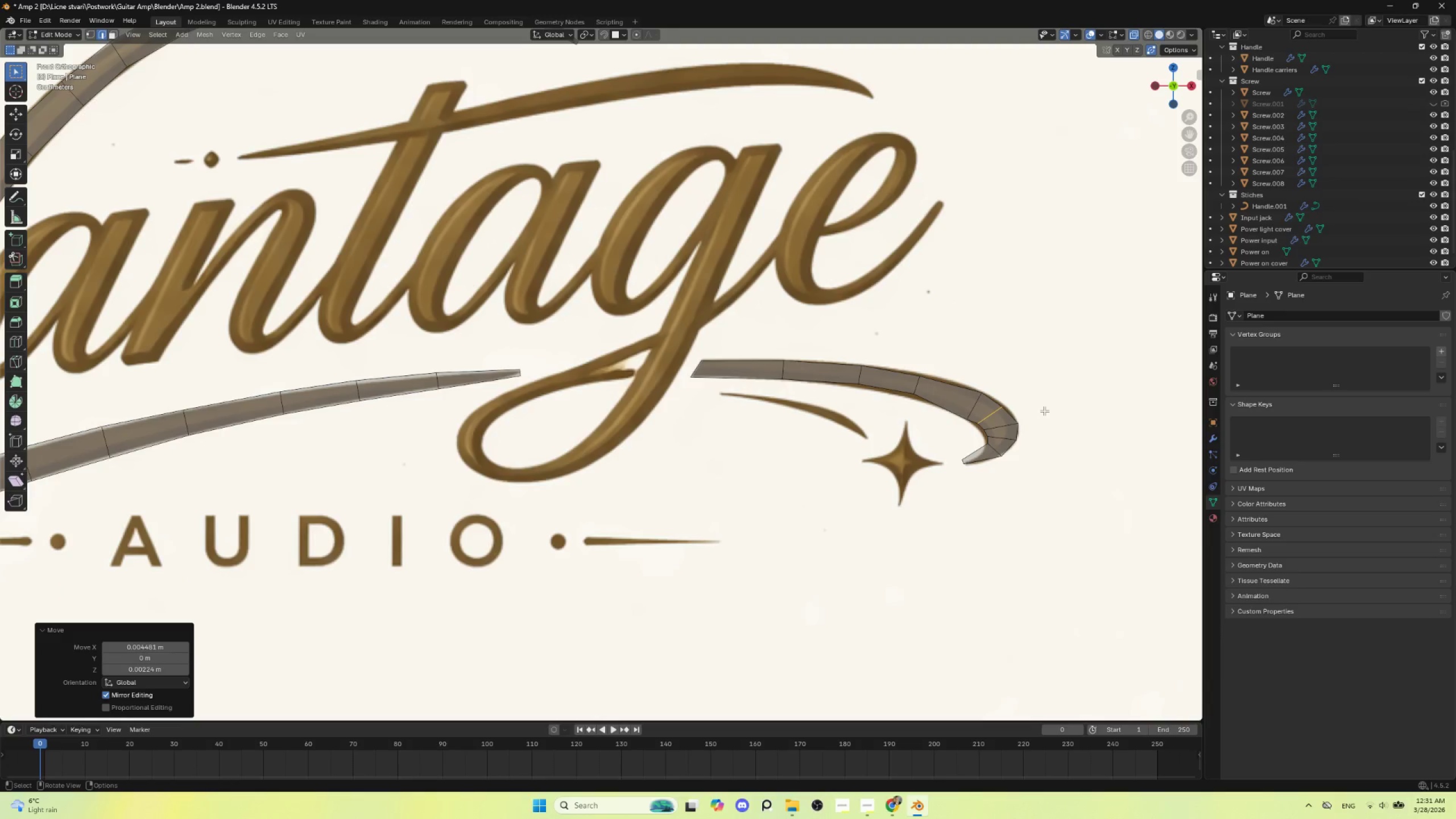 
key(S)
 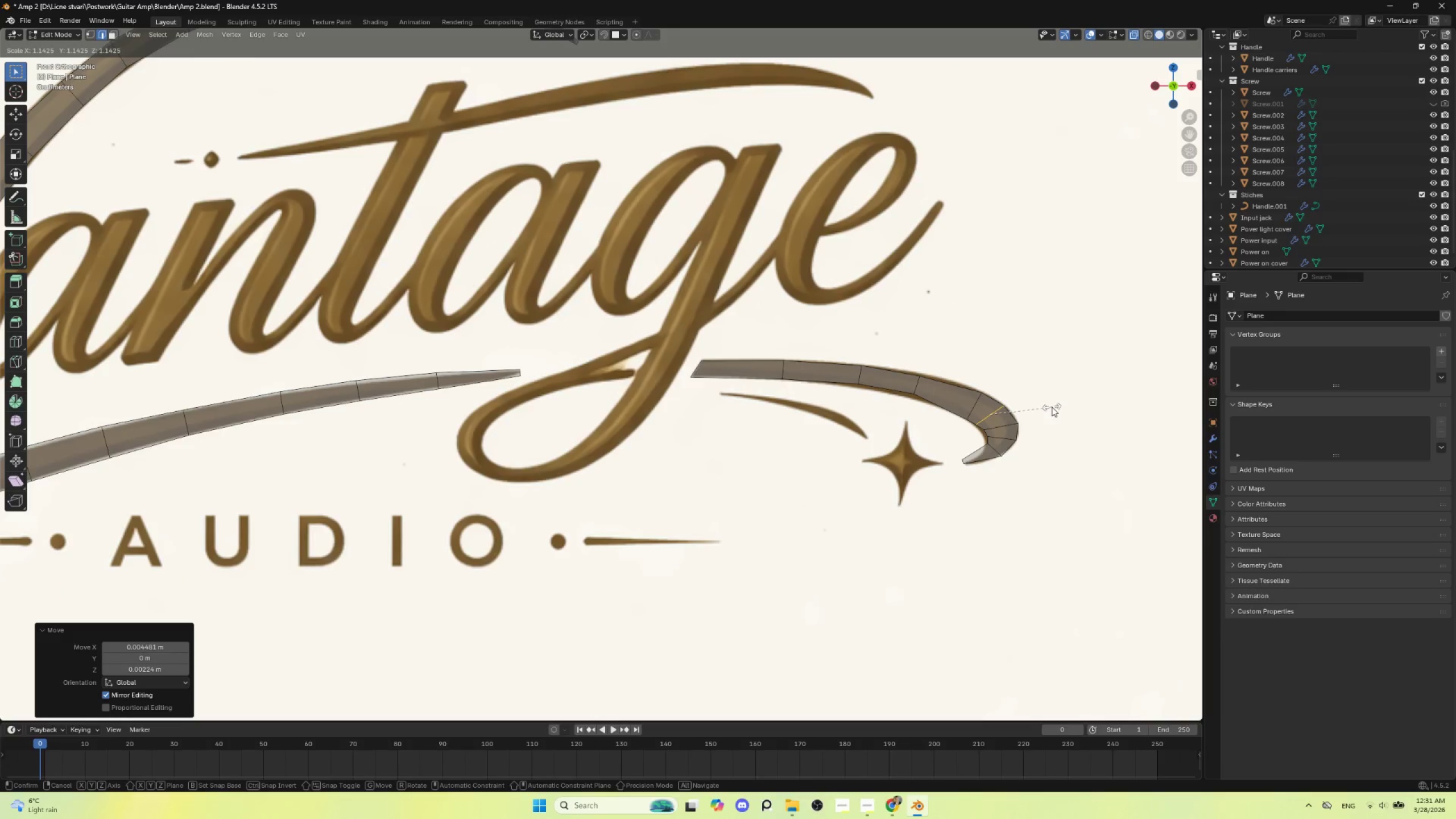 
left_click([1052, 407])
 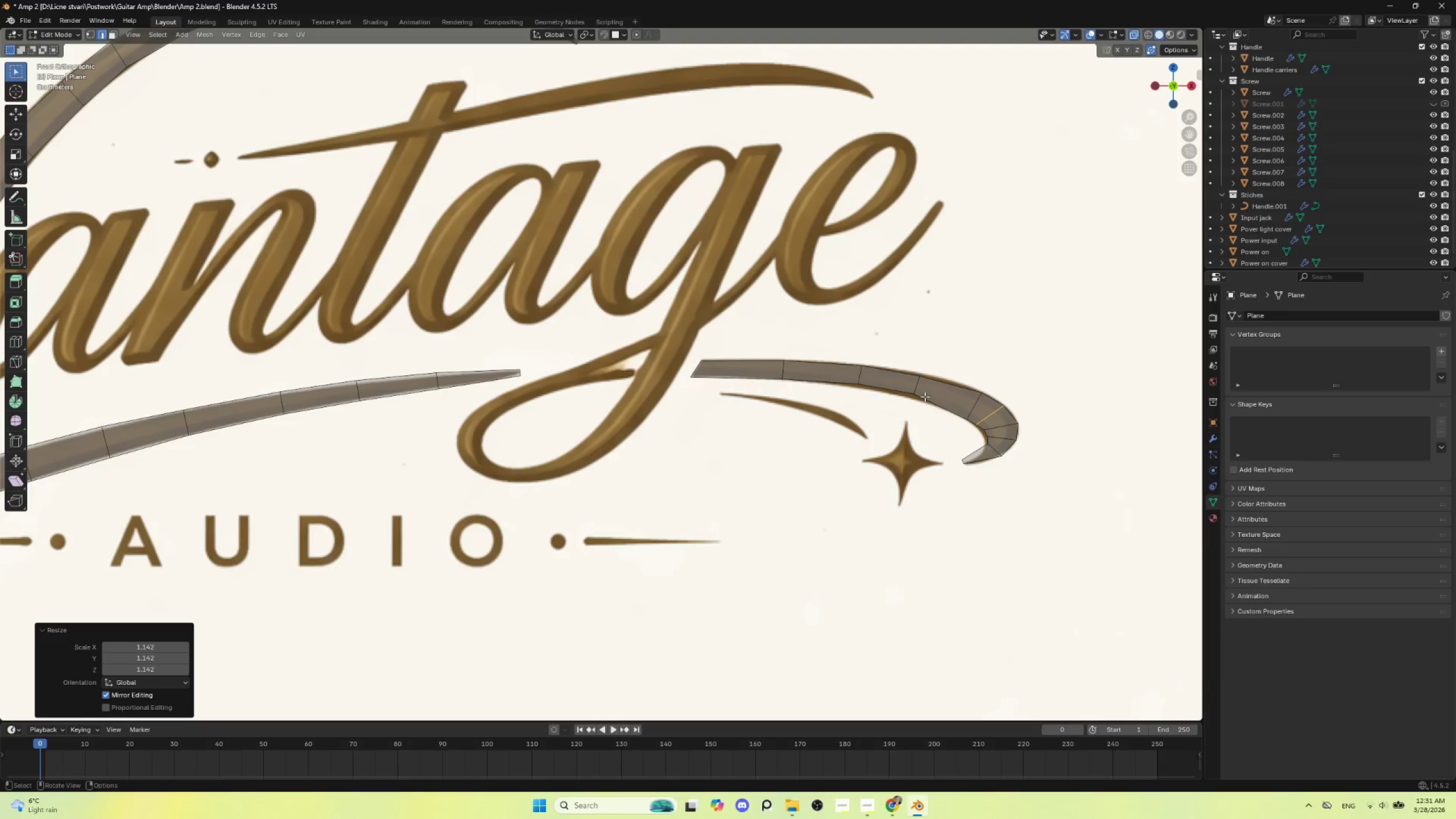 
left_click([917, 385])
 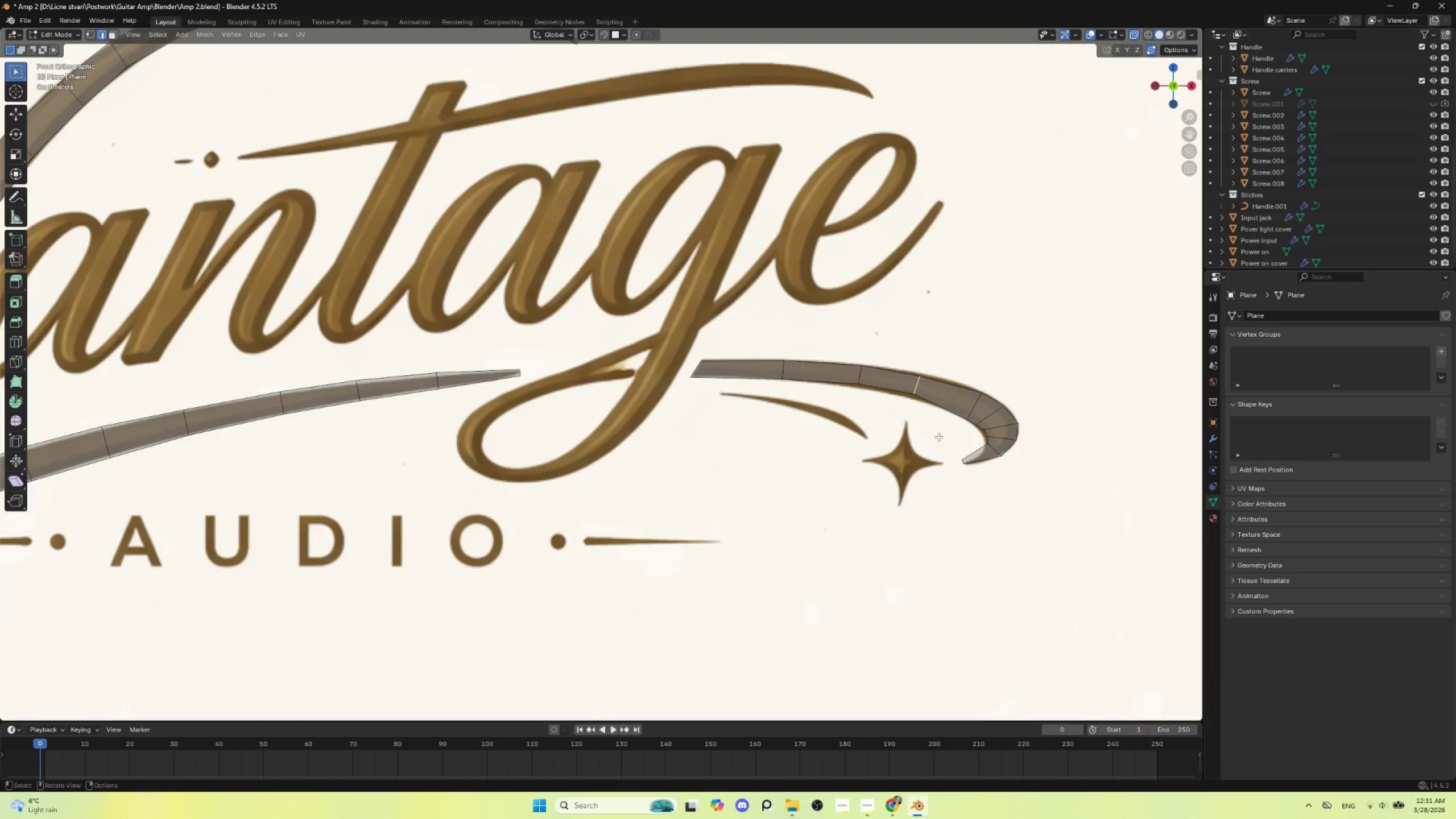 
key(S)
 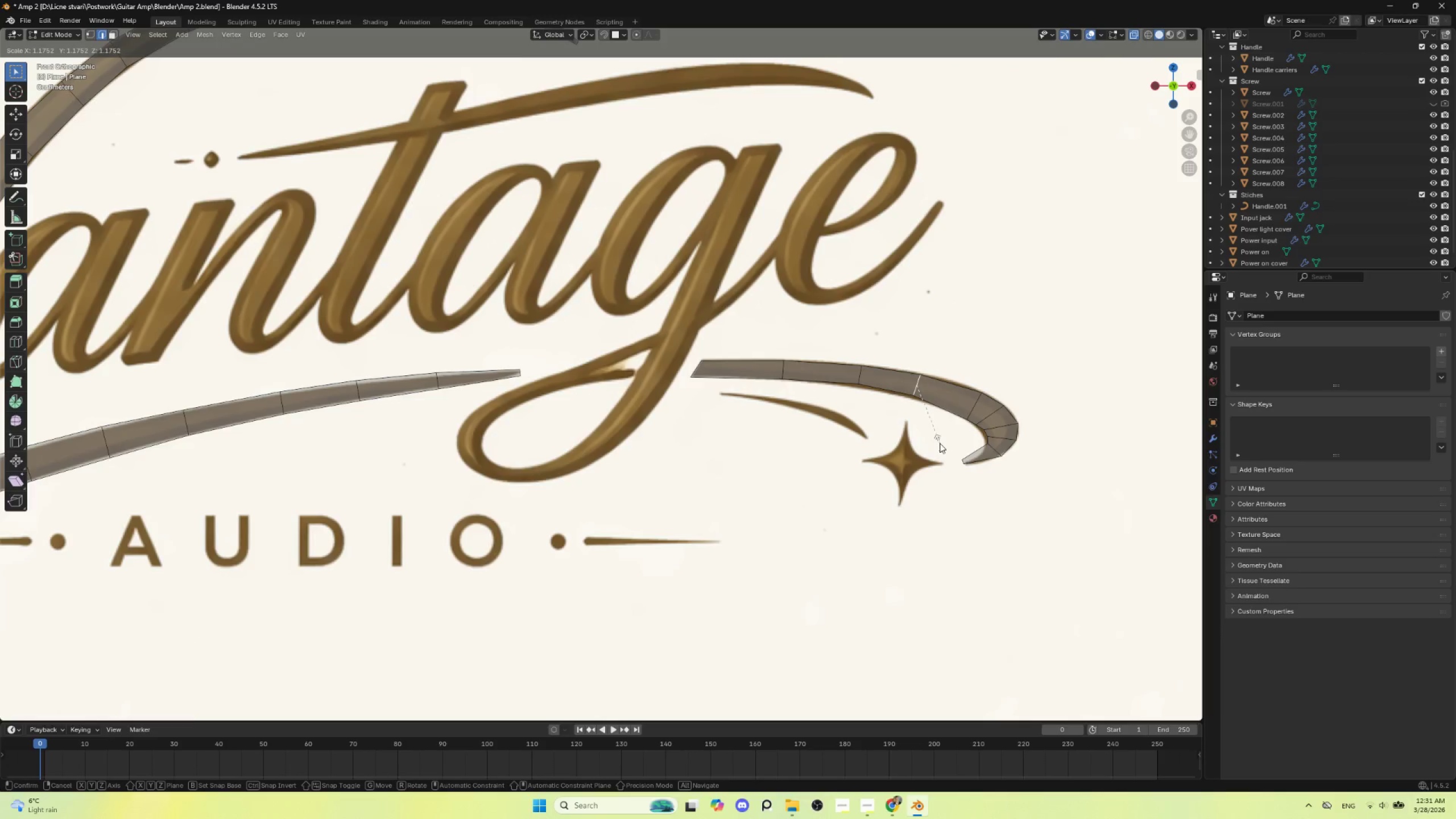 
left_click([940, 443])
 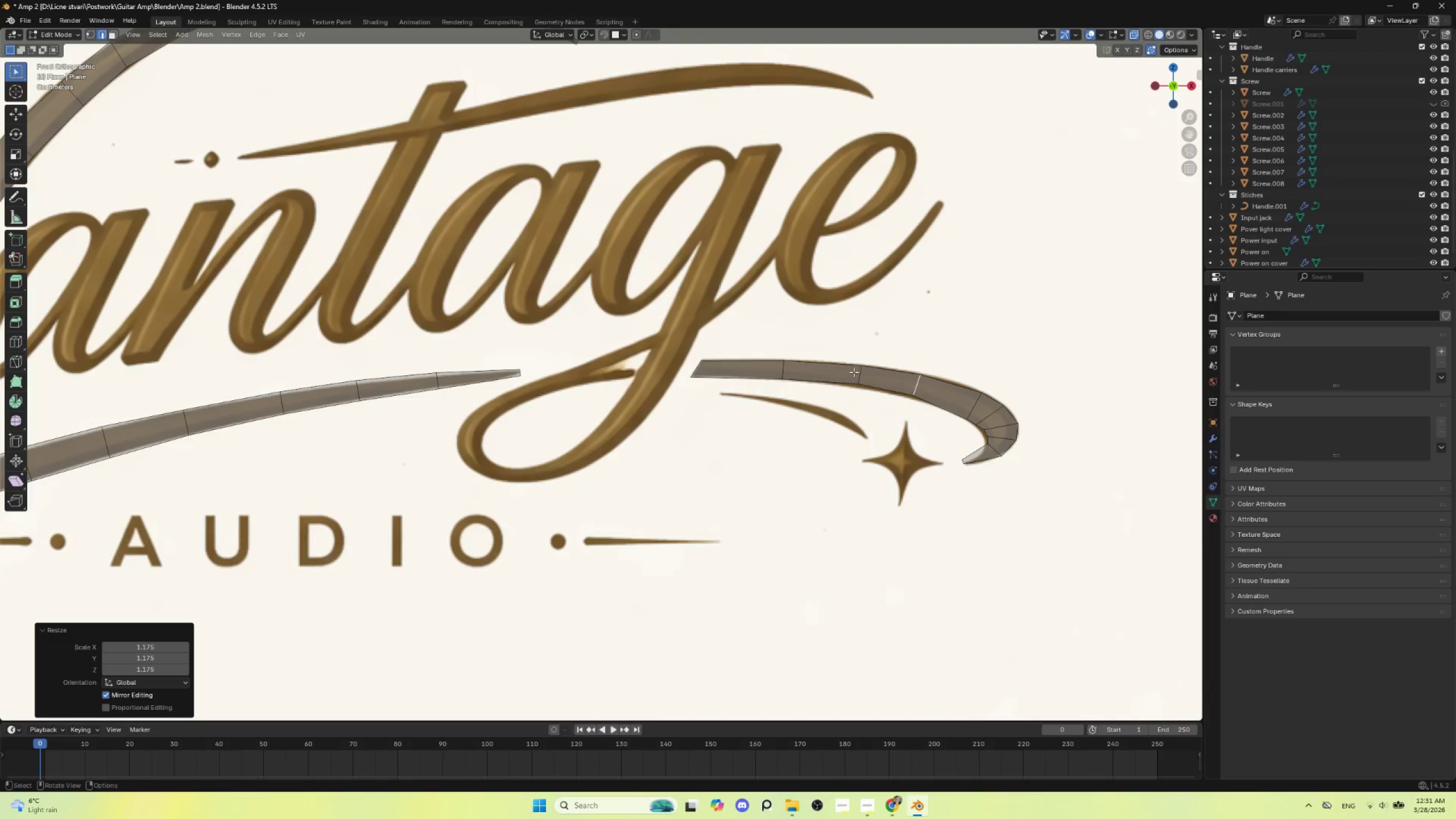 
left_click([854, 372])
 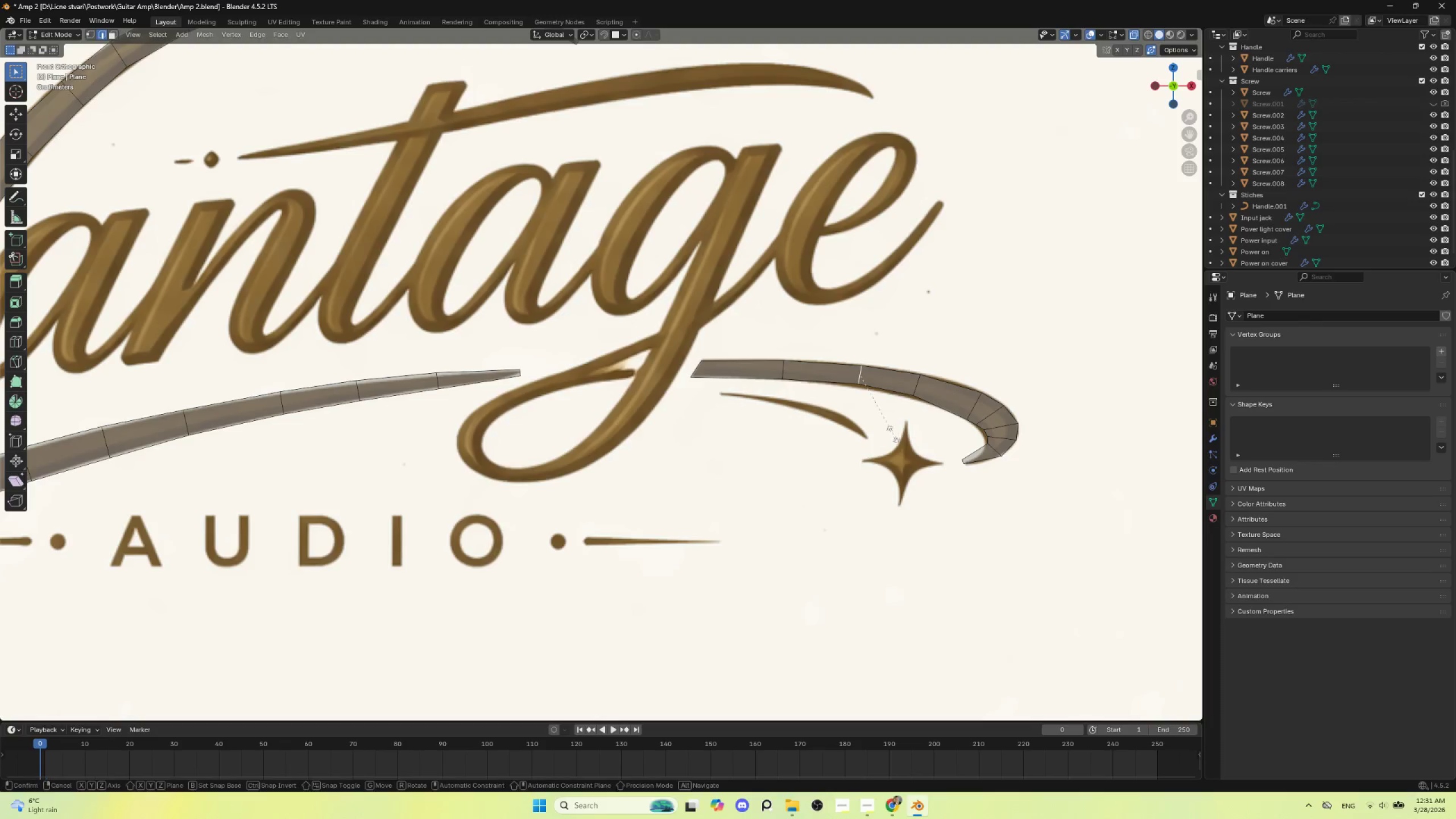 
key(S)
 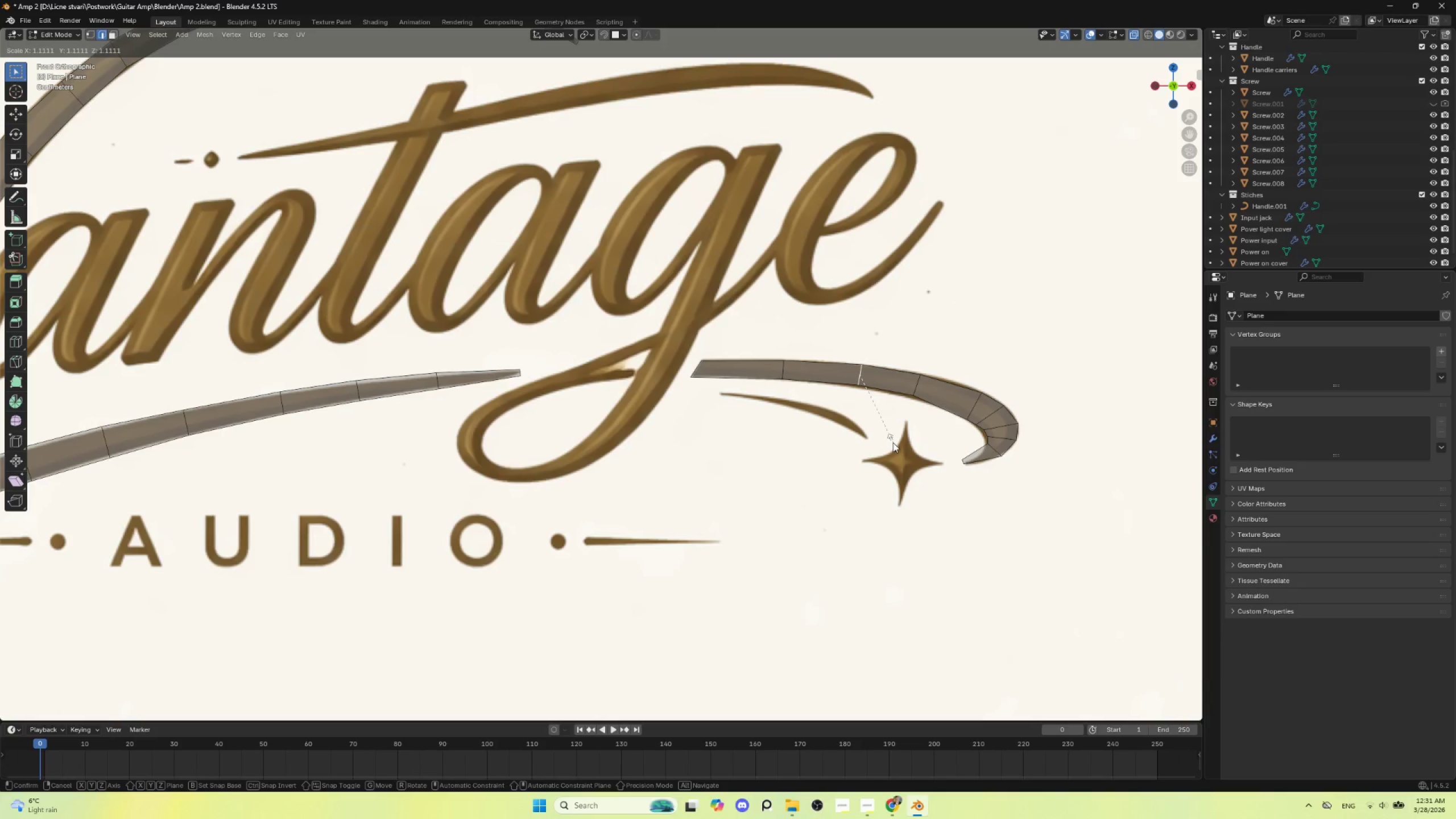 
left_click([893, 442])
 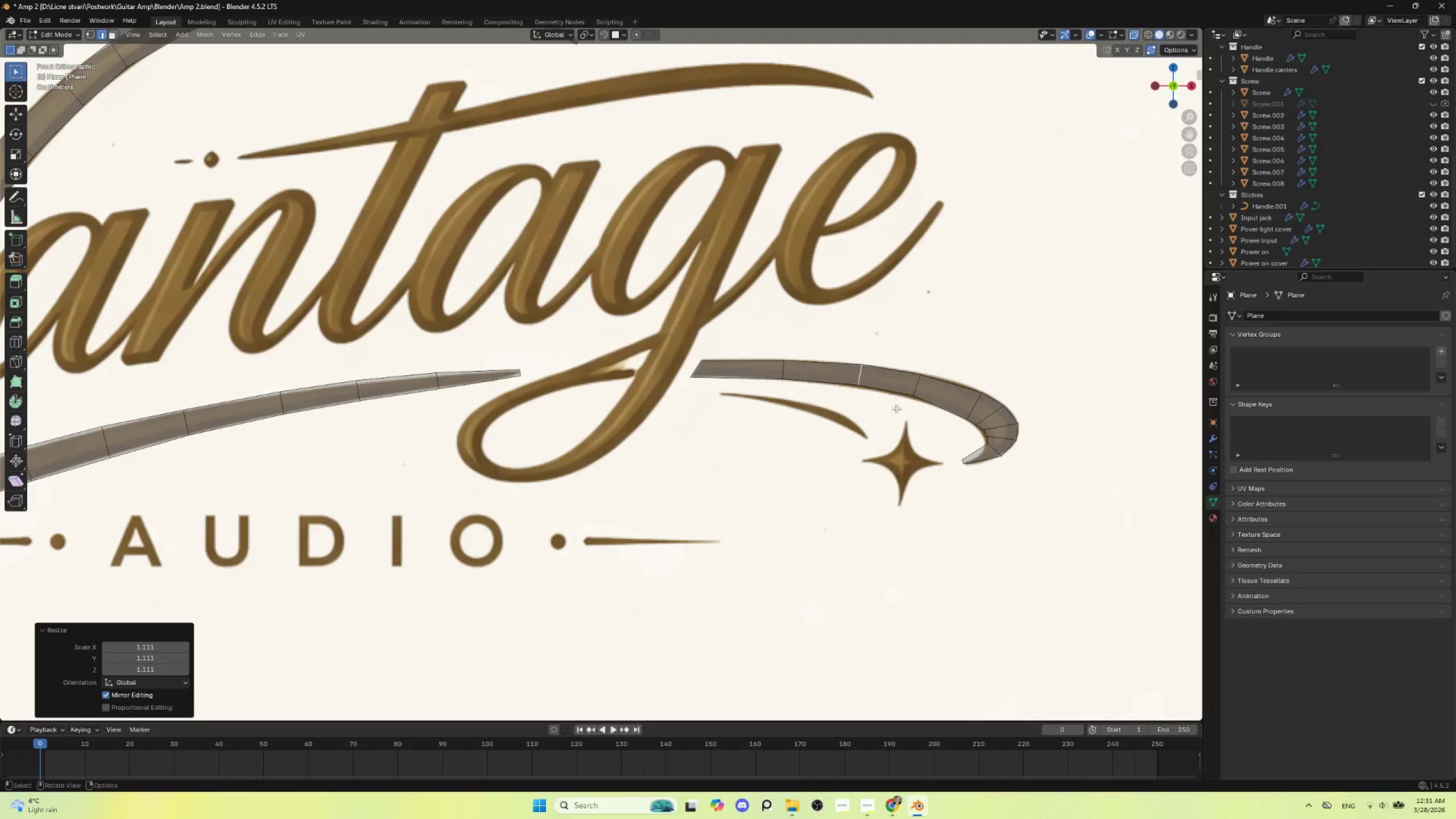 
key(G)
 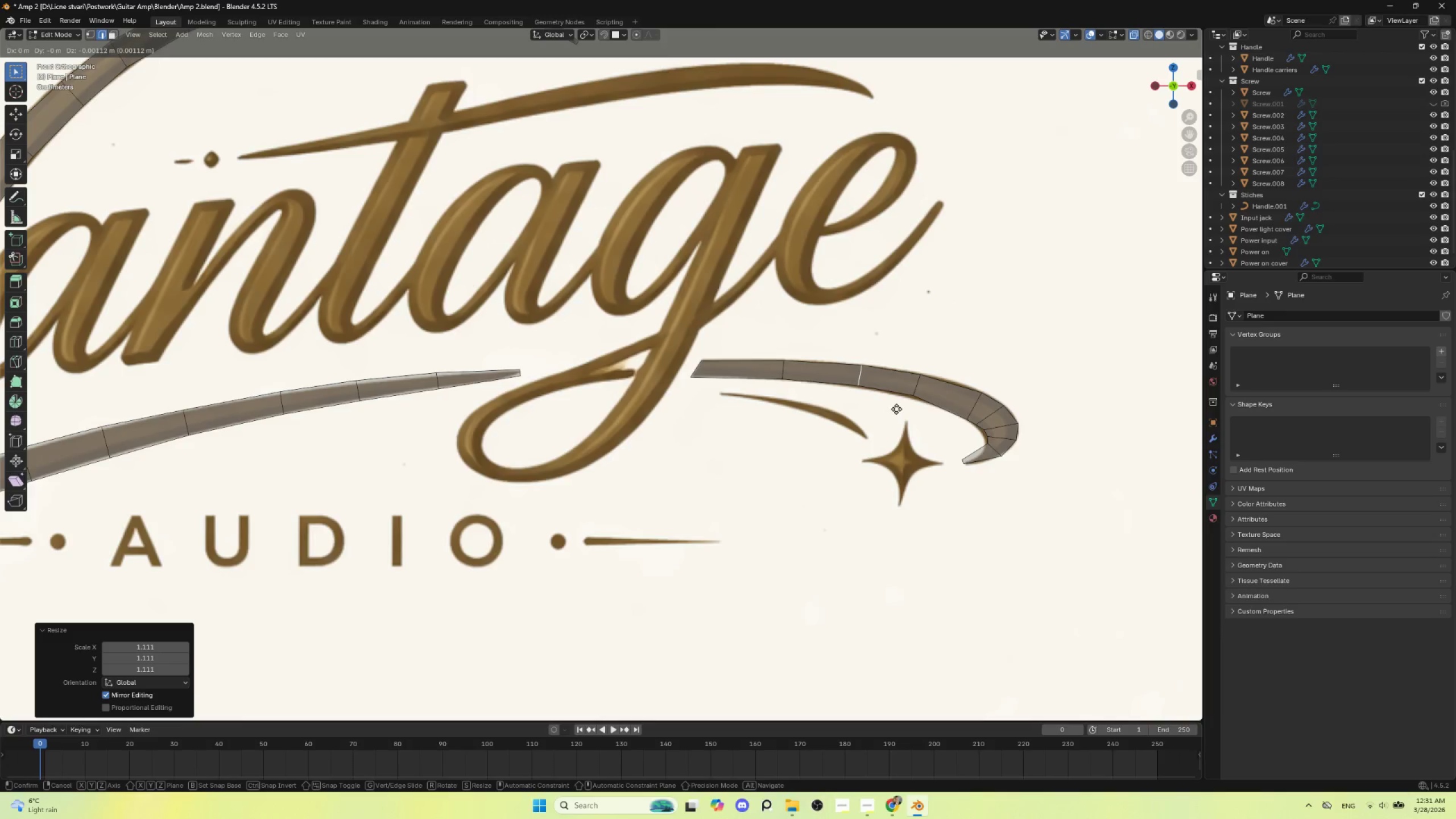 
left_click([896, 409])
 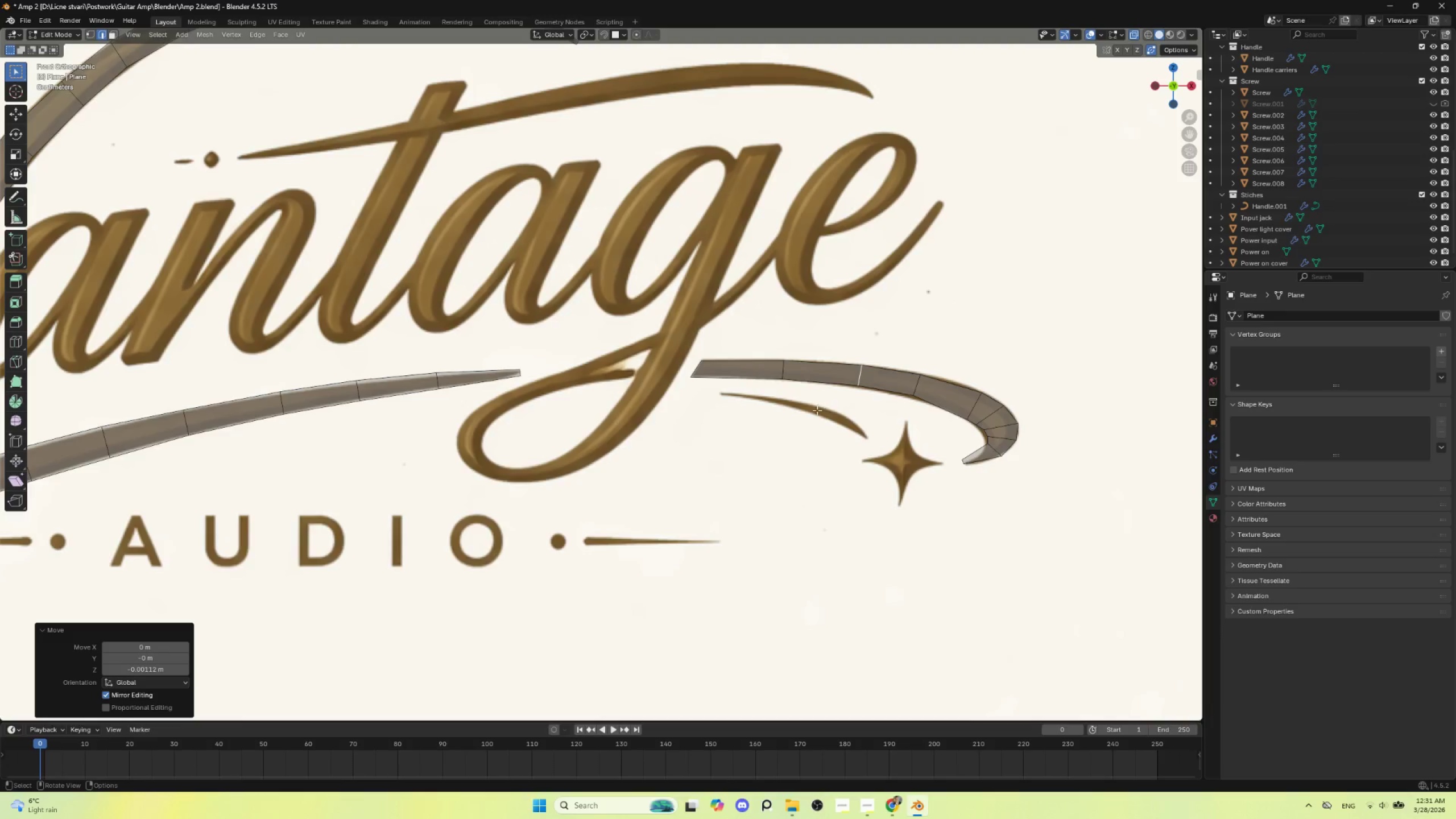 
scroll: coordinate [810, 430], scroll_direction: down, amount: 4.0
 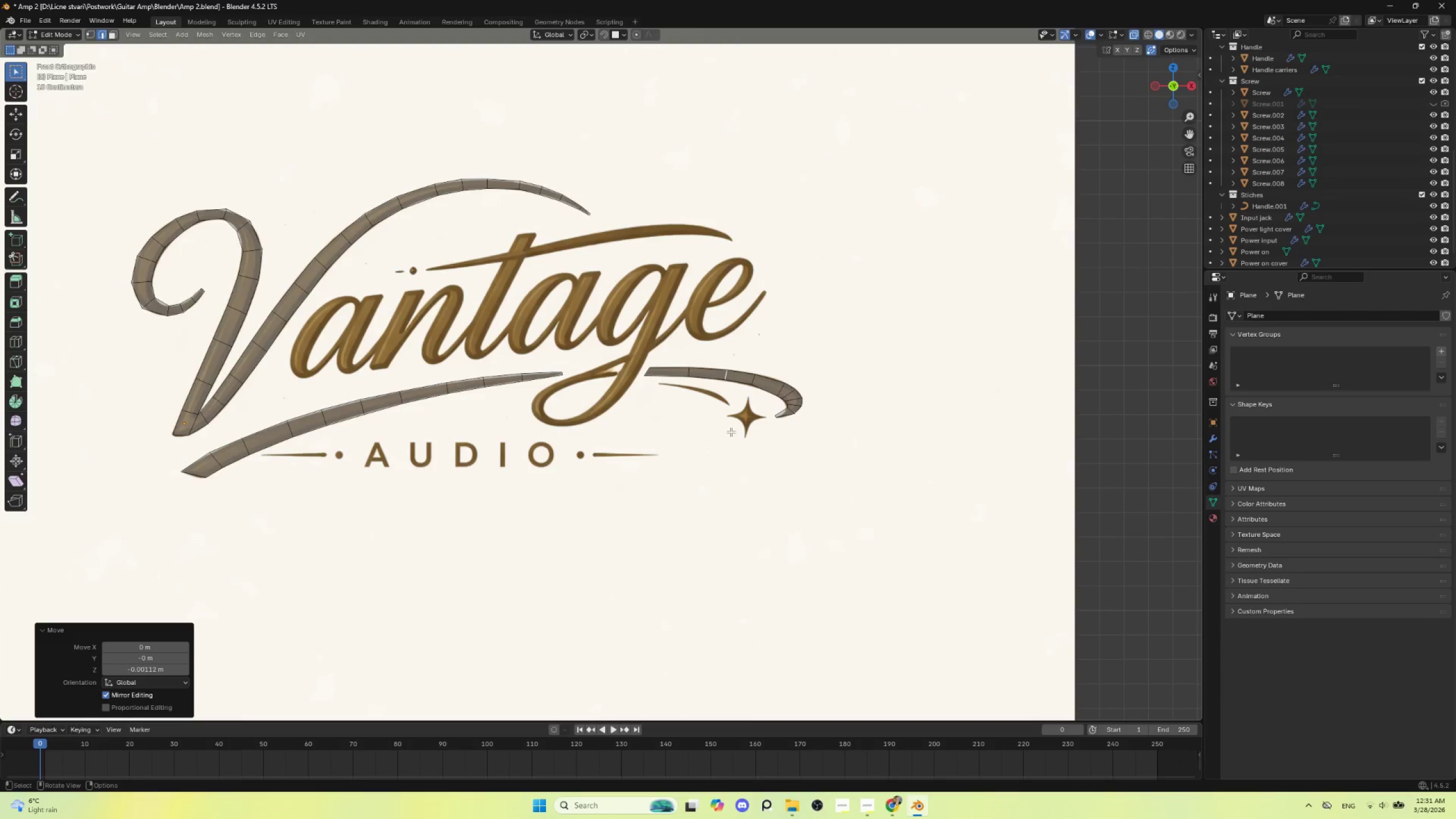 
key(Tab)
 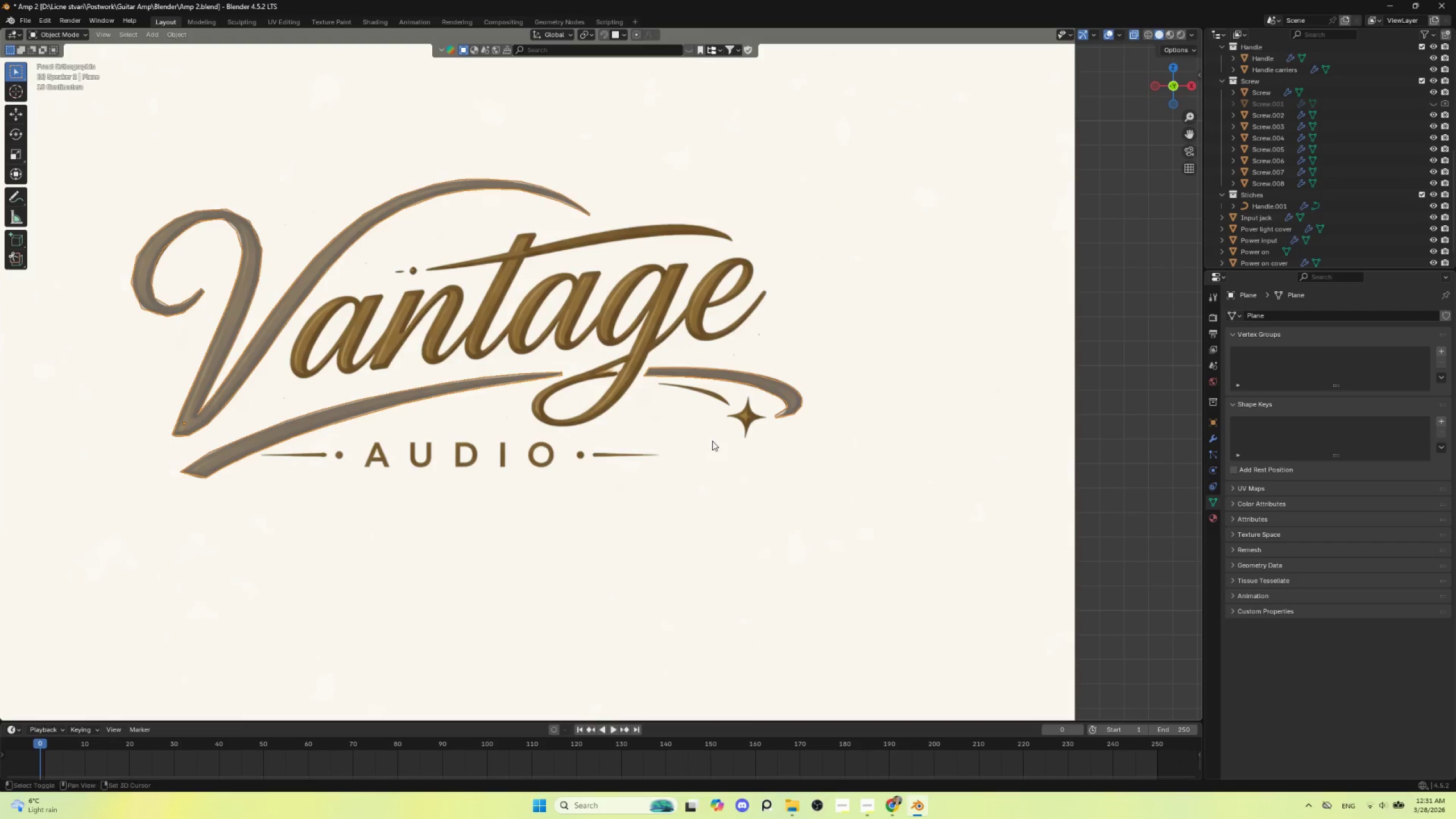 
hold_key(key=ShiftLeft, duration=0.56)
 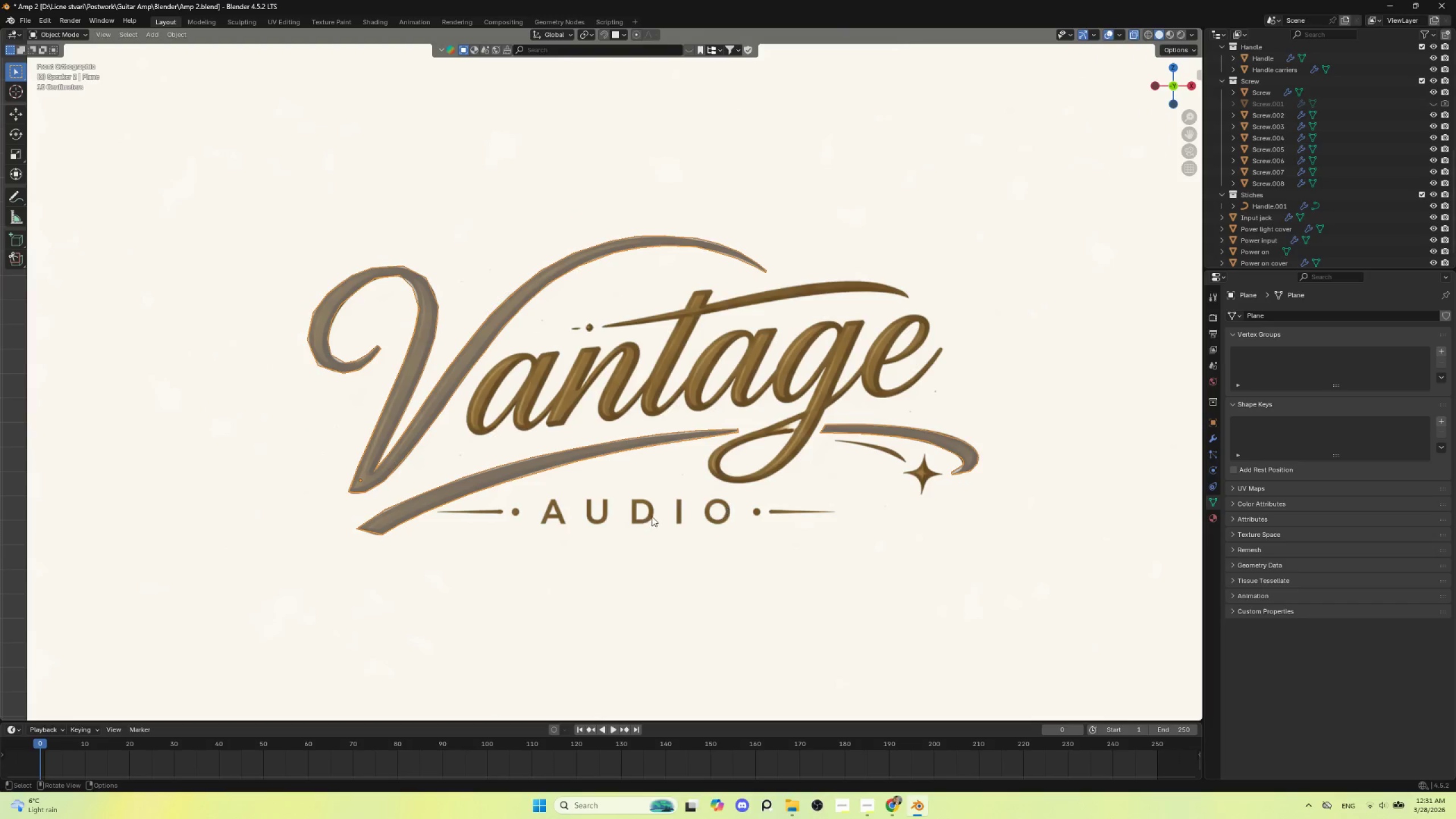 
scroll: coordinate [646, 499], scroll_direction: up, amount: 3.0
 